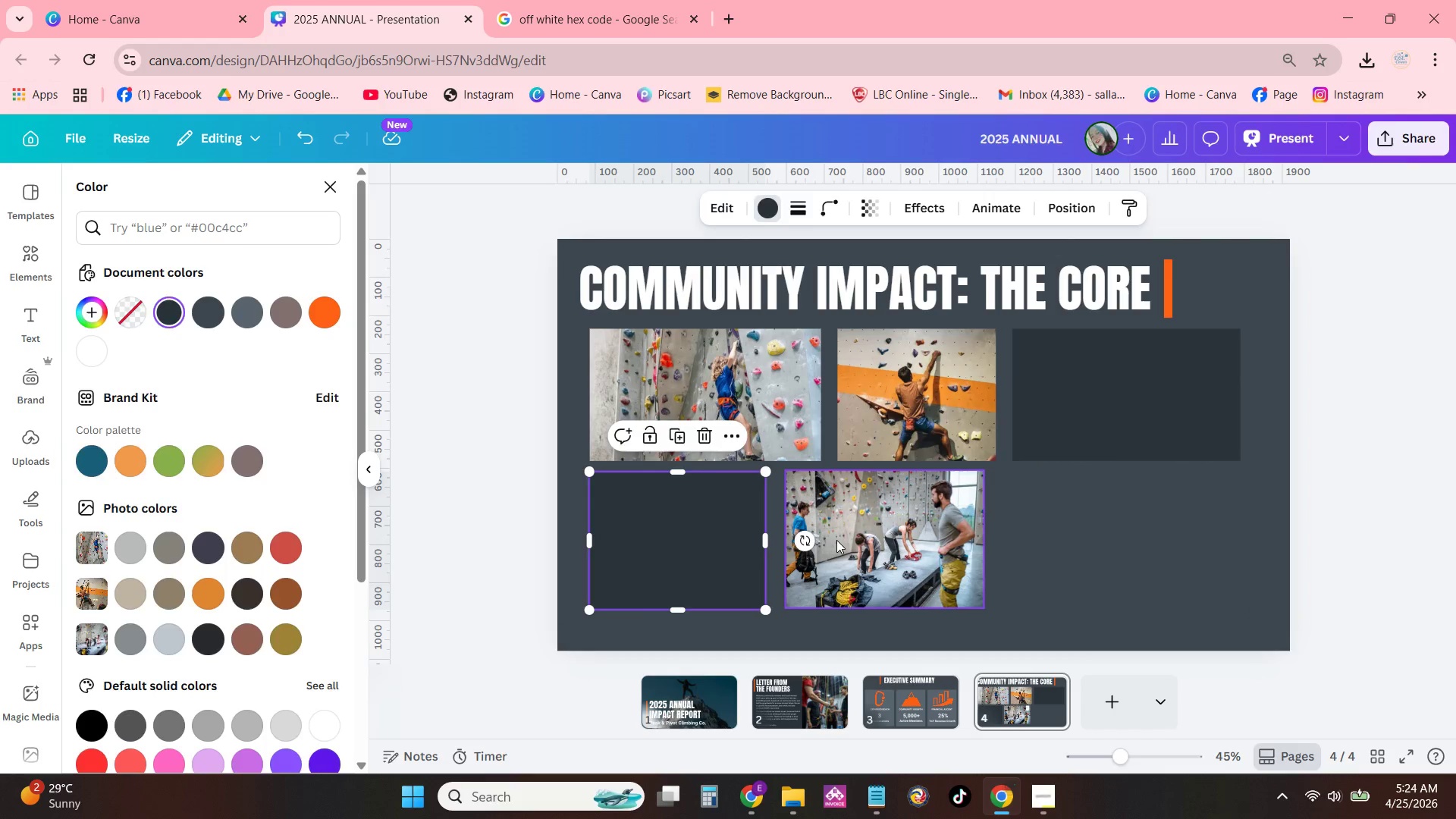 
left_click_drag(start_coordinate=[836, 540], to_coordinate=[829, 544])
 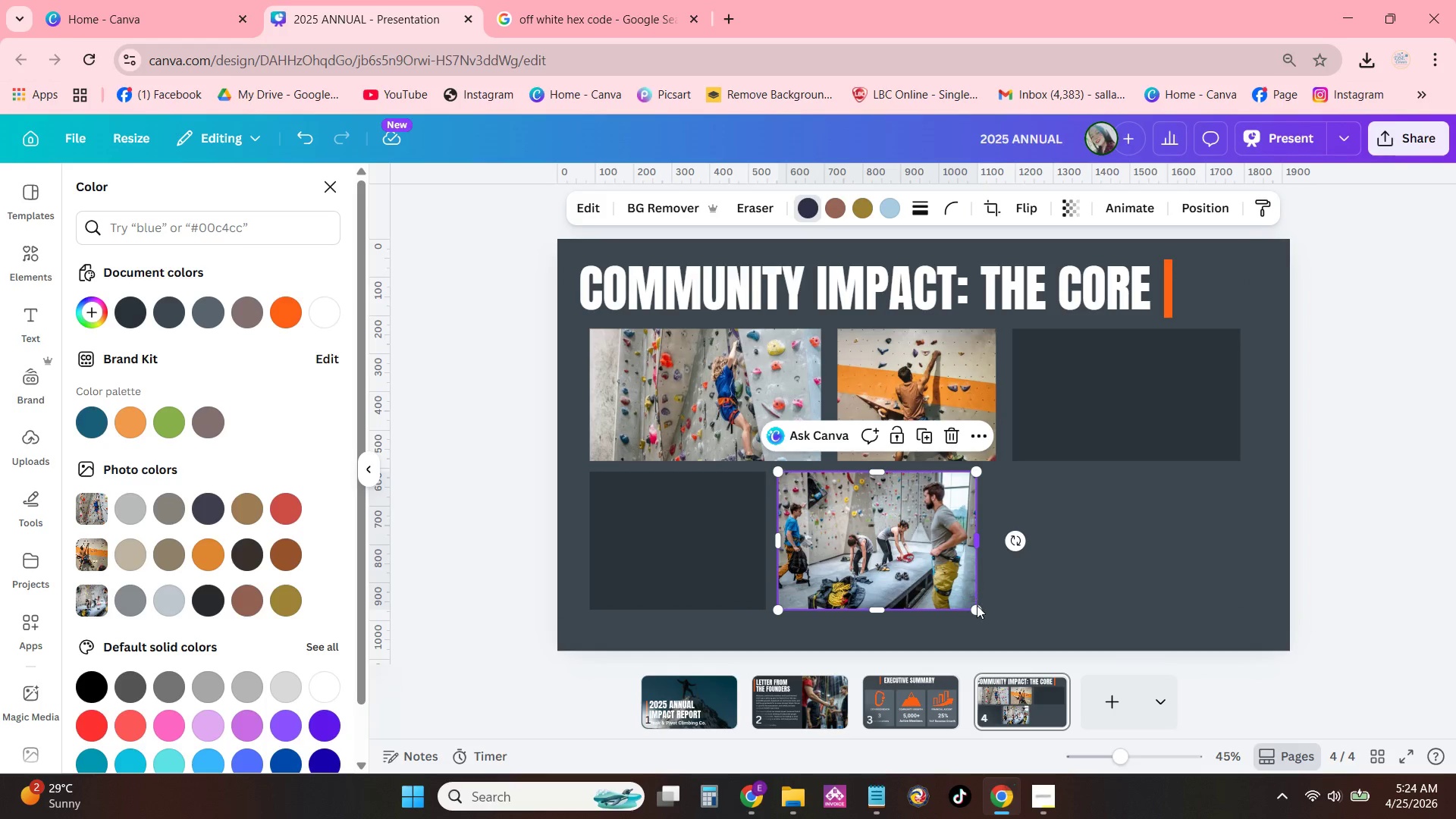 
left_click_drag(start_coordinate=[981, 617], to_coordinate=[960, 607])
 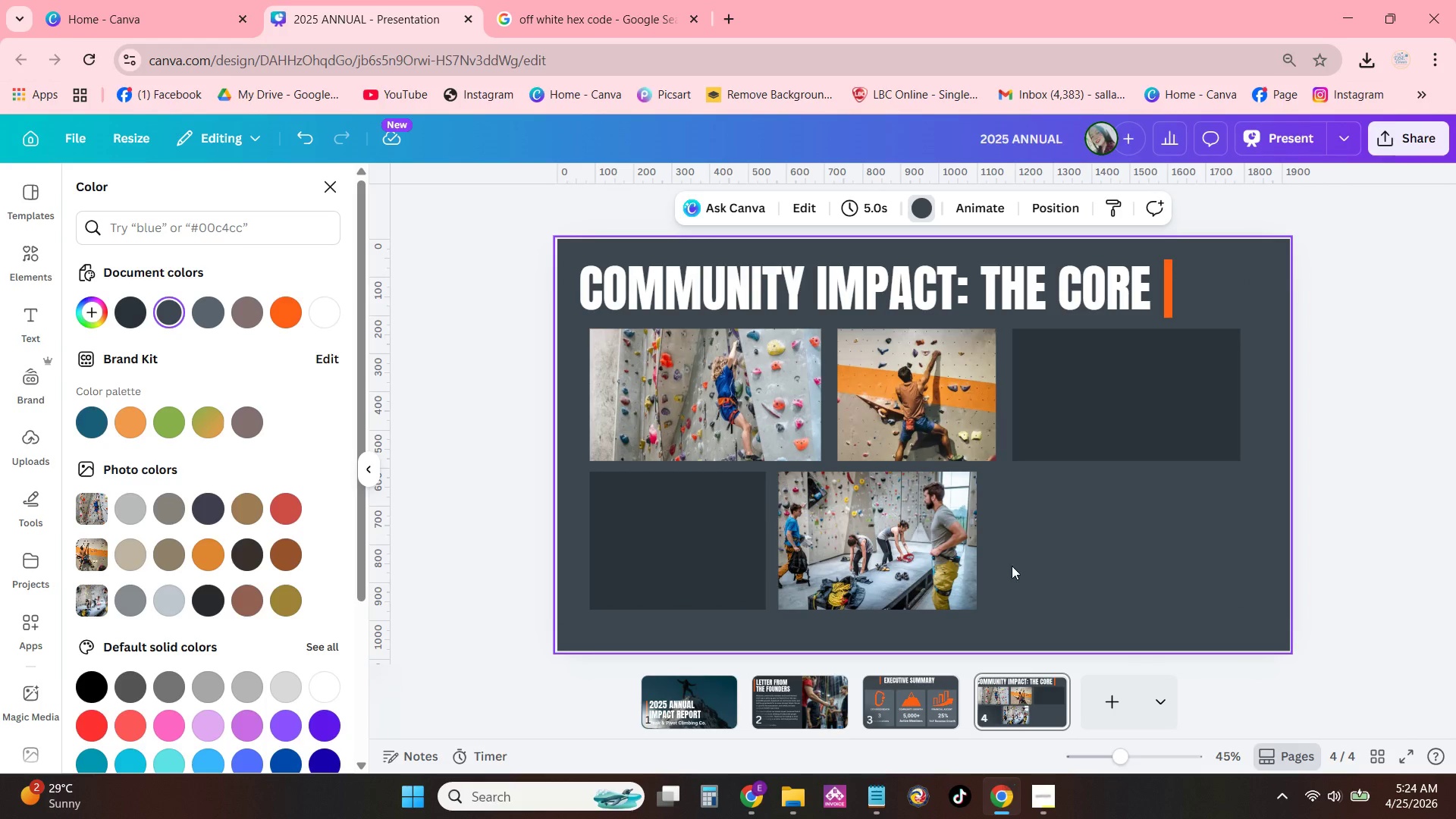 
left_click_drag(start_coordinate=[813, 541], to_coordinate=[809, 542])
 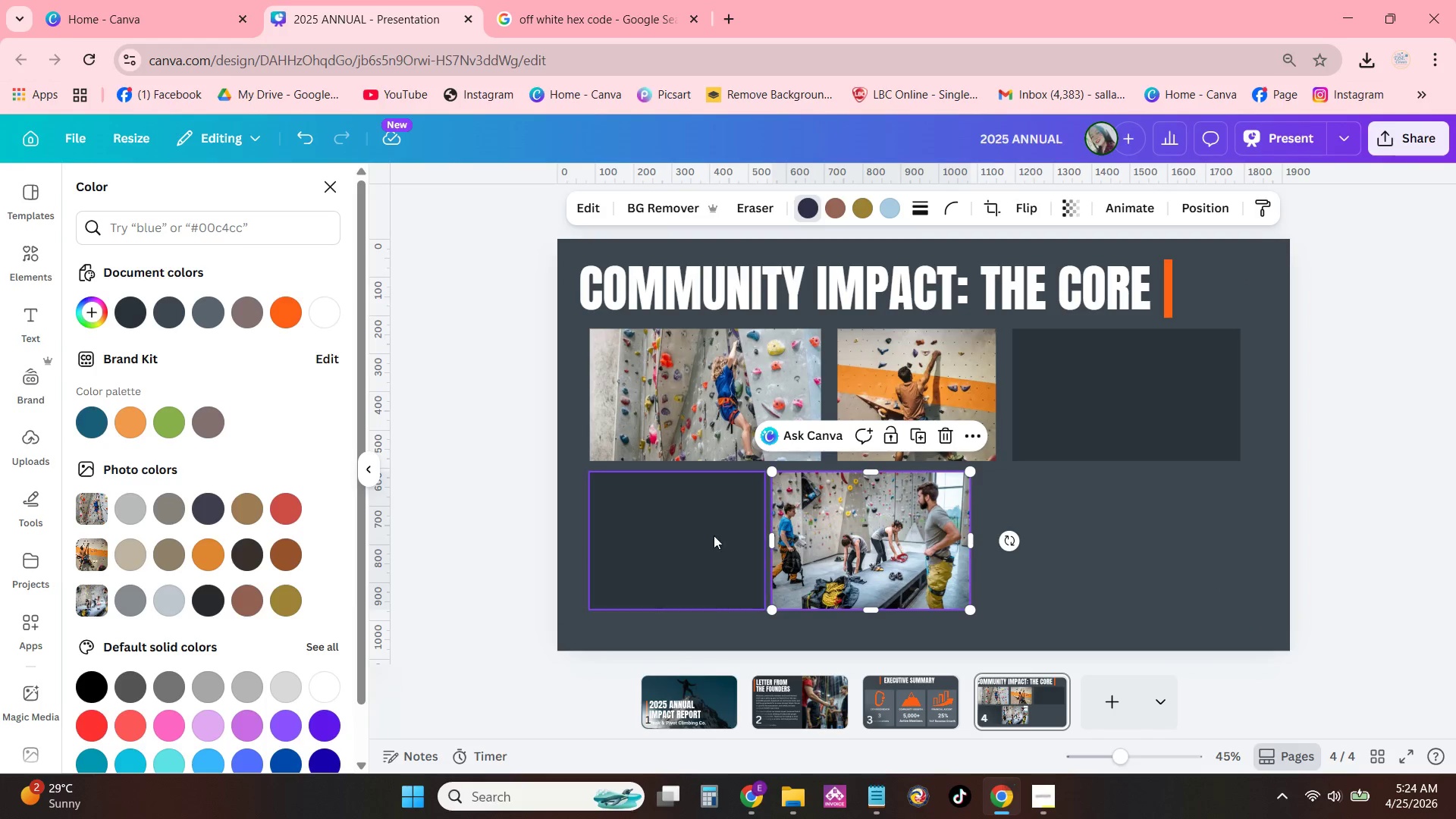 
left_click([625, 529])
 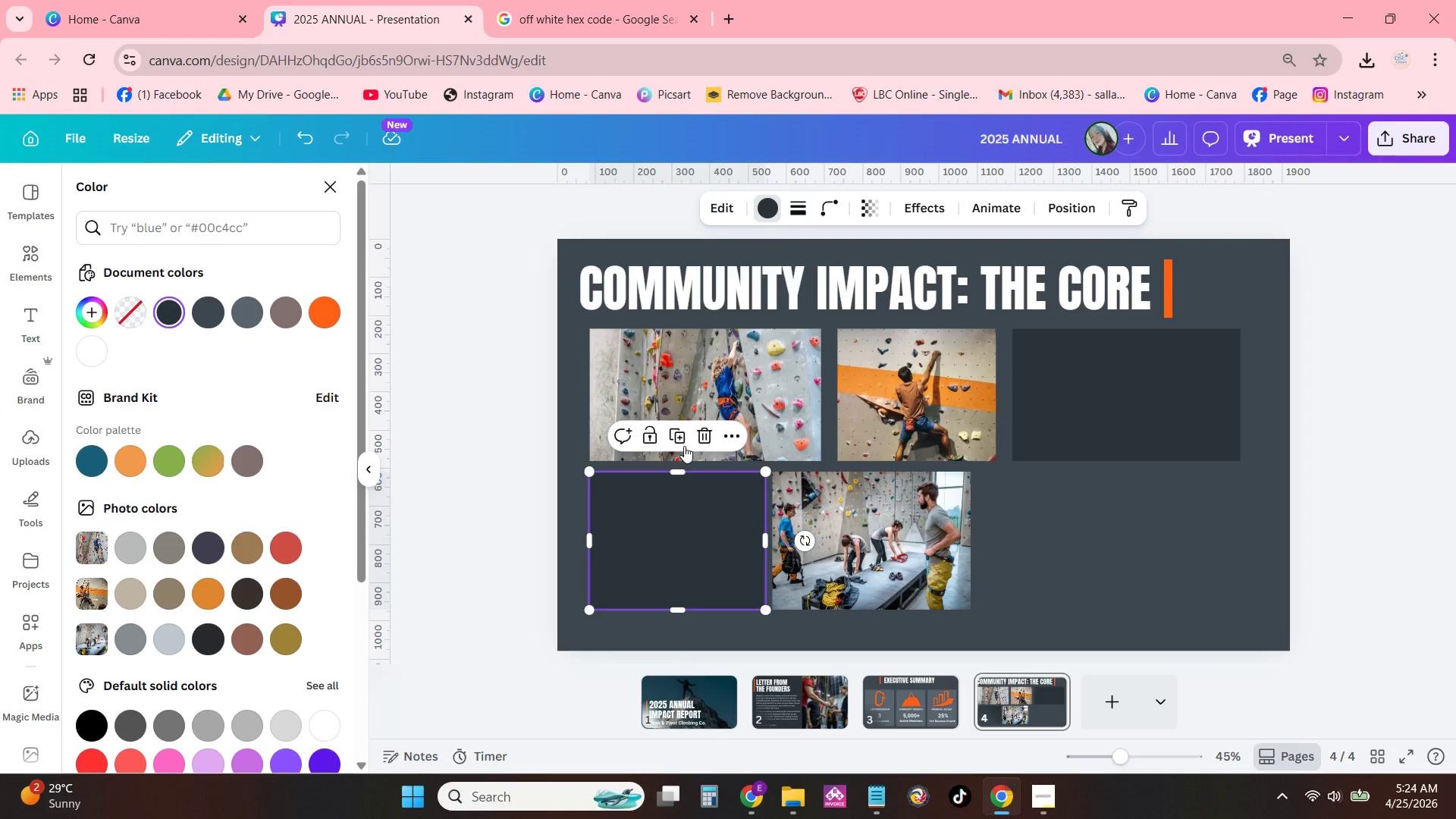 
left_click([686, 438])
 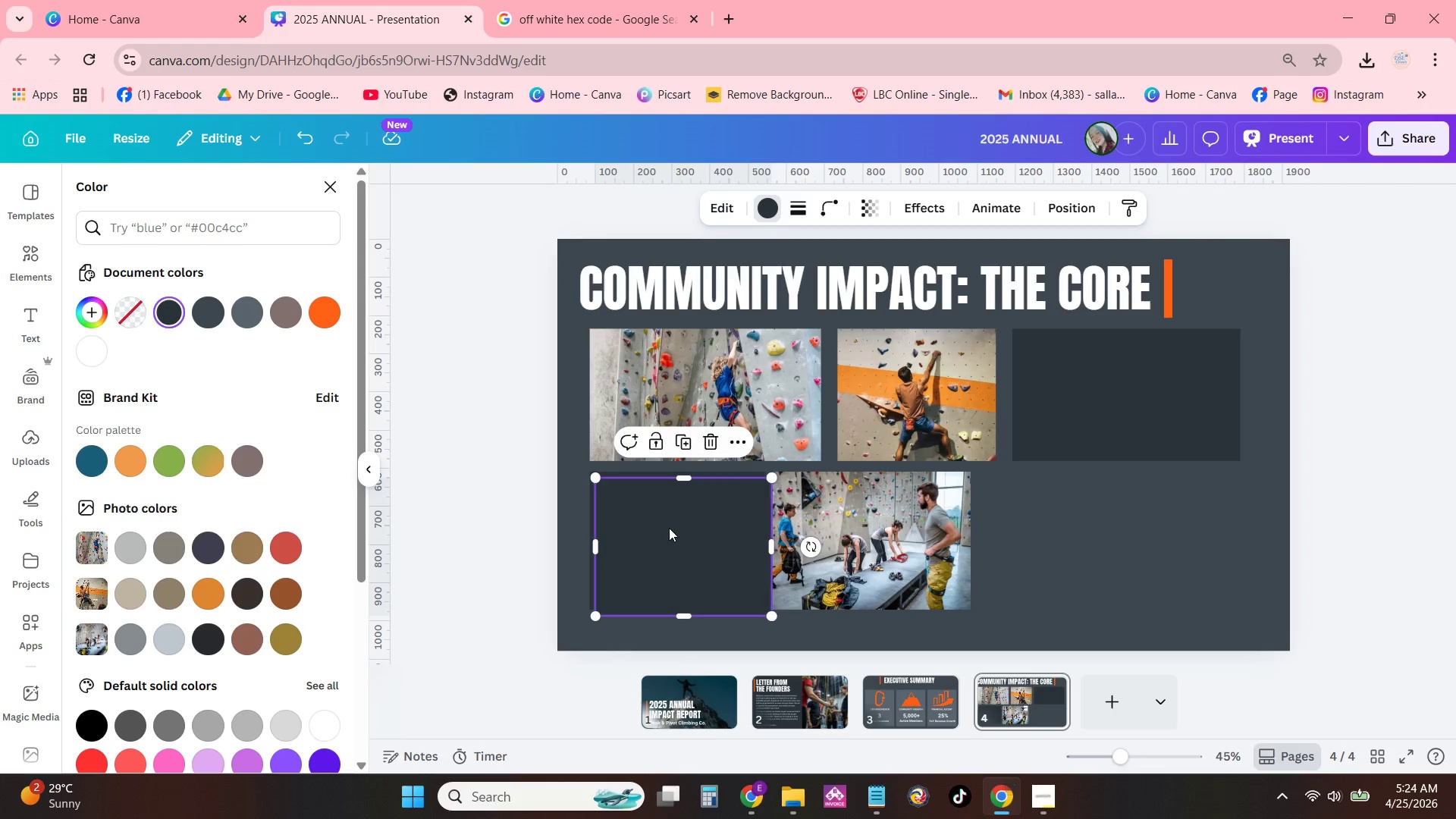 
left_click_drag(start_coordinate=[669, 528], to_coordinate=[1055, 526])
 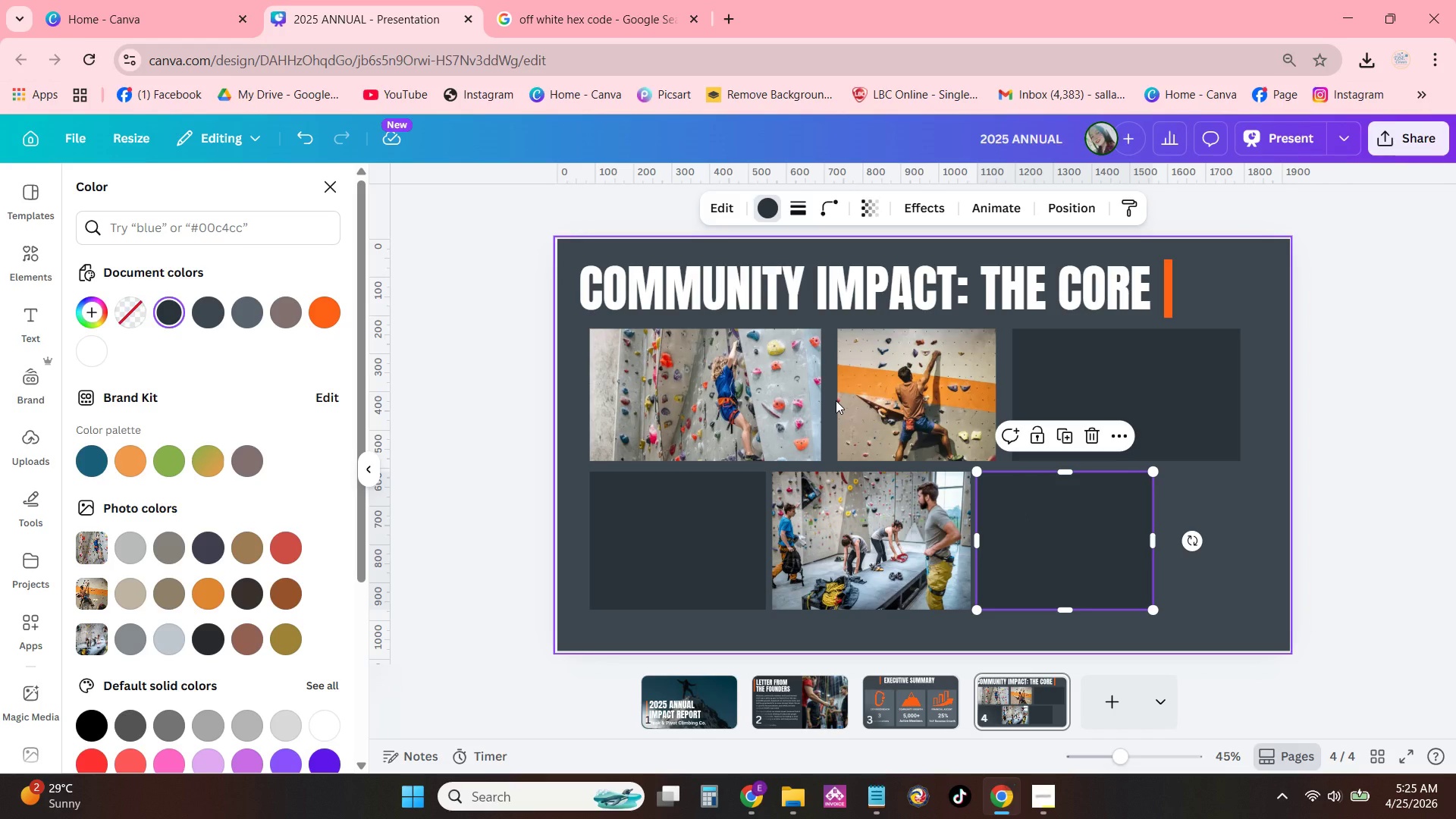 
left_click([925, 413])
 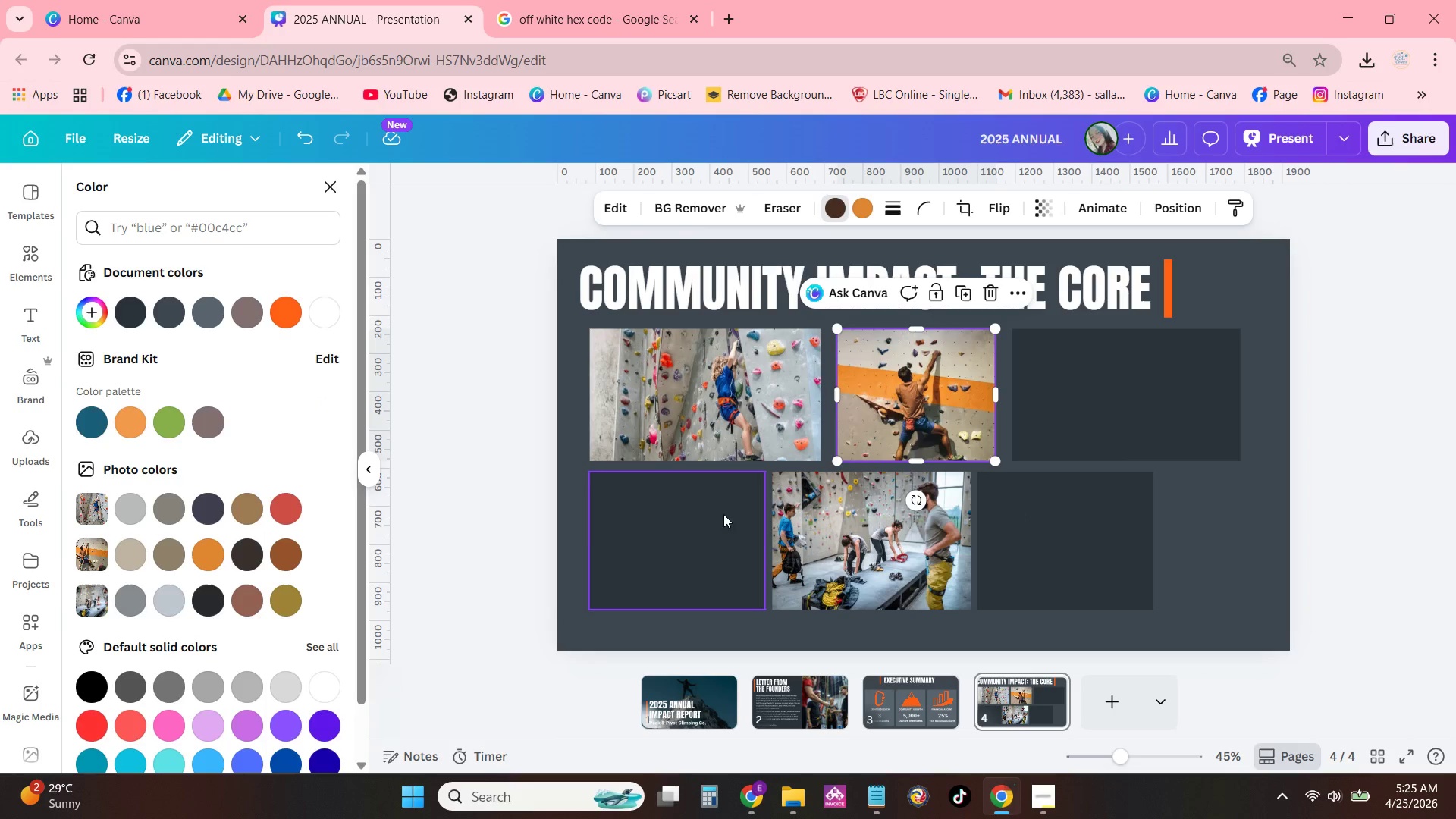 
left_click([711, 522])
 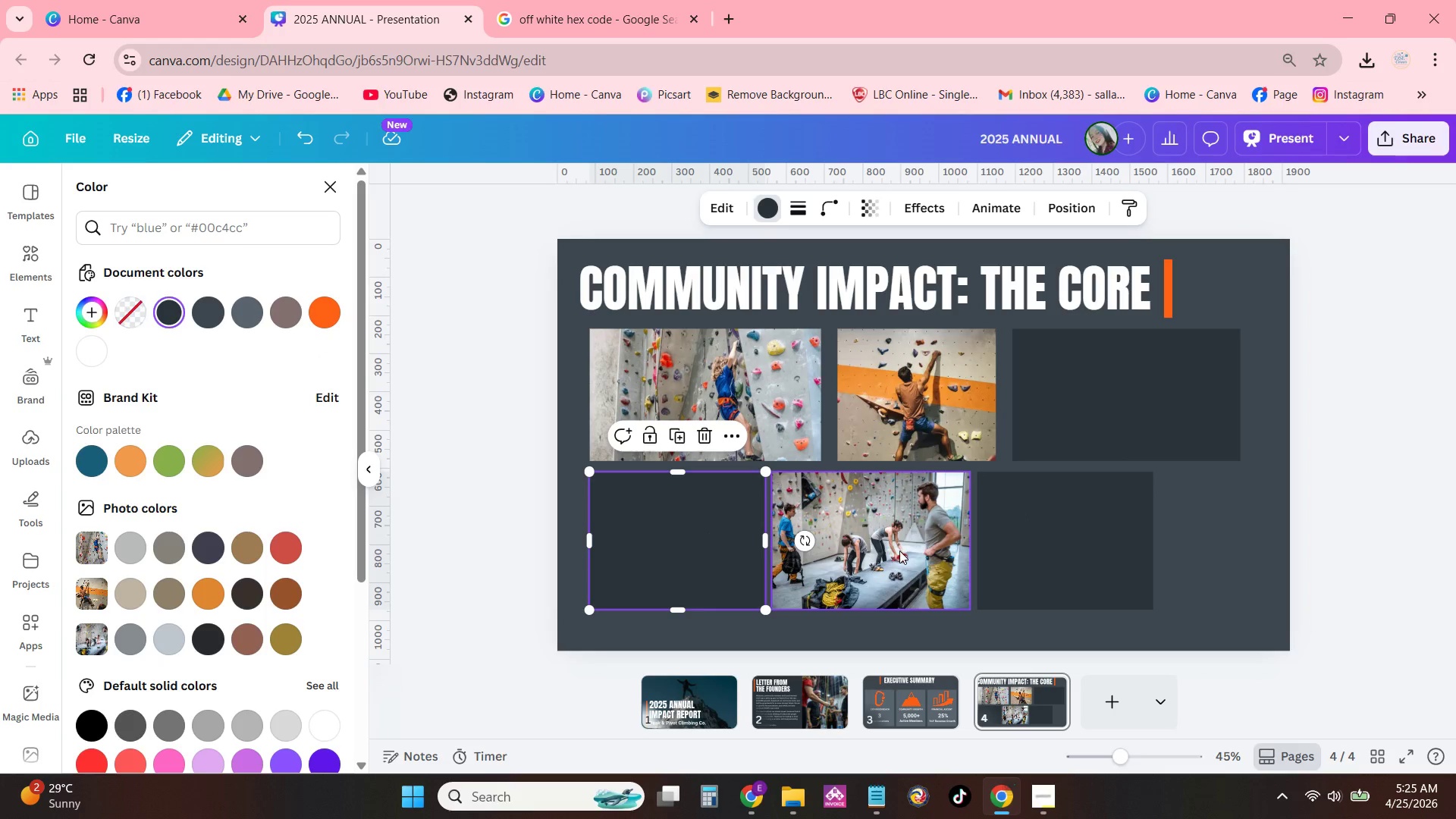 
left_click([899, 551])
 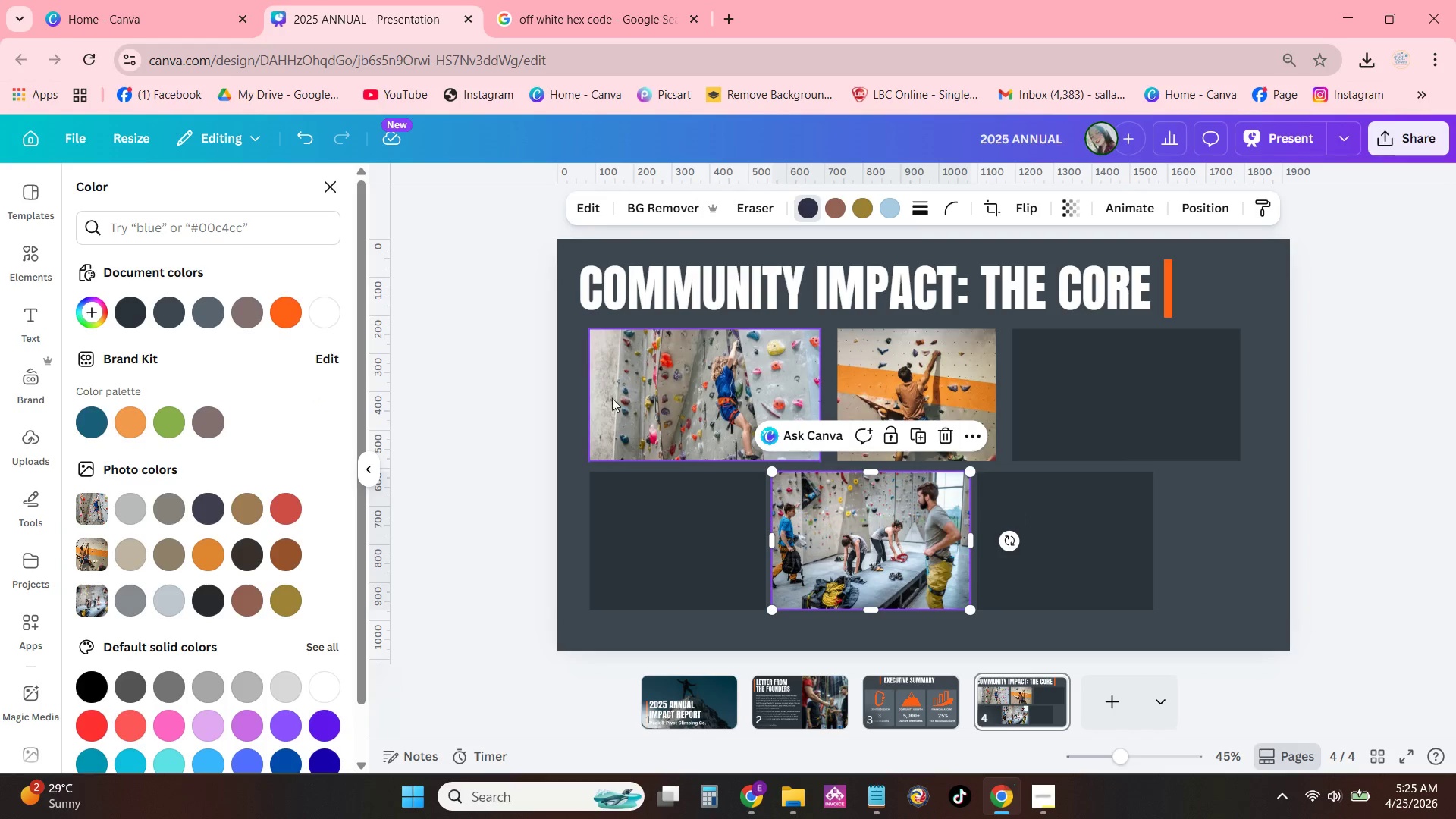 
left_click([571, 347])
 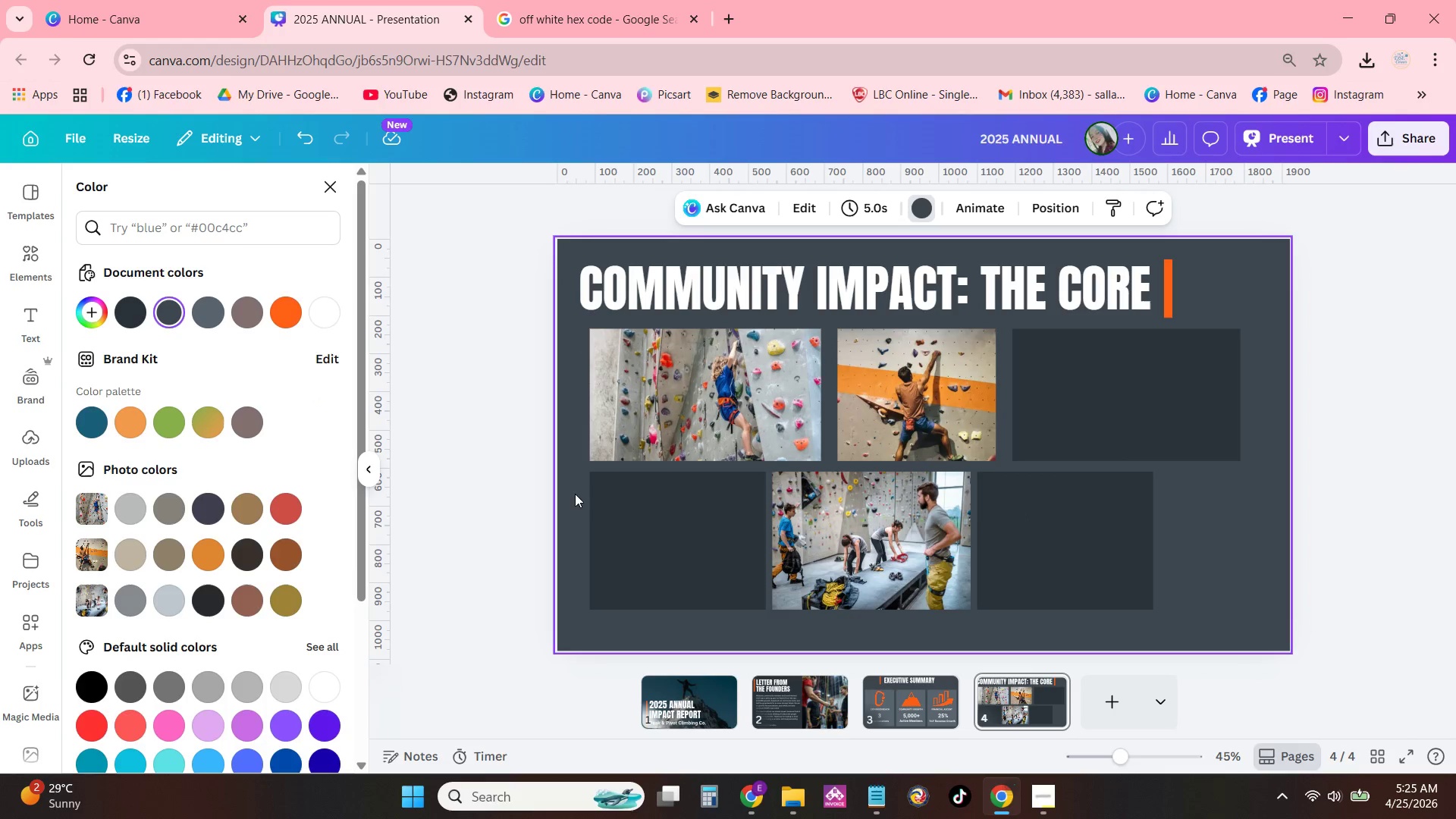 
left_click([622, 510])
 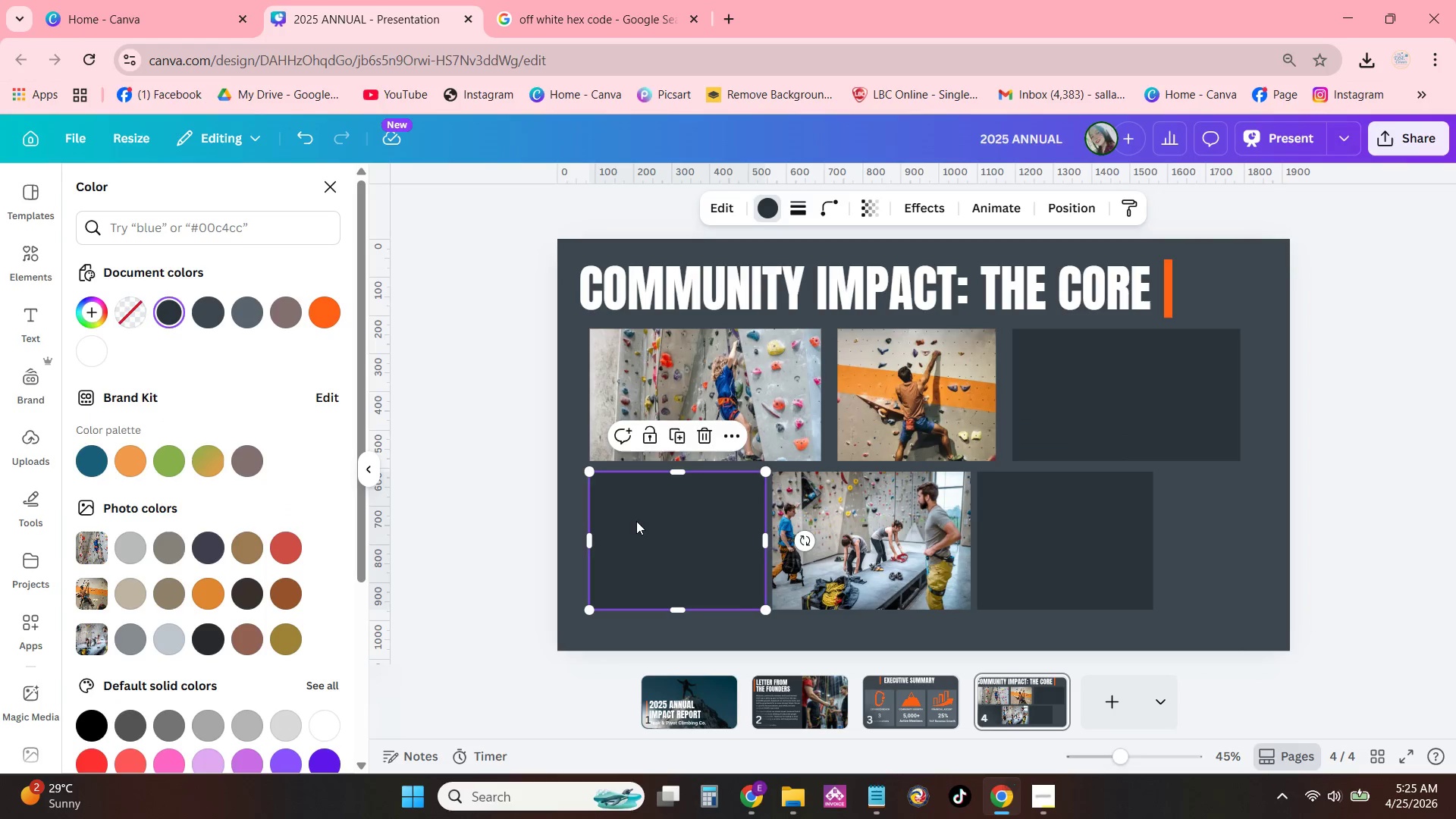 
left_click_drag(start_coordinate=[636, 521], to_coordinate=[618, 519])
 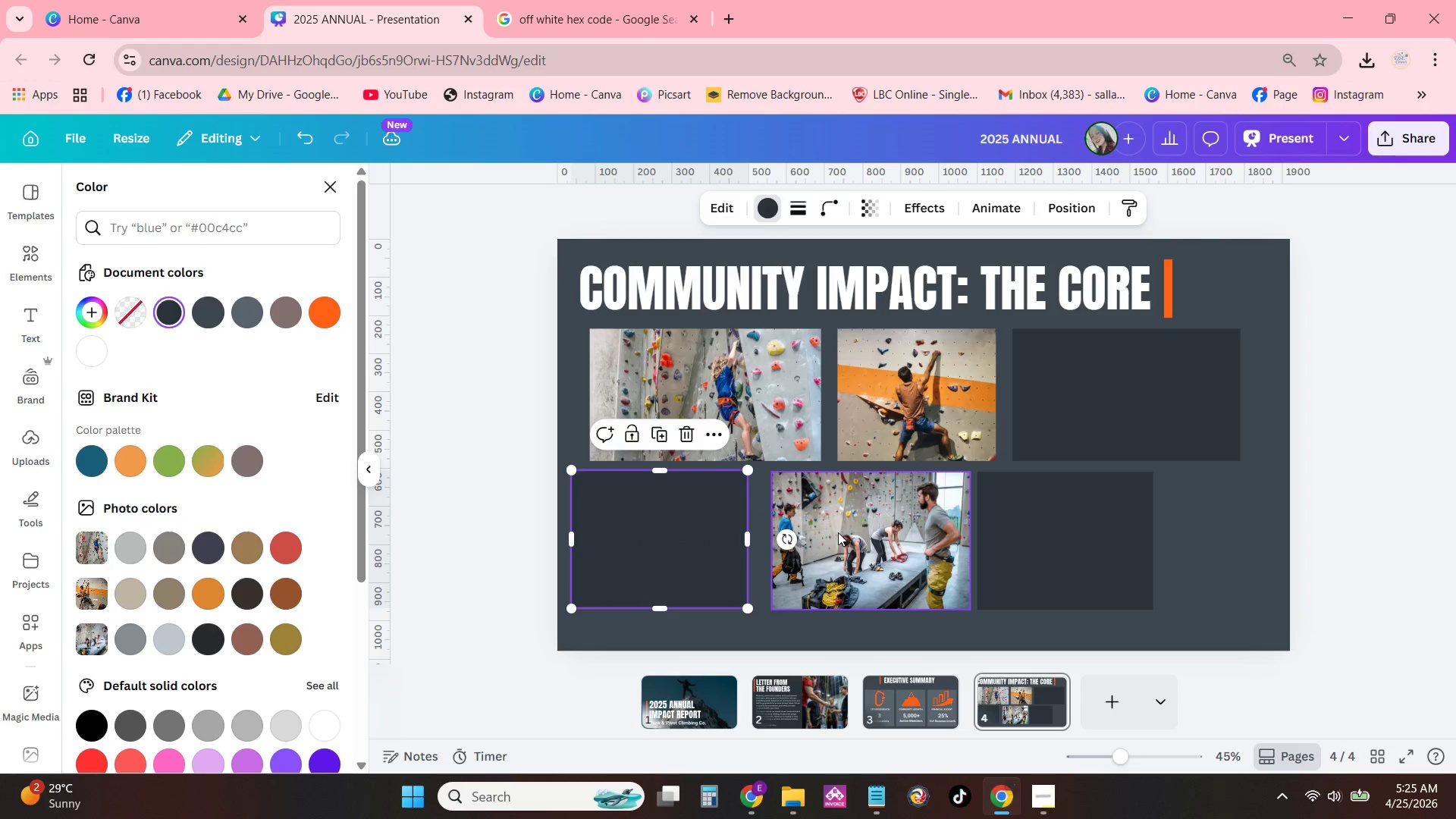 
left_click_drag(start_coordinate=[838, 532], to_coordinate=[822, 535])
 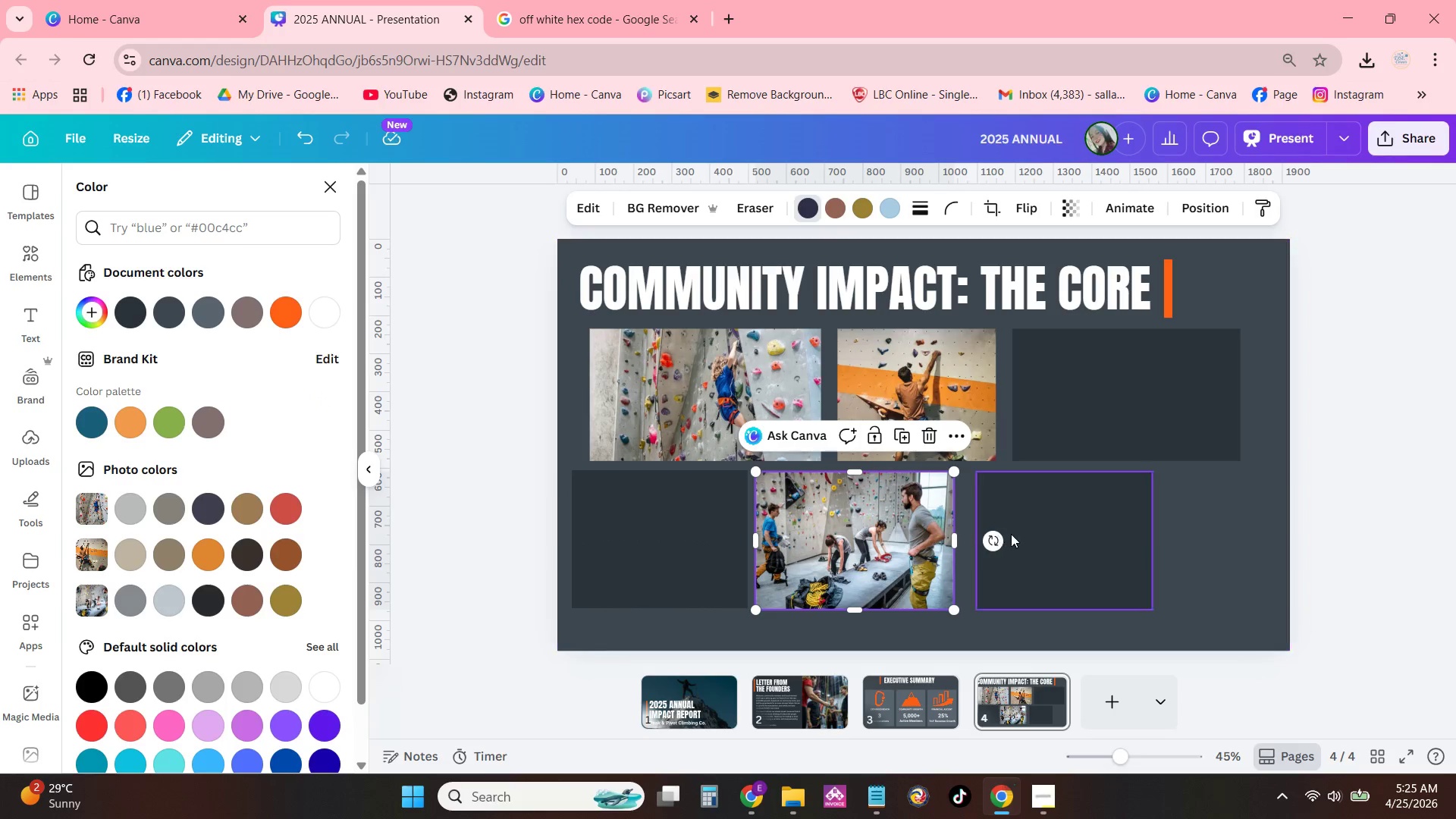 
left_click([1011, 534])
 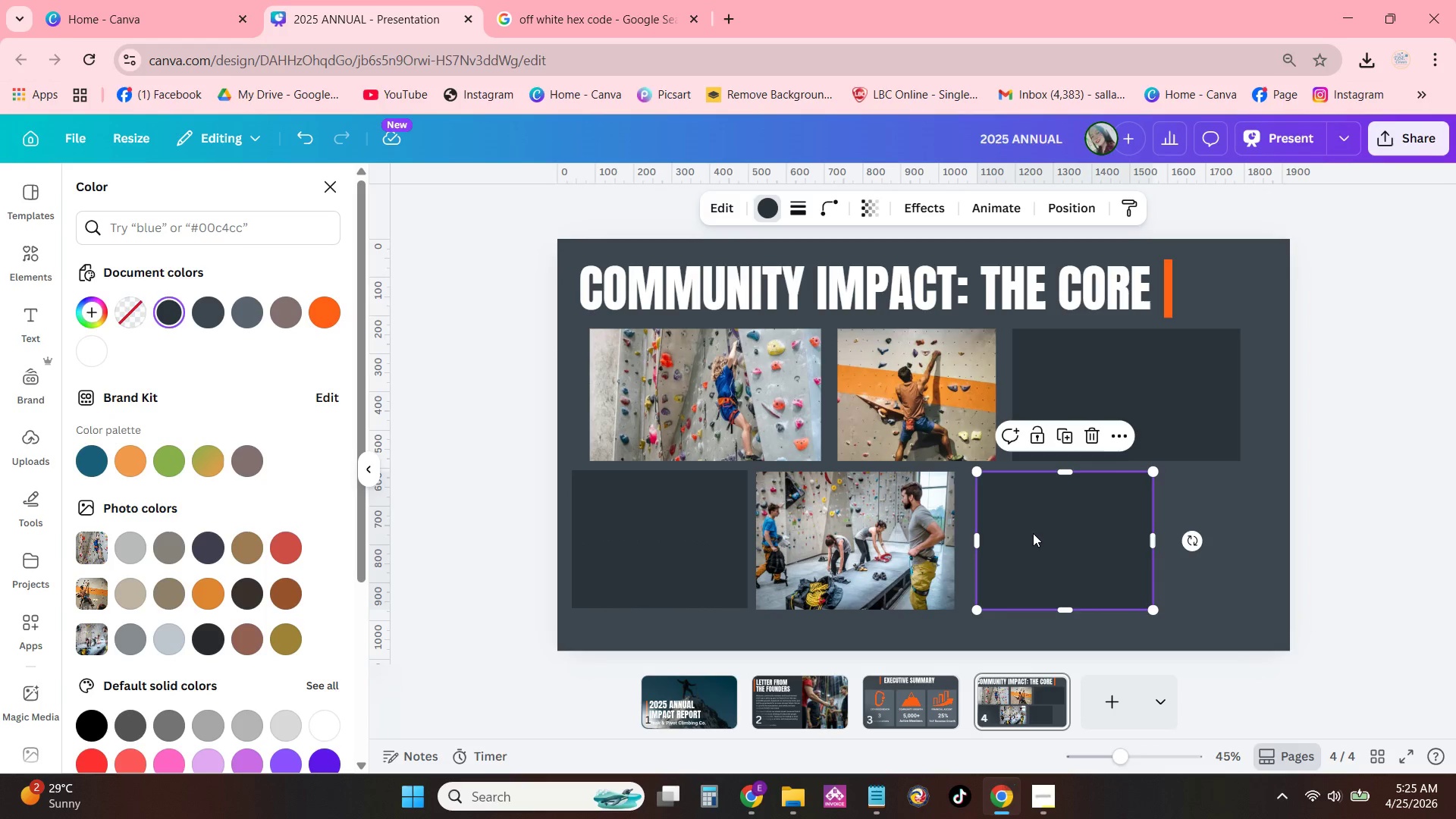 
left_click_drag(start_coordinate=[1033, 533], to_coordinate=[1019, 534])
 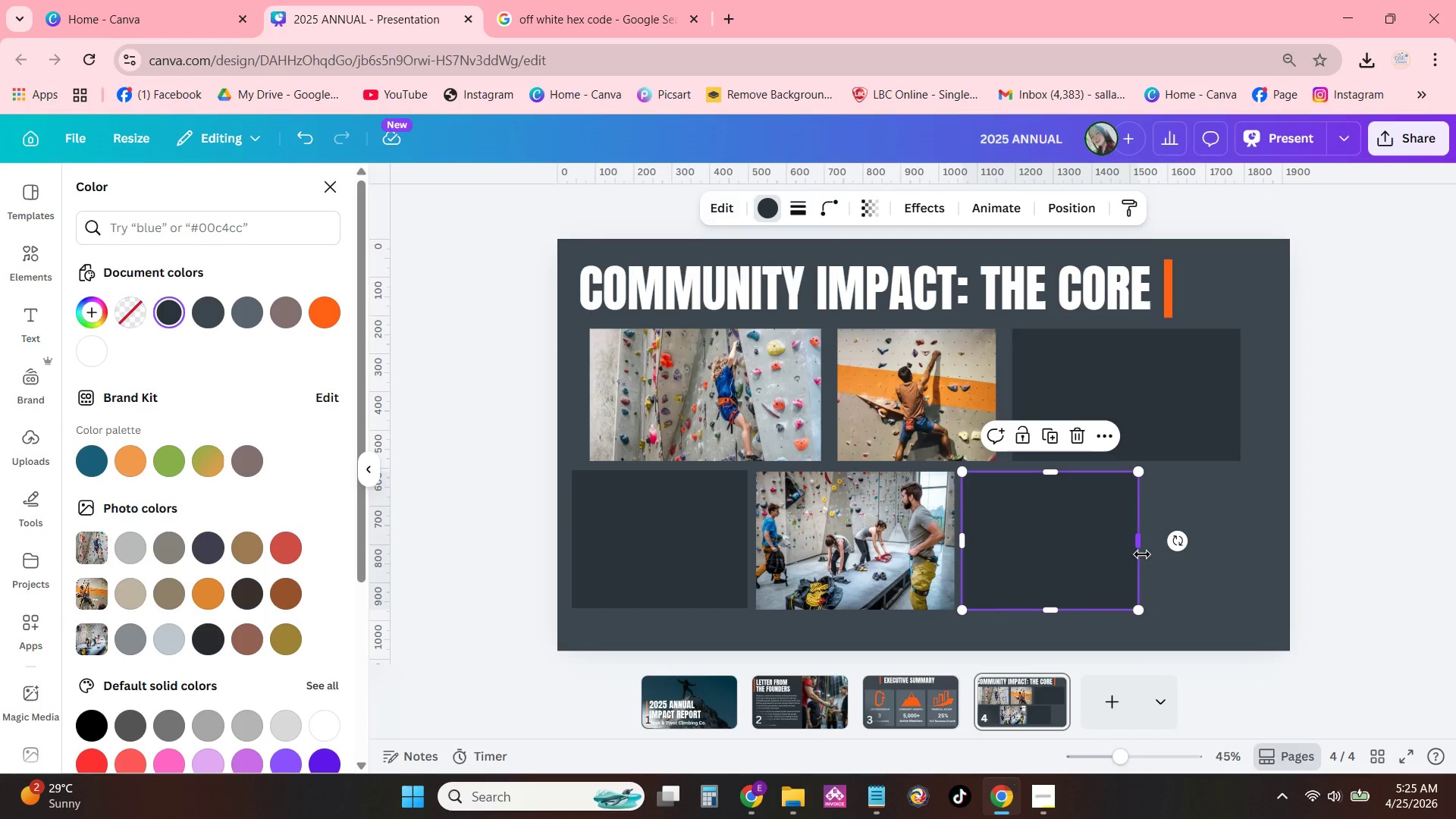 
left_click_drag(start_coordinate=[1141, 549], to_coordinate=[1092, 549])
 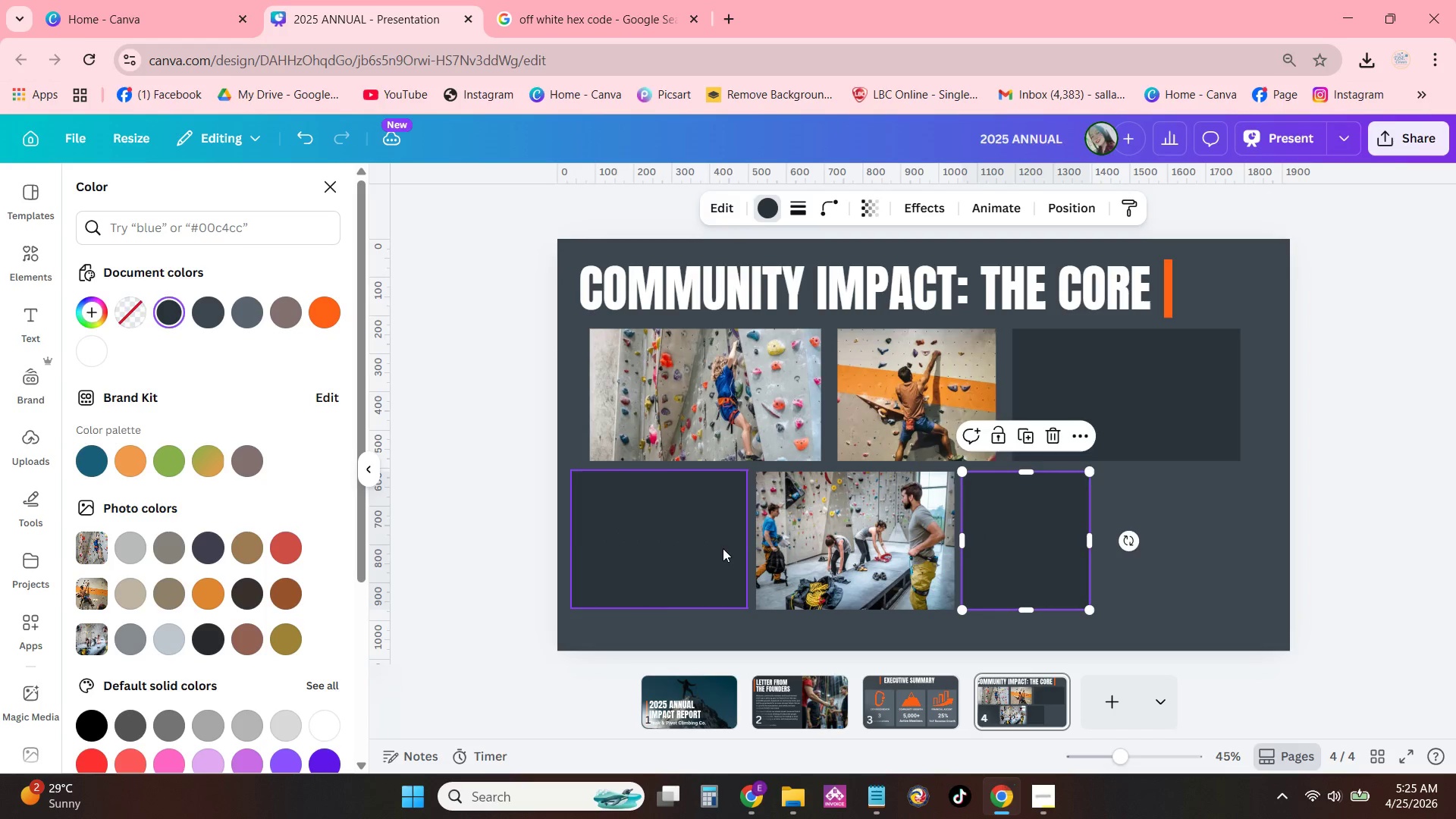 
left_click([720, 547])
 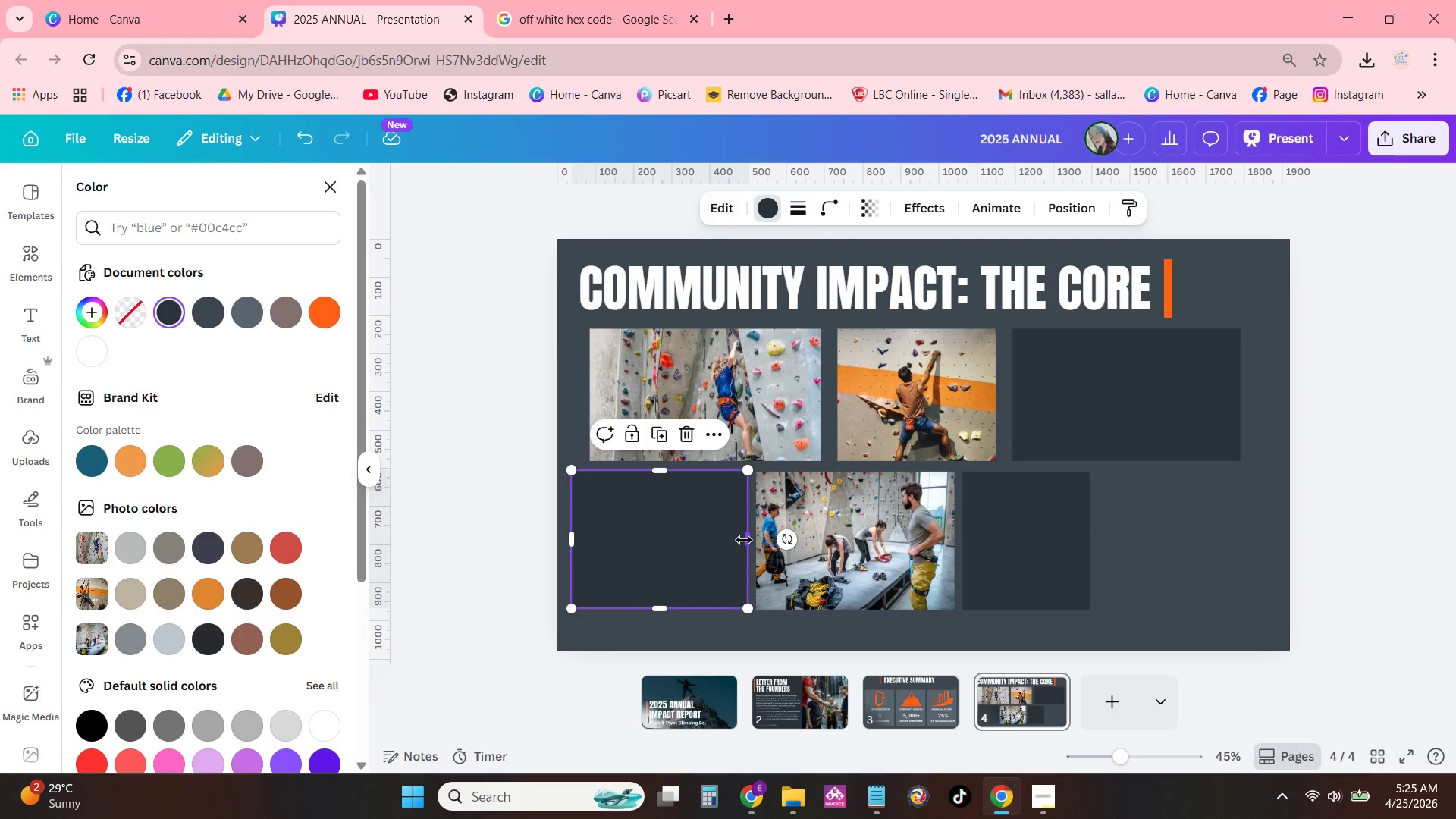 
left_click_drag(start_coordinate=[744, 540], to_coordinate=[724, 540])
 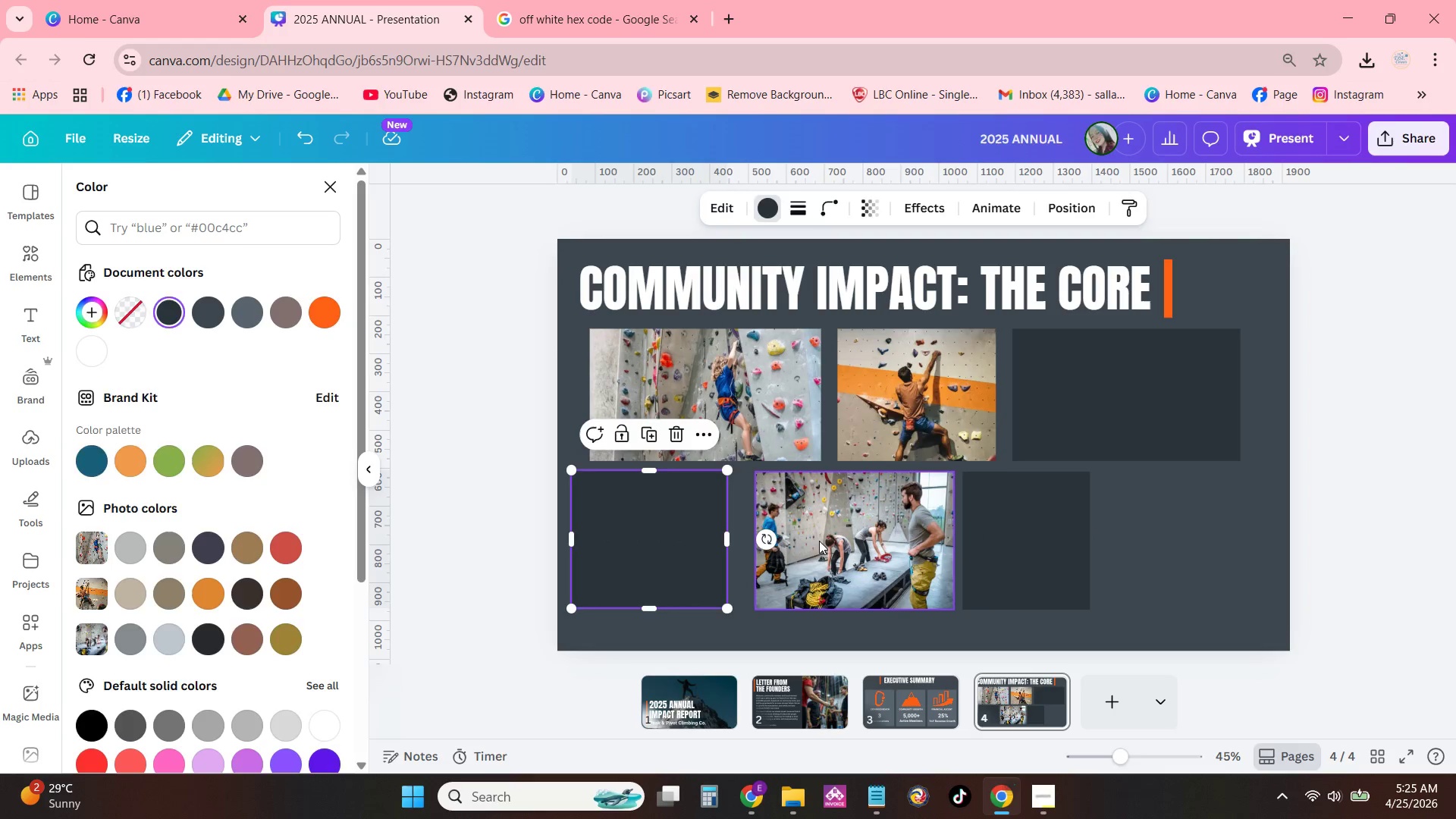 
left_click_drag(start_coordinate=[819, 541], to_coordinate=[803, 541])
 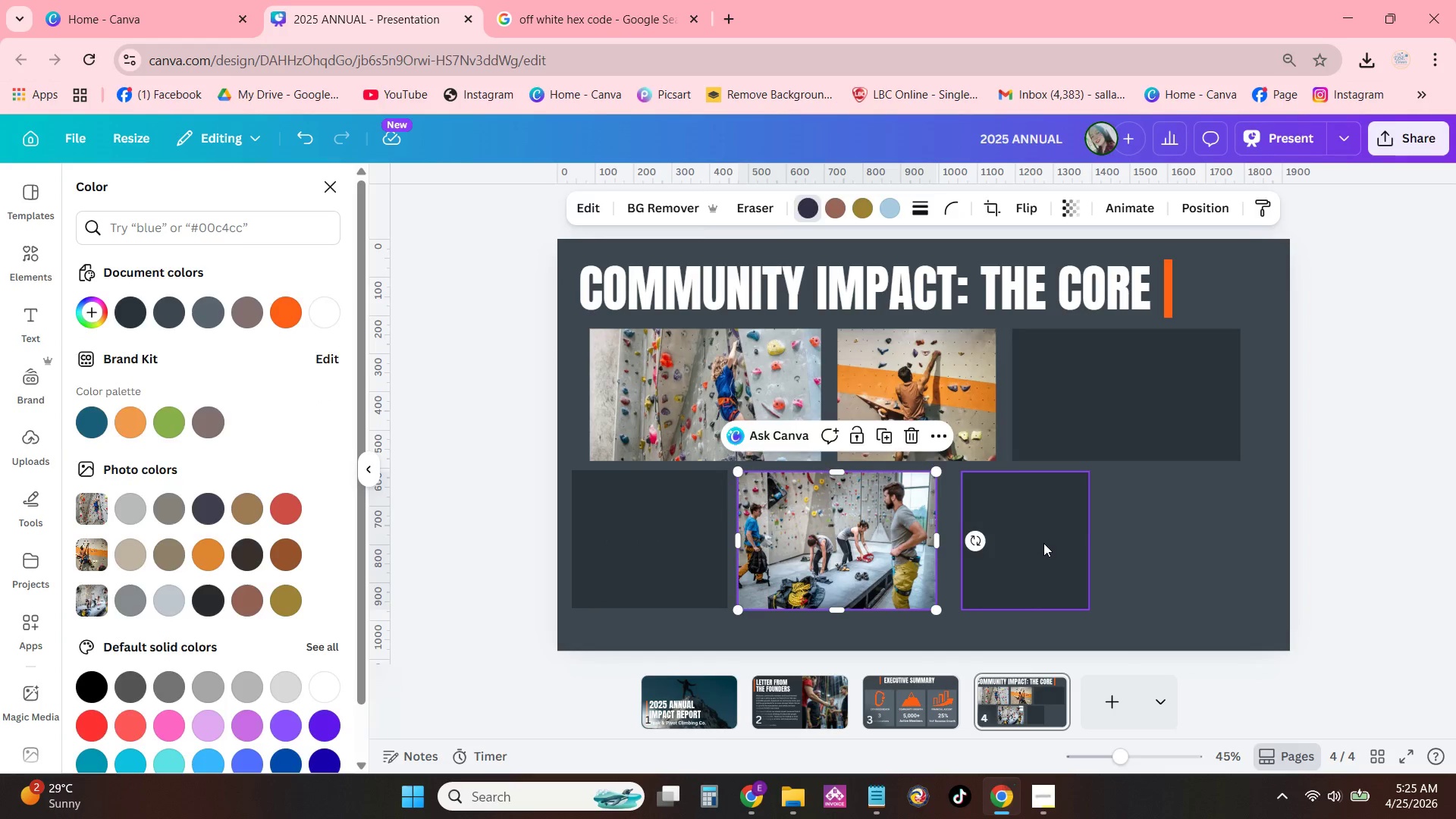 
left_click_drag(start_coordinate=[1043, 543], to_coordinate=[1028, 543])
 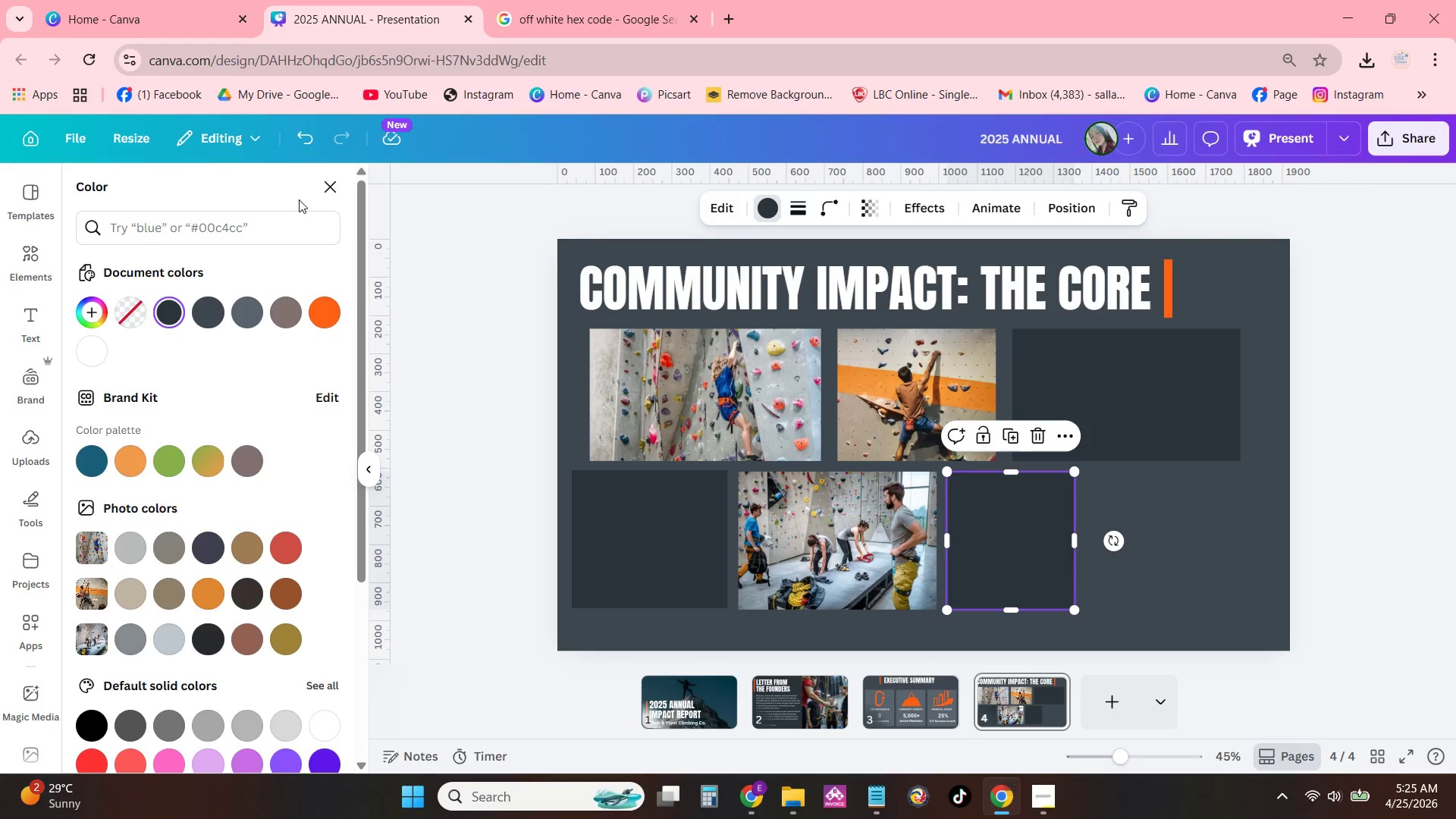 
left_click([322, 193])
 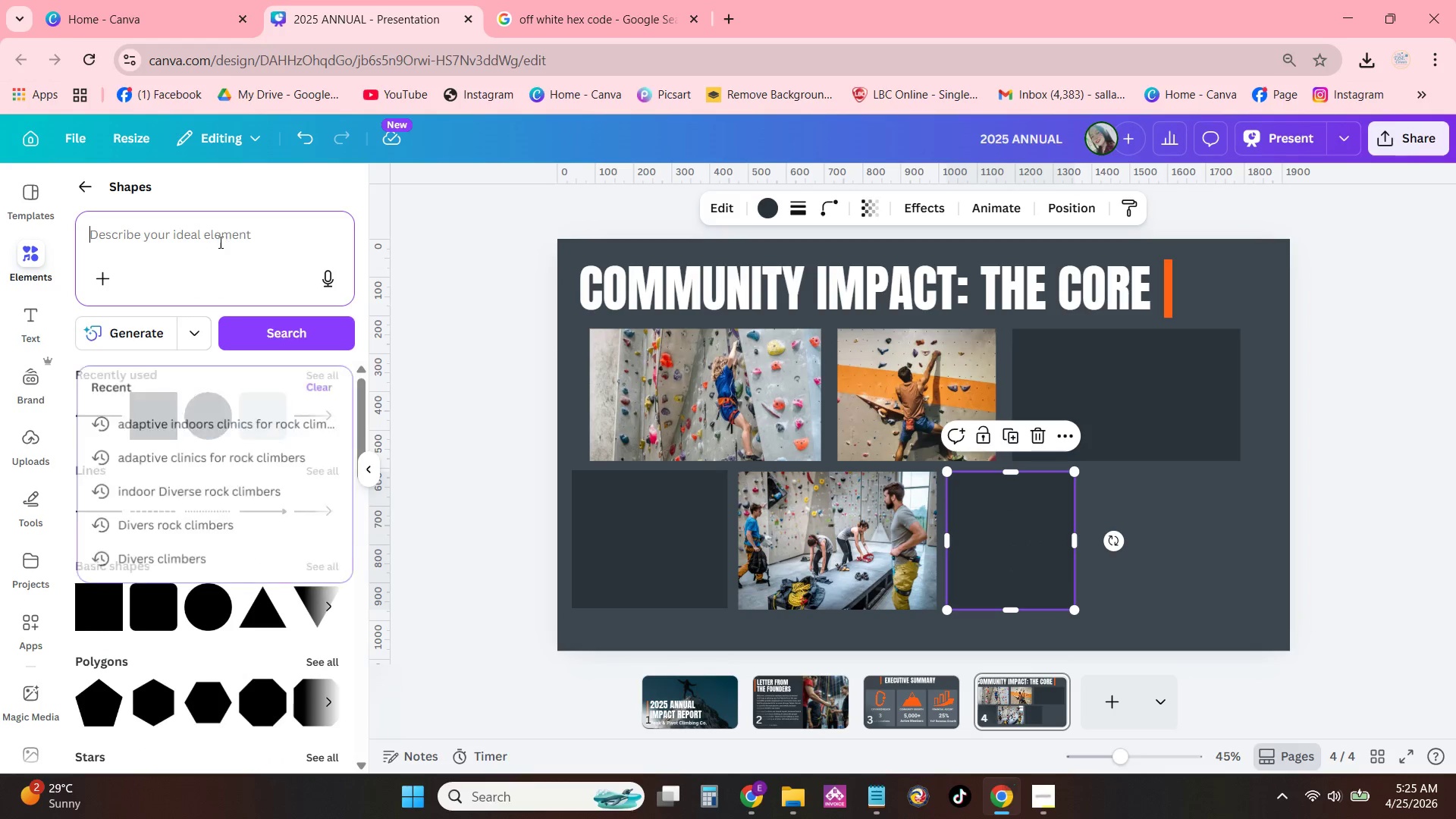 
left_click([89, 200])
 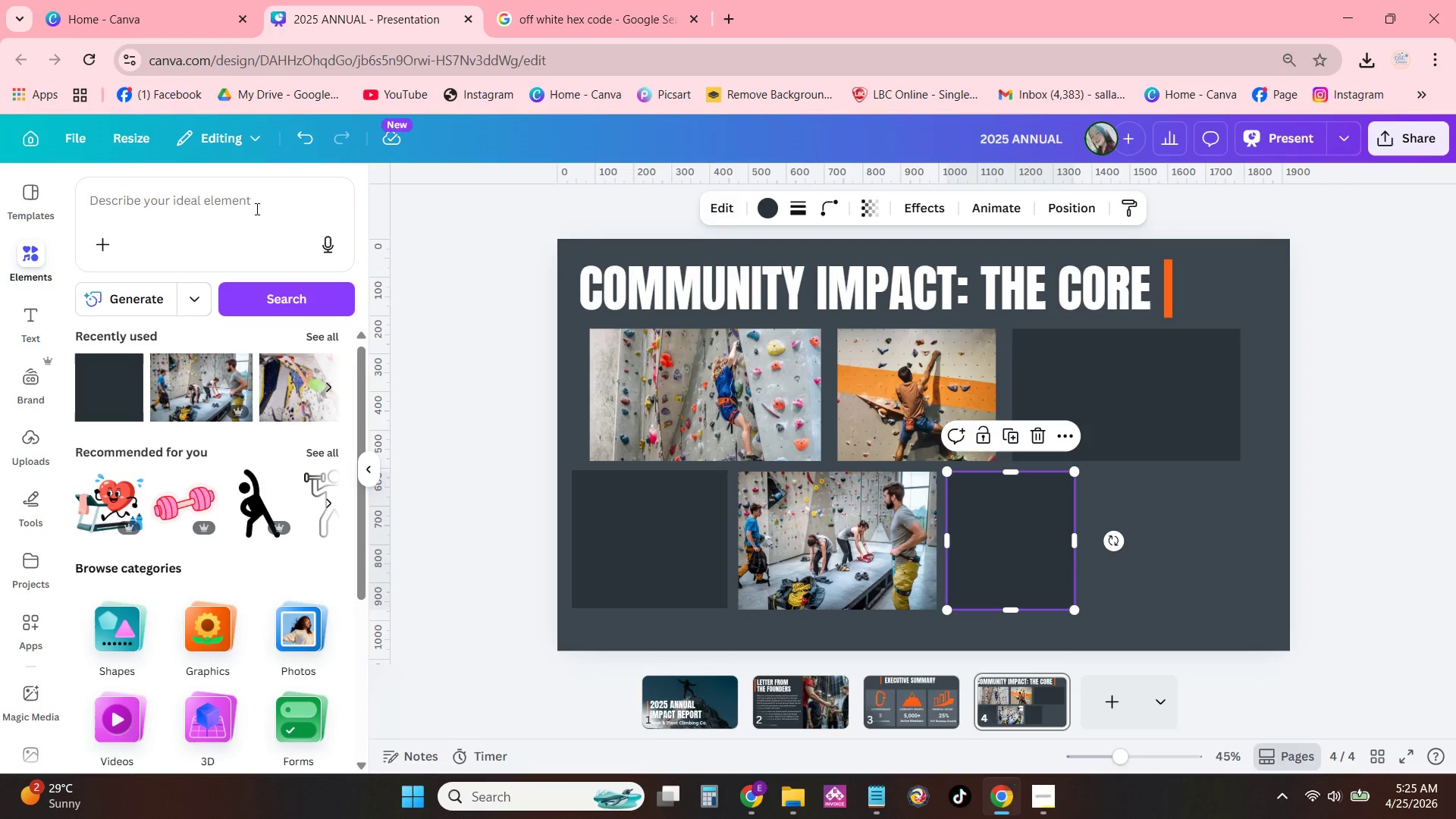 
left_click([255, 206])
 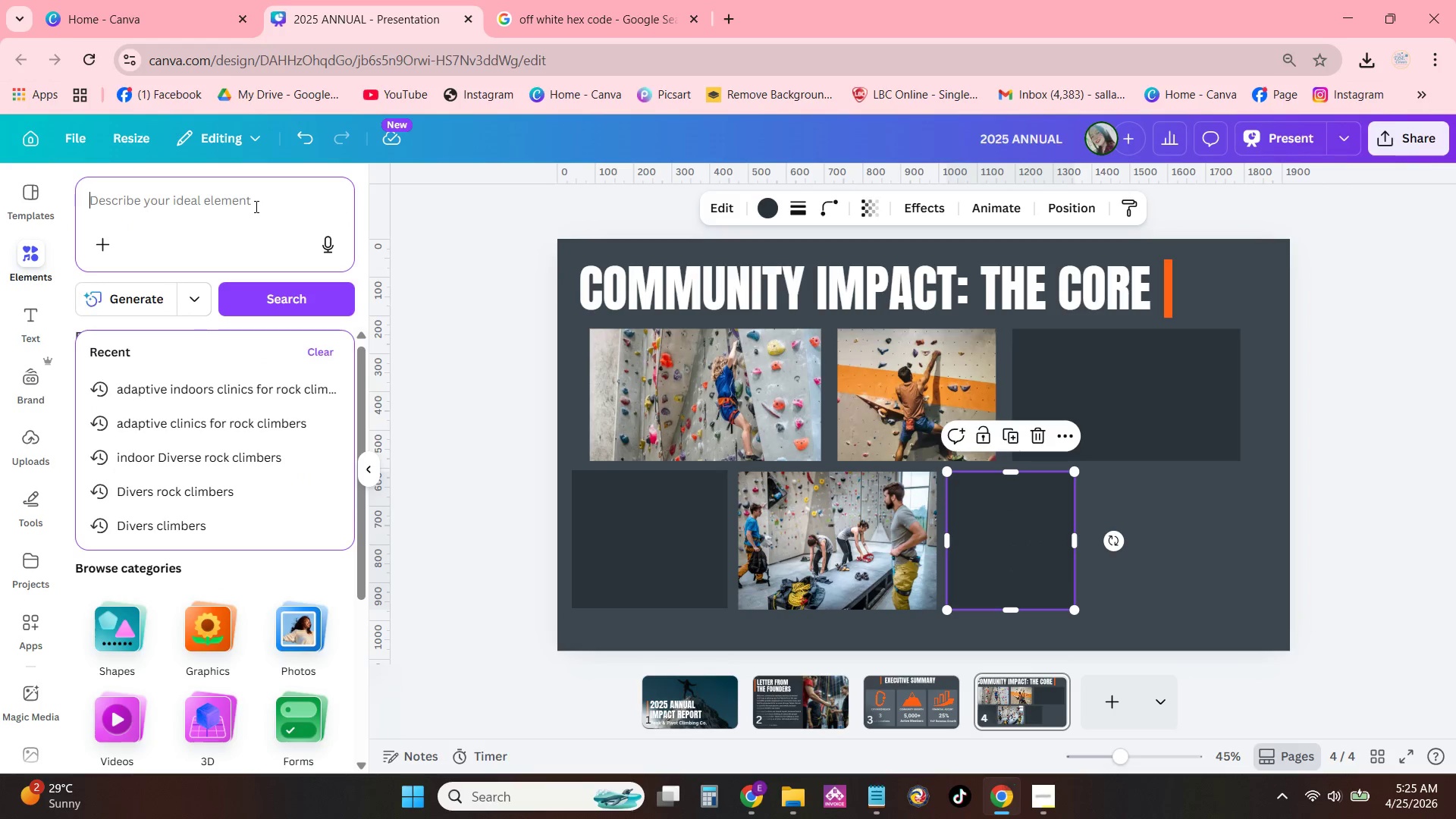 
type([)
key(Backspace)
type(Pat)
key(Backspace)
type(rtnership for inf)
key(Backspace)
type(door rock climbers)
key(NumpadEnter)
 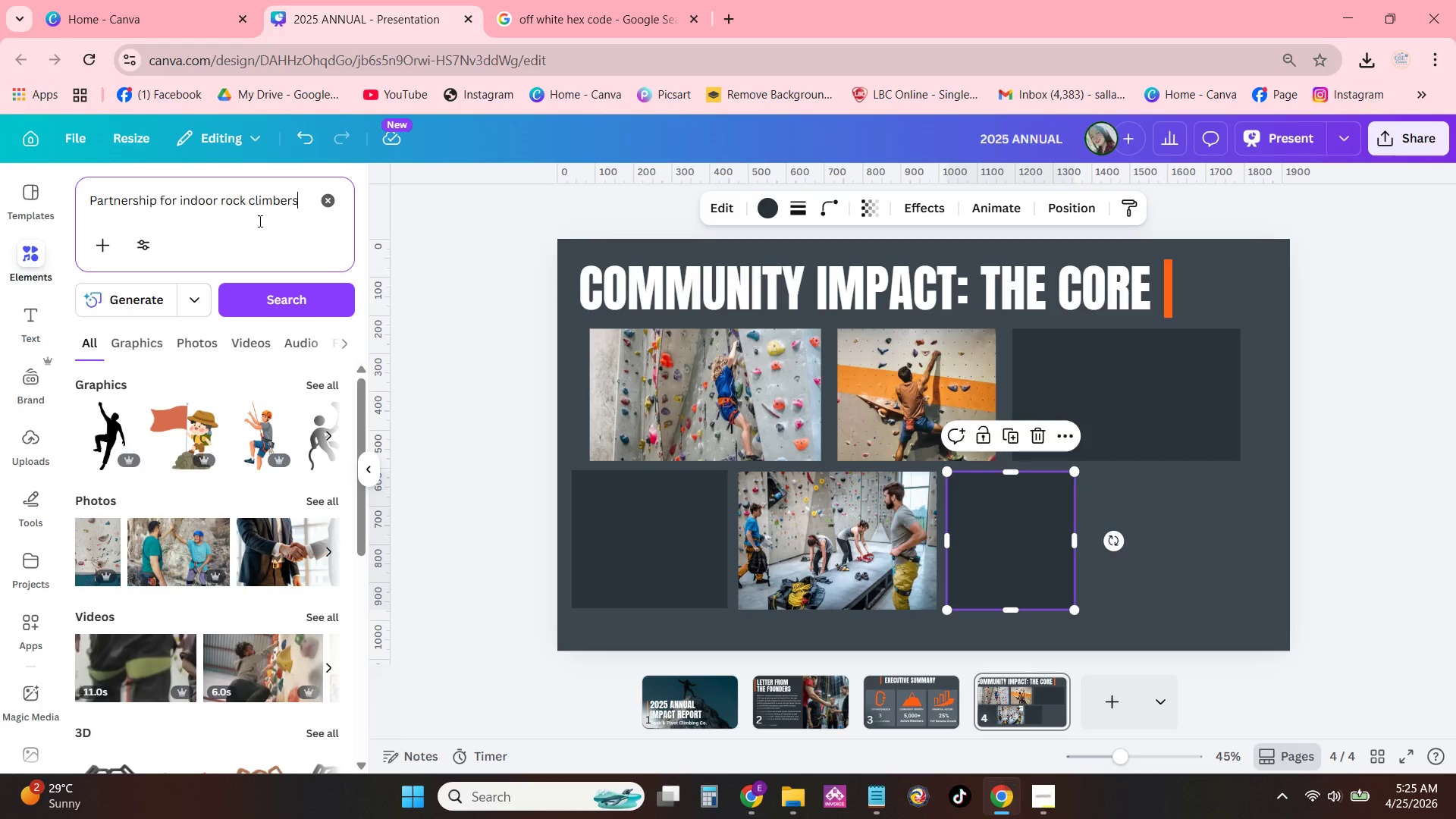 
left_click([202, 357])
 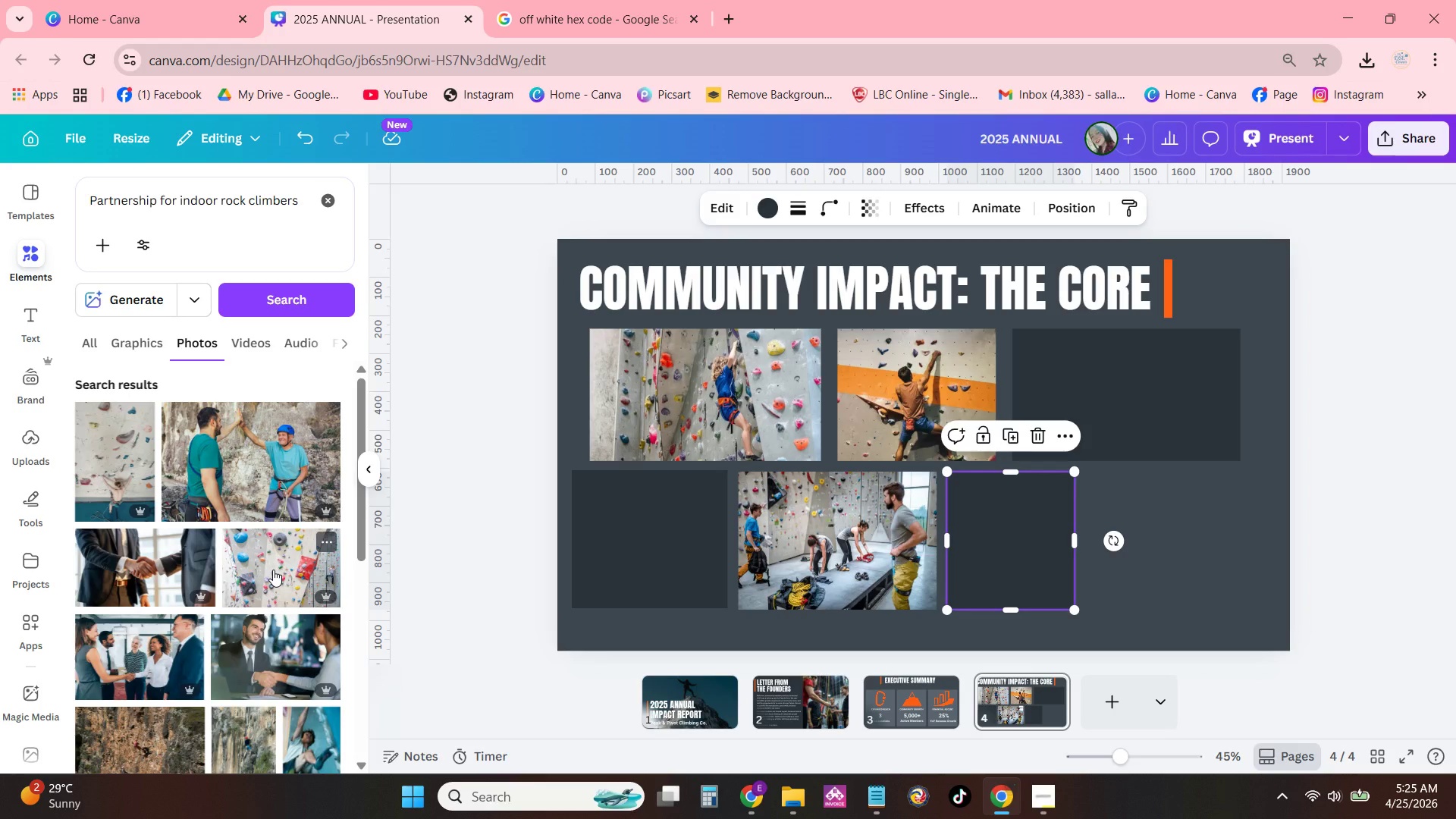 
scroll: coordinate [315, 491], scroll_direction: down, amount: 3.0
 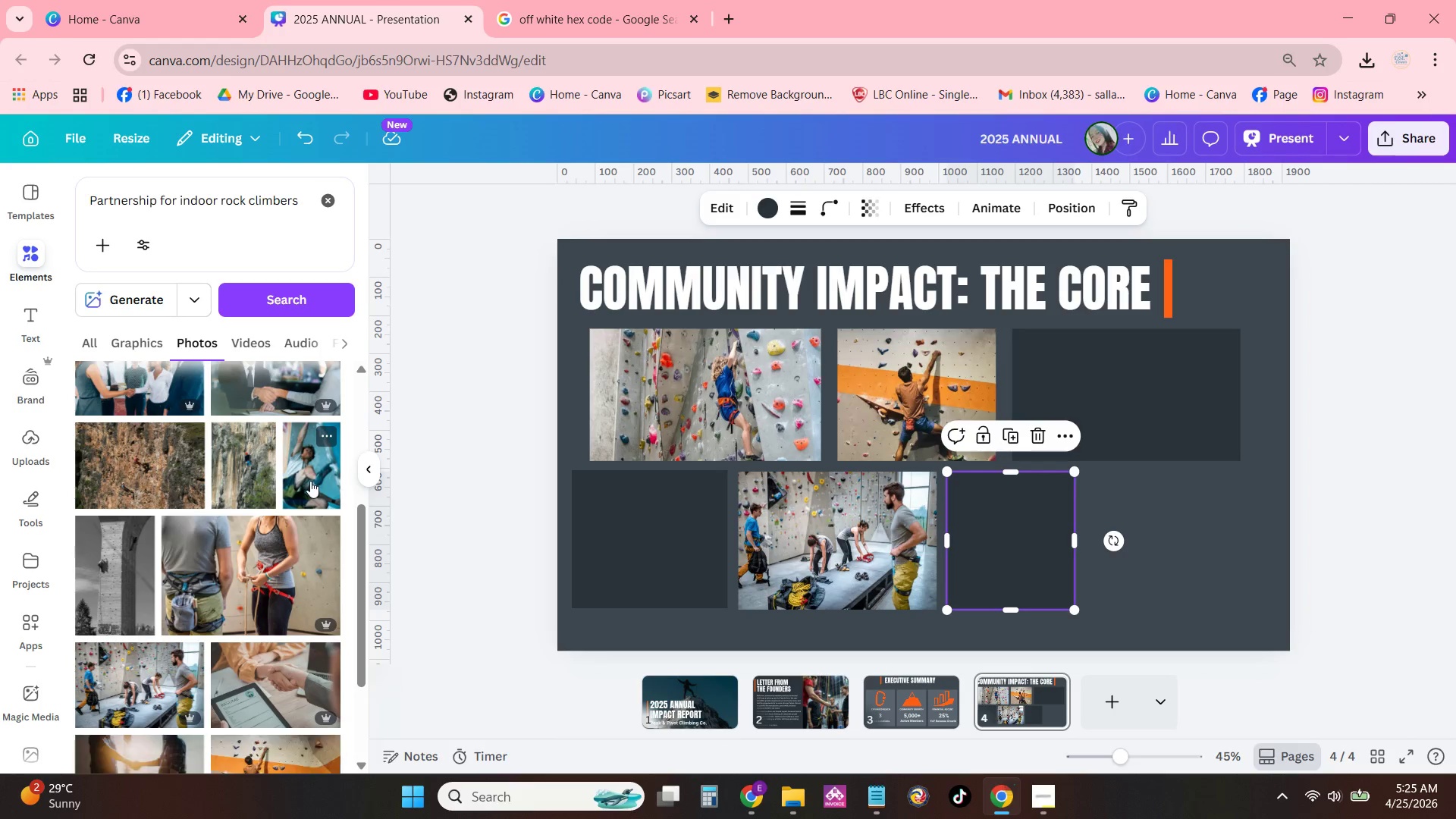 
scroll: coordinate [257, 494], scroll_direction: up, amount: 4.0
 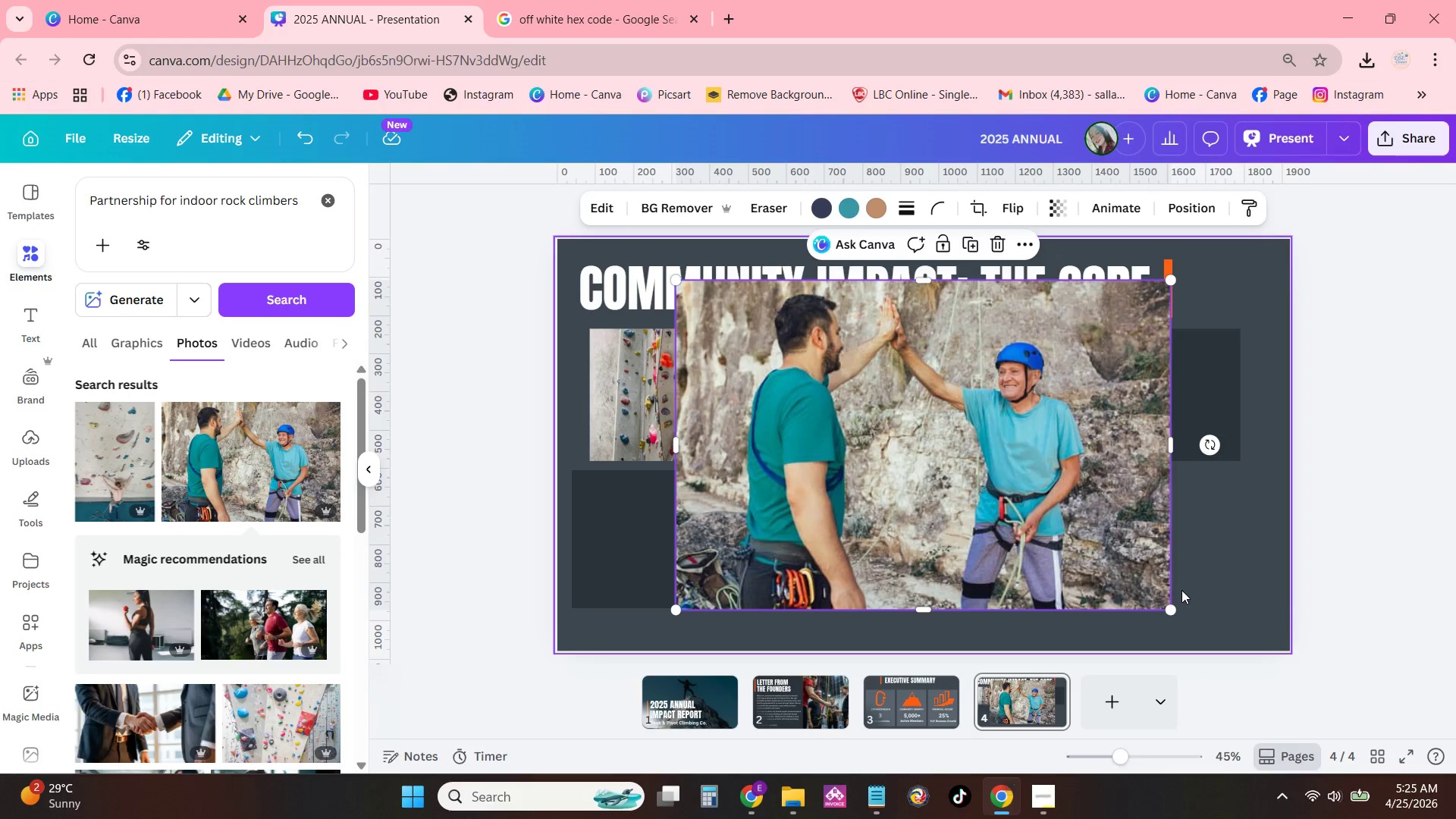 
left_click_drag(start_coordinate=[1175, 605], to_coordinate=[785, 377])
 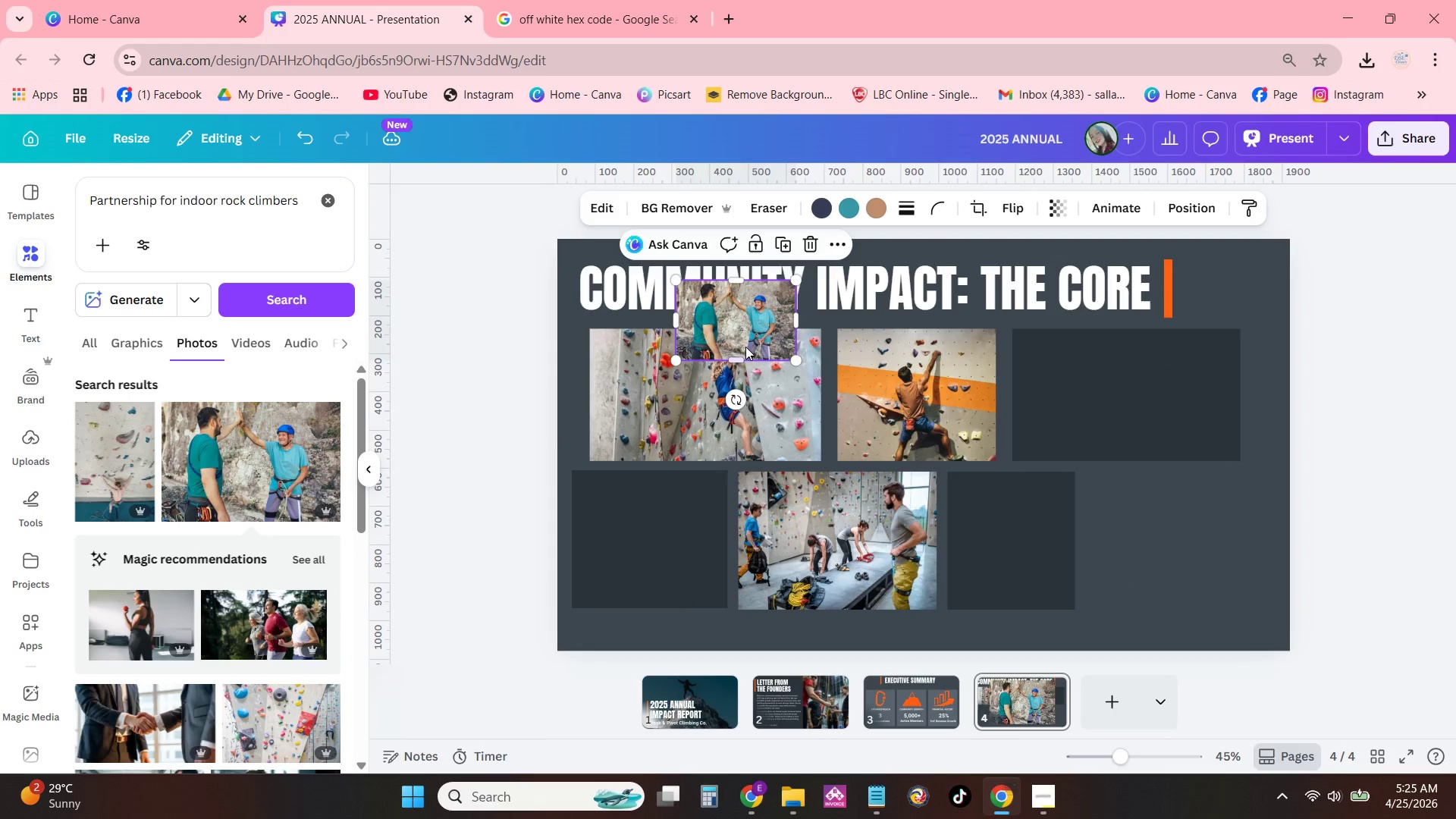 
left_click_drag(start_coordinate=[745, 347], to_coordinate=[1150, 534])
 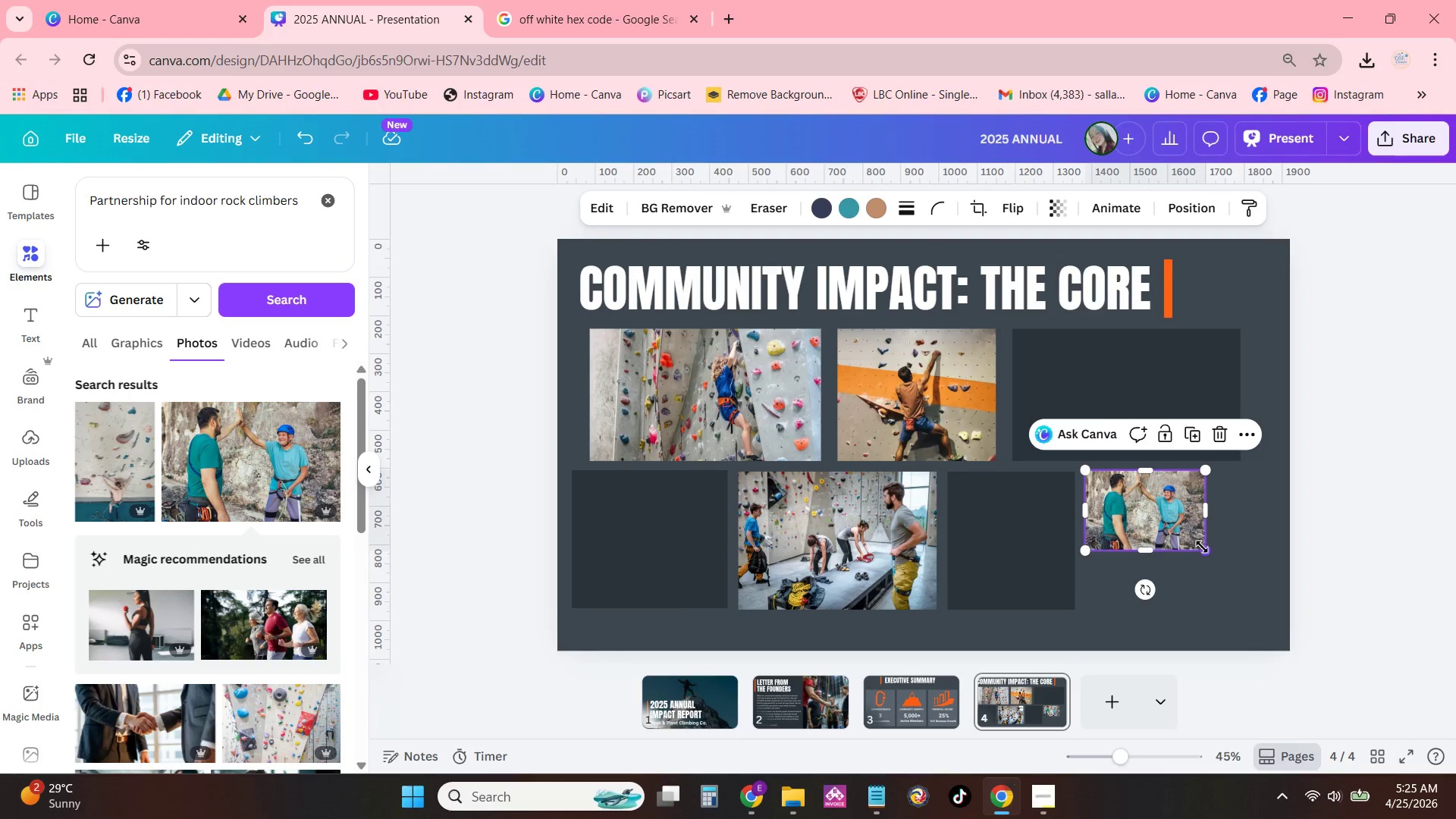 
left_click_drag(start_coordinate=[1202, 547], to_coordinate=[1278, 595])
 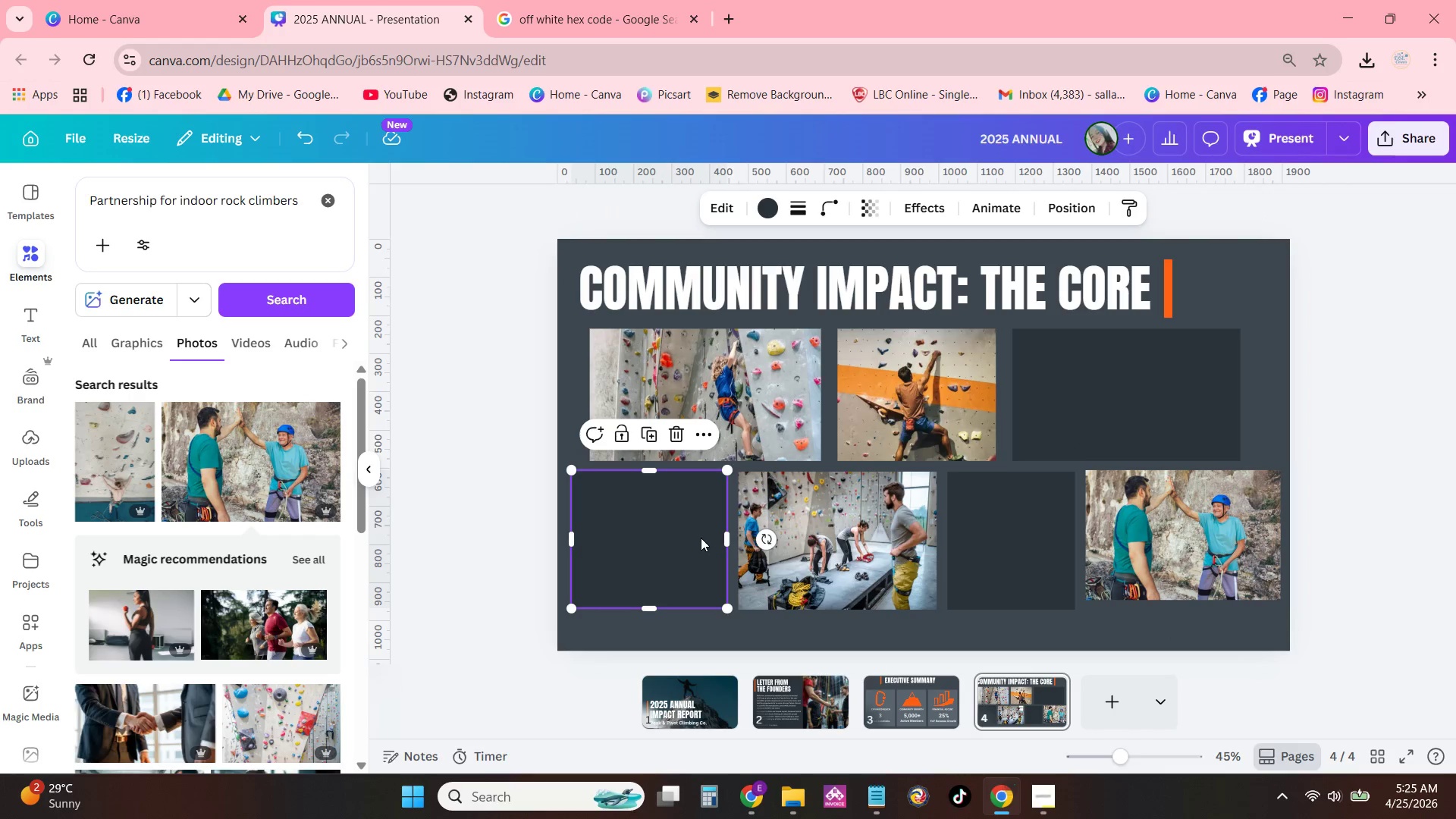 
double_click([839, 542])
 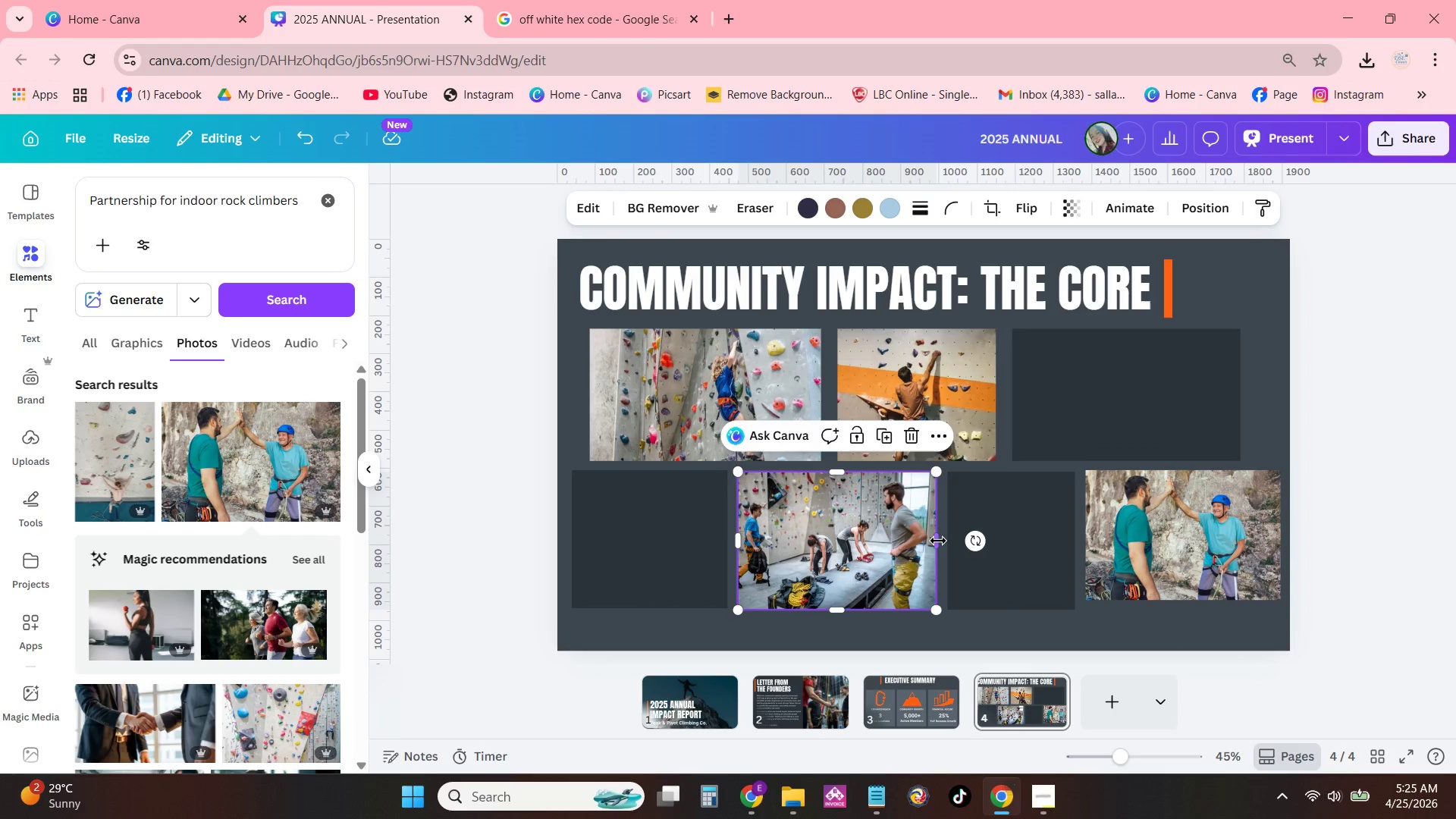 
left_click_drag(start_coordinate=[936, 541], to_coordinate=[927, 541])
 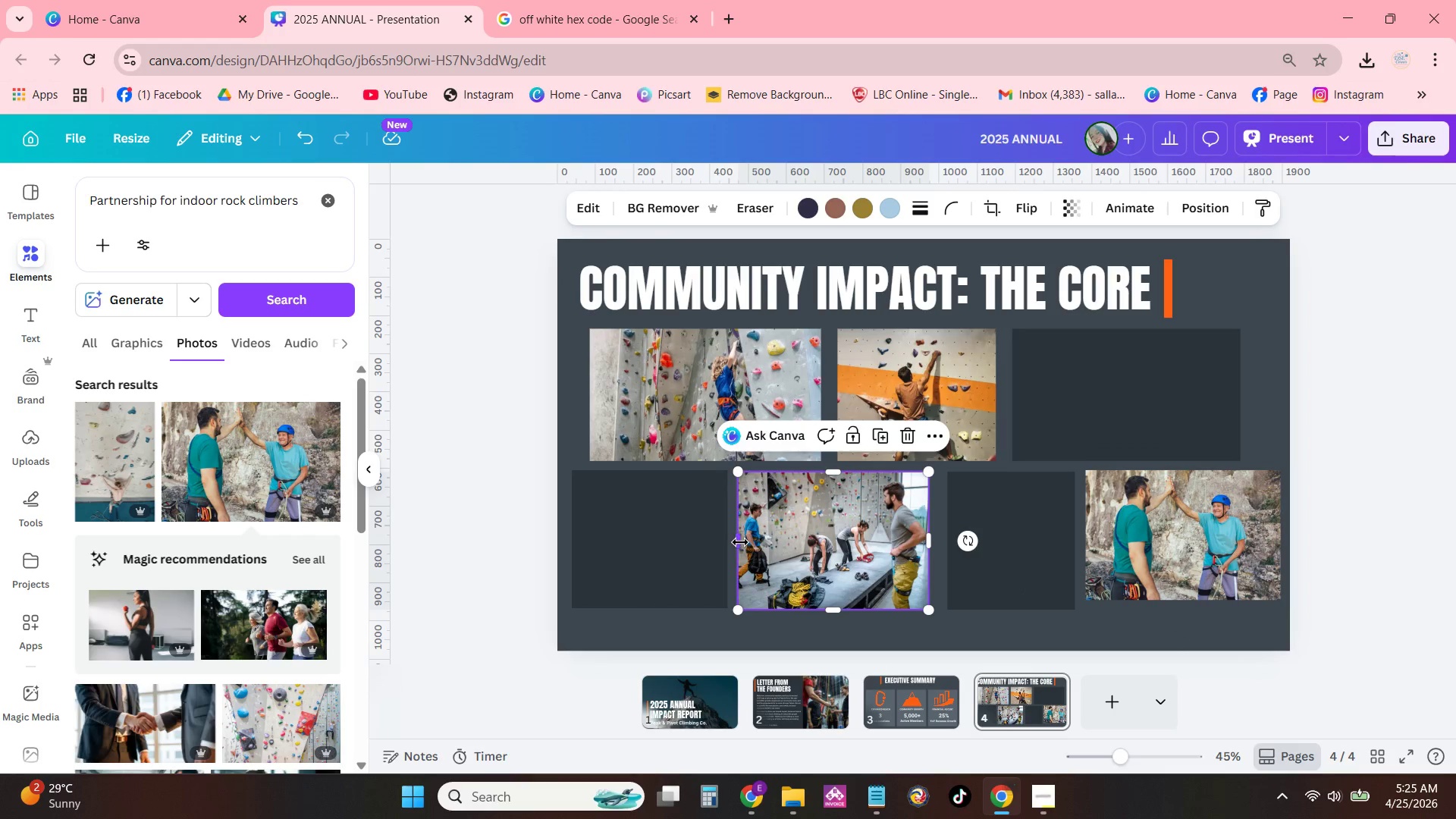 
left_click_drag(start_coordinate=[740, 542], to_coordinate=[764, 546])
 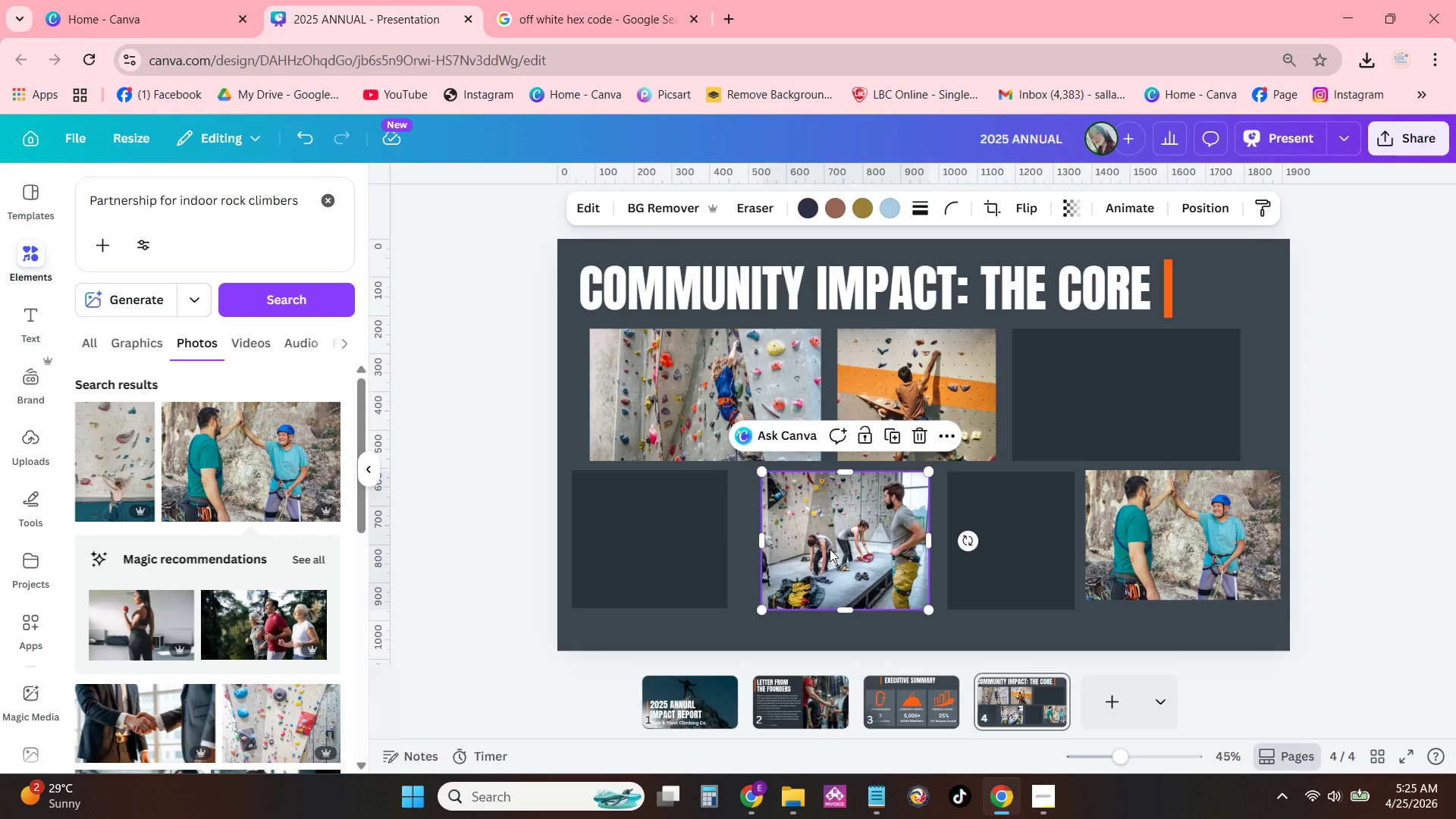 
left_click_drag(start_coordinate=[830, 549], to_coordinate=[806, 551])
 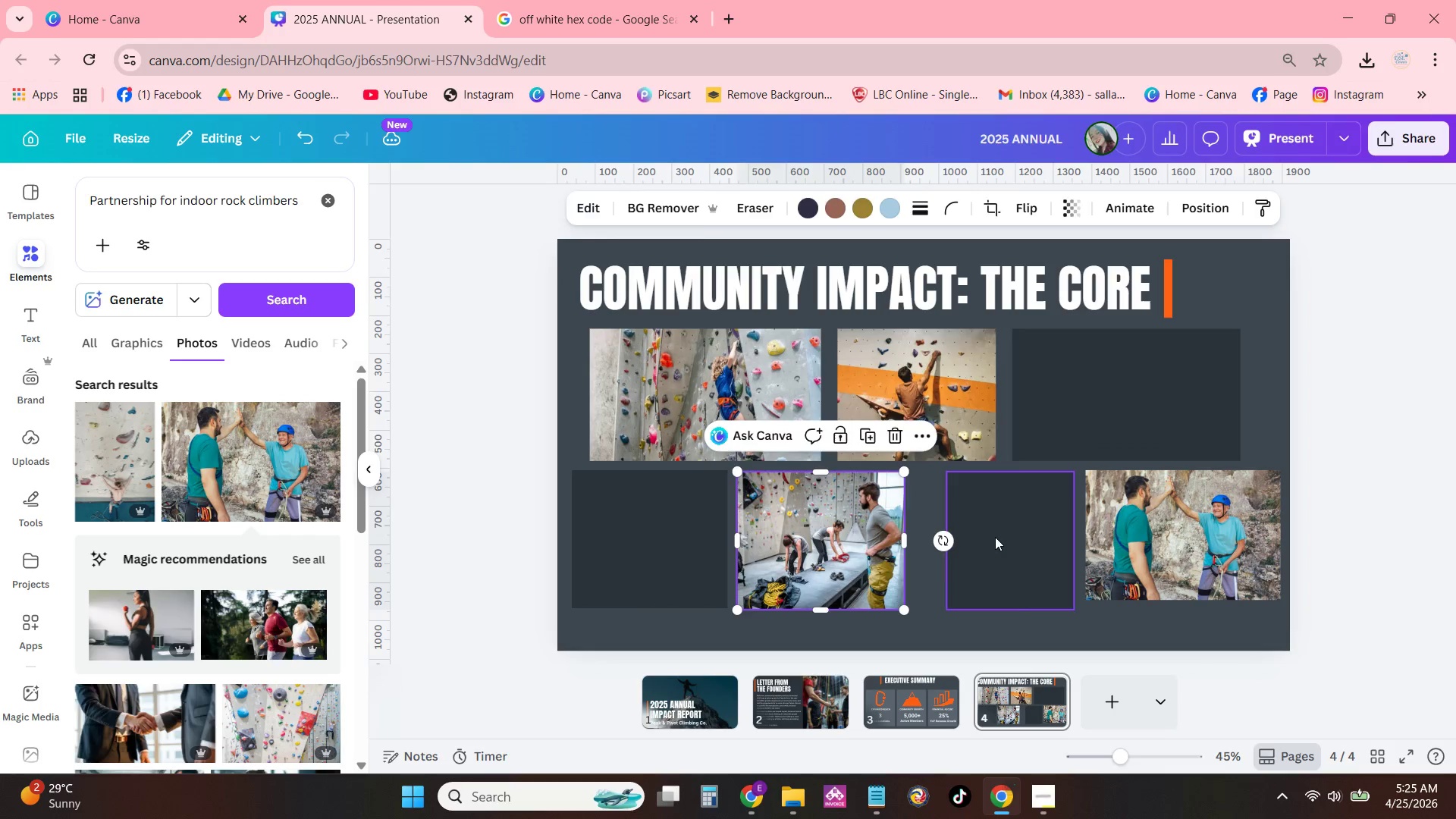 
left_click_drag(start_coordinate=[994, 537], to_coordinate=[965, 538])
 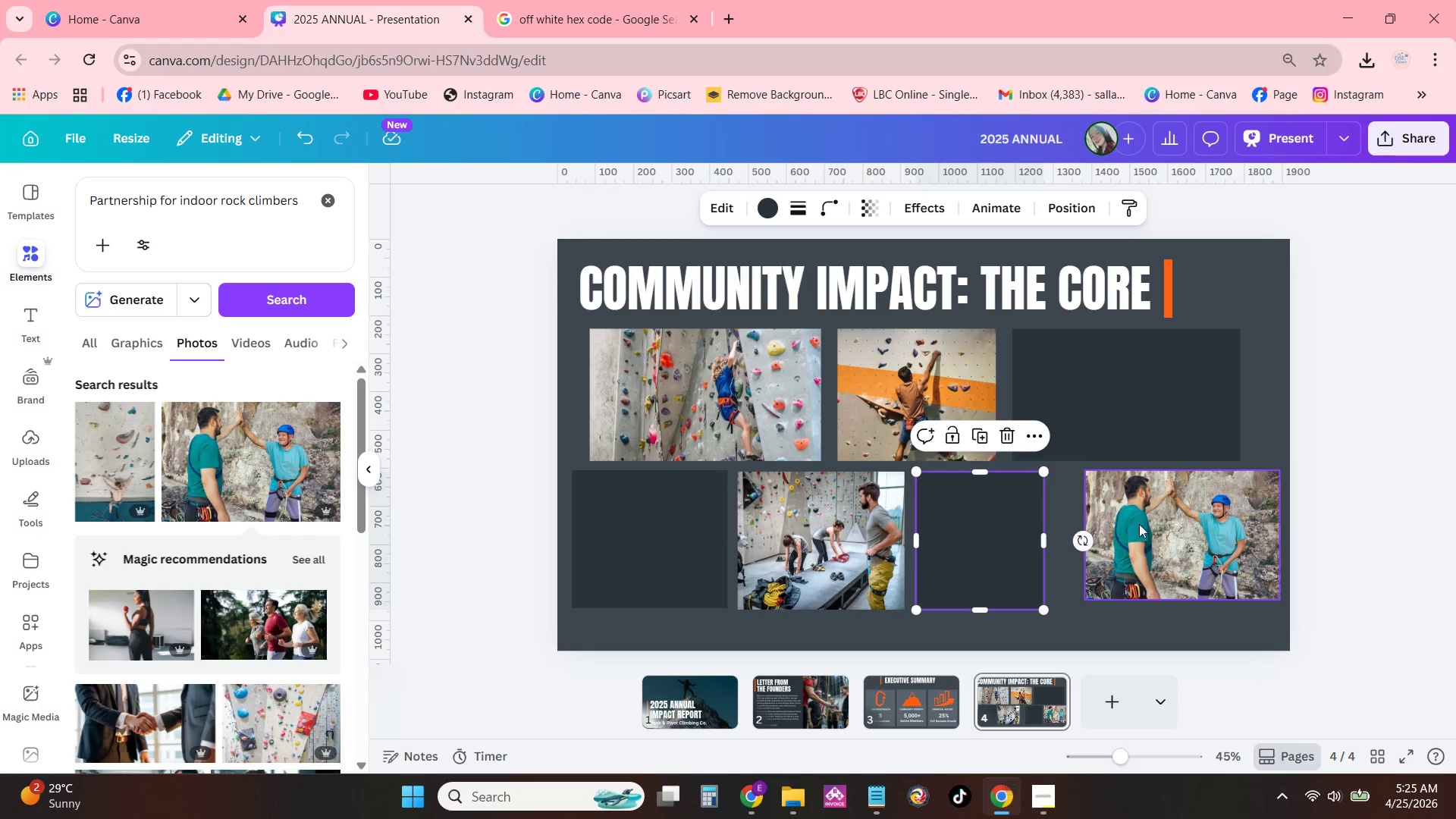 
left_click_drag(start_coordinate=[1139, 524], to_coordinate=[1107, 526])
 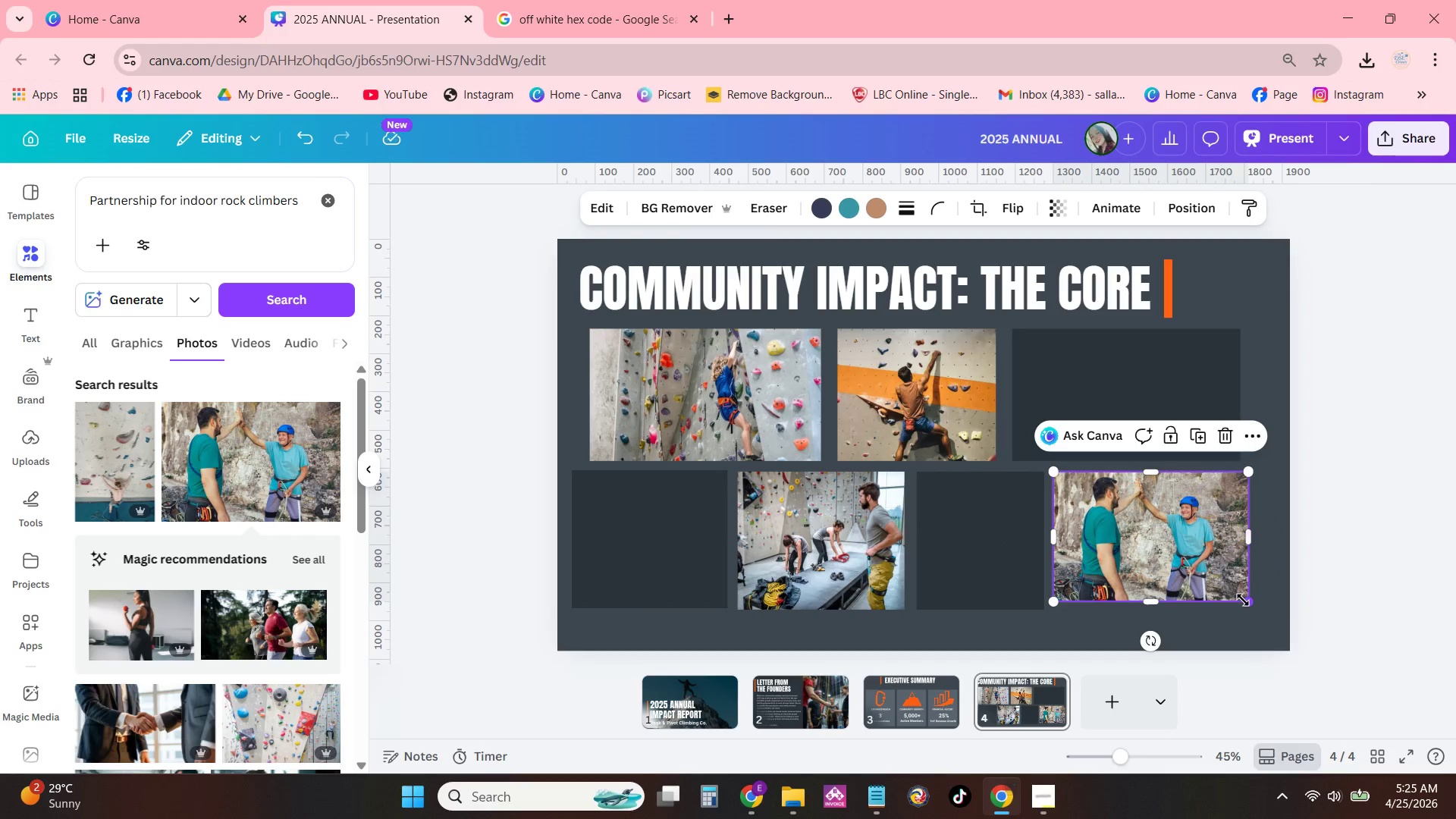 
left_click_drag(start_coordinate=[1243, 601], to_coordinate=[1257, 608])
 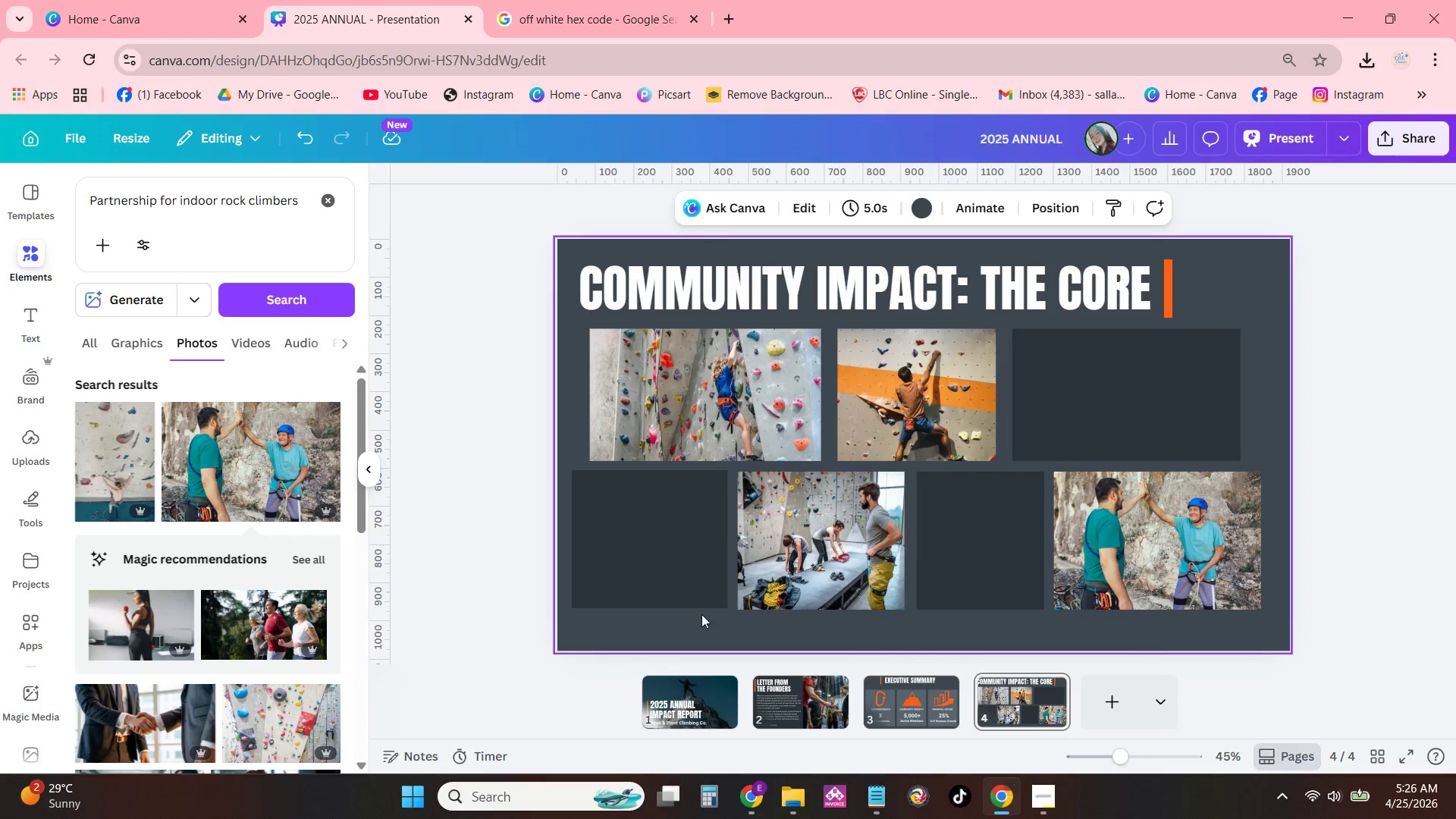 
left_click_drag(start_coordinate=[648, 623], to_coordinate=[1250, 521])
 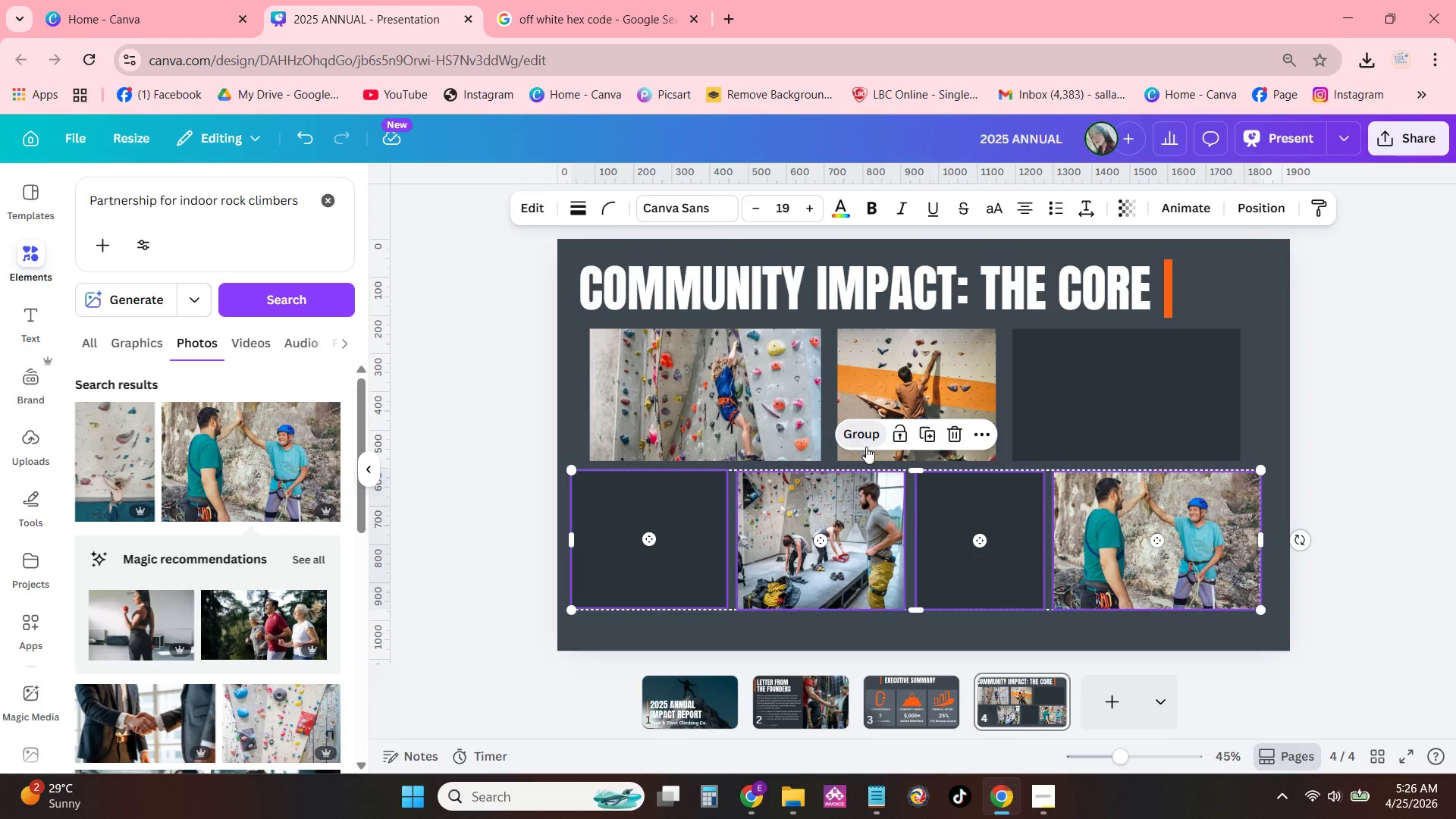 
left_click_drag(start_coordinate=[874, 500], to_coordinate=[884, 503])
 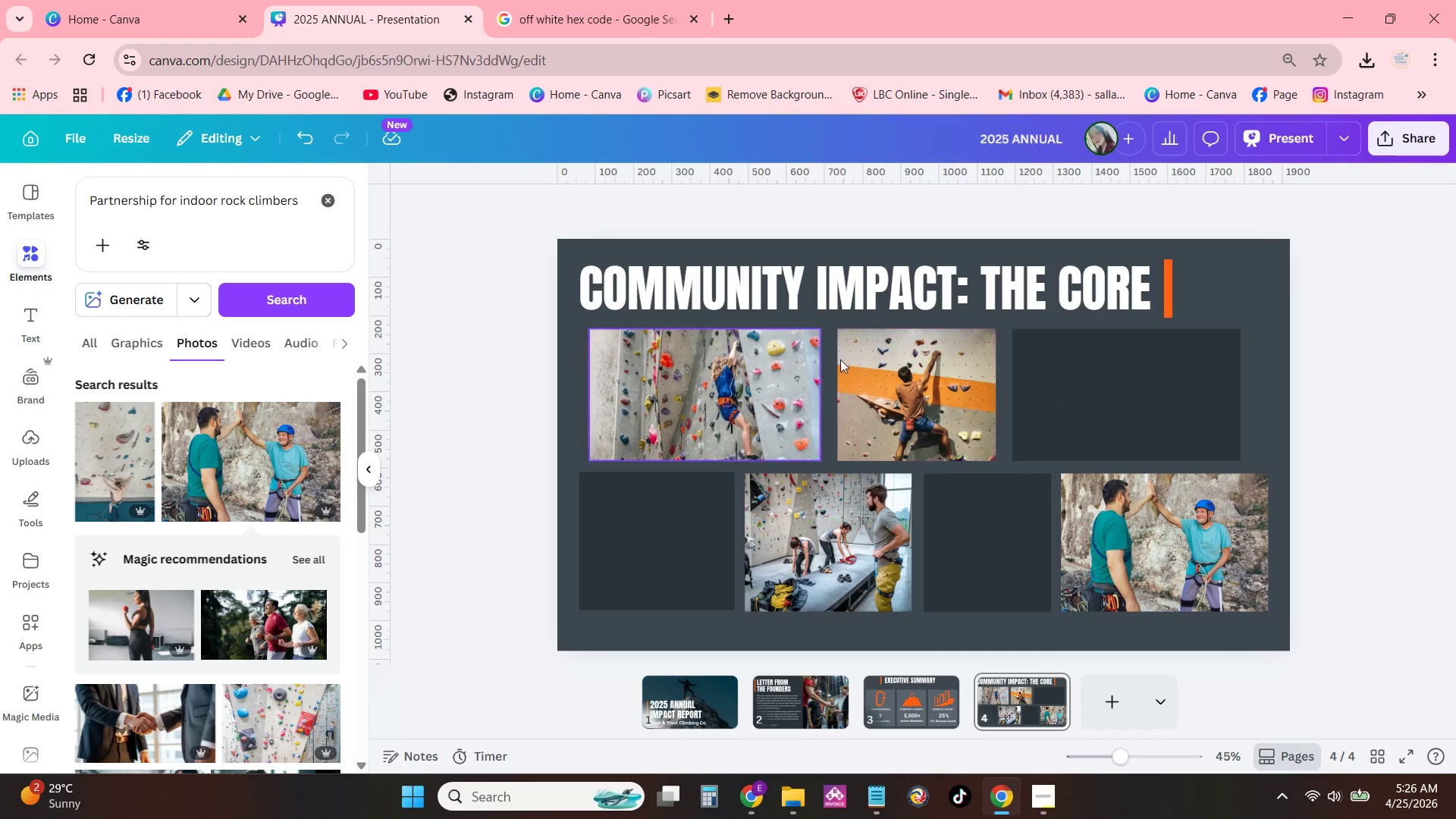 
double_click([890, 702])
 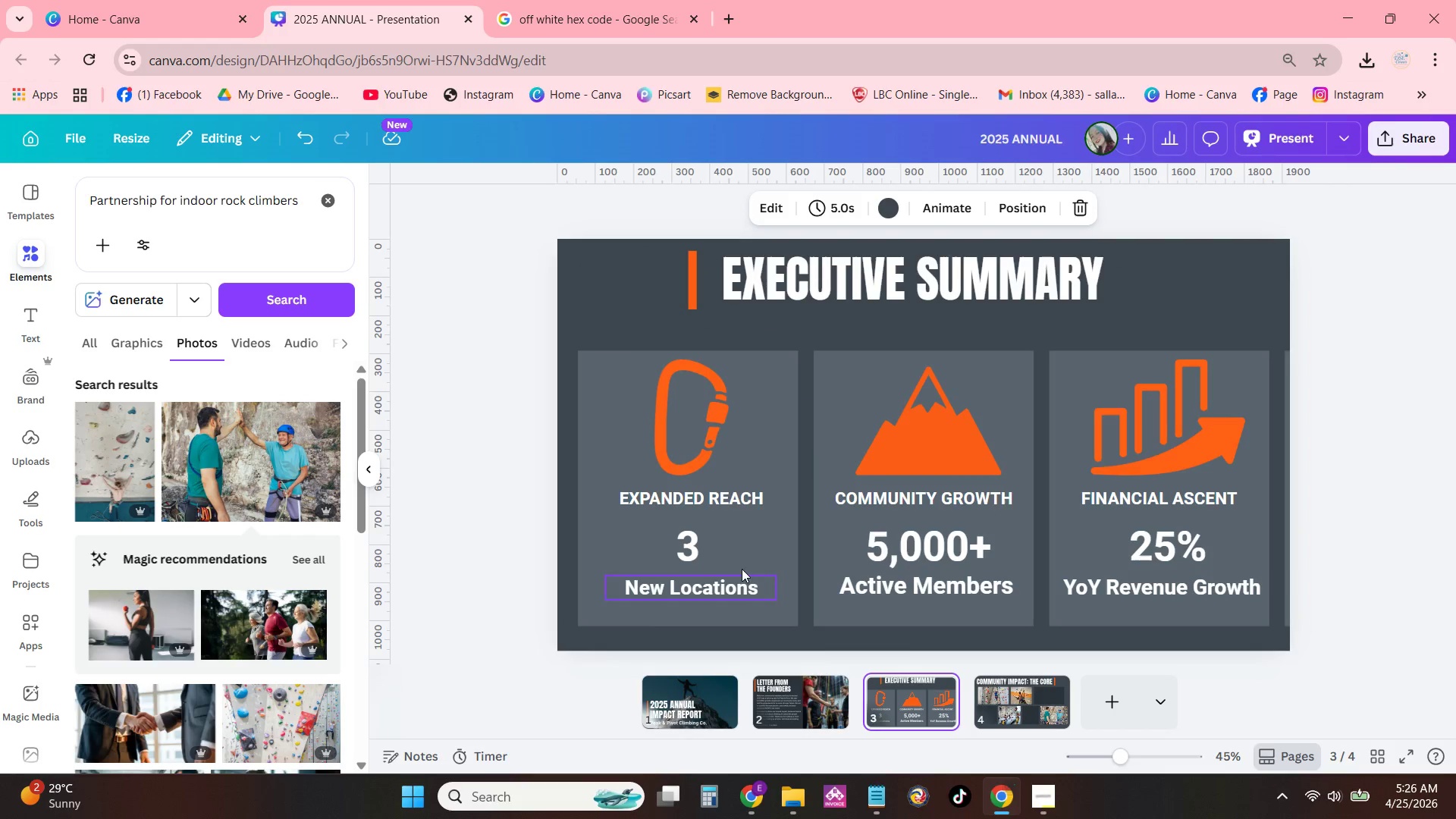 
left_click([723, 534])
 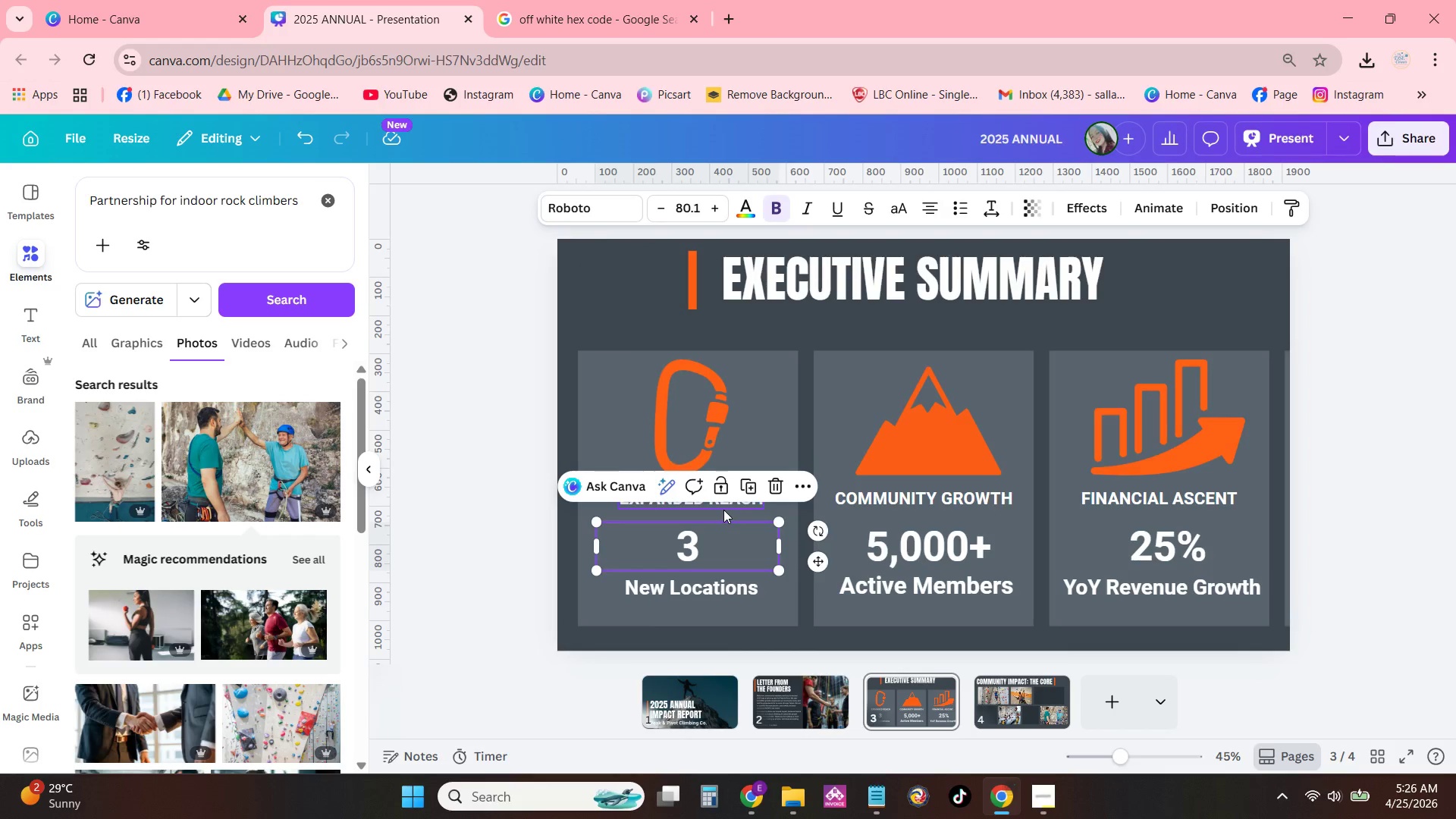 
left_click([723, 510])
 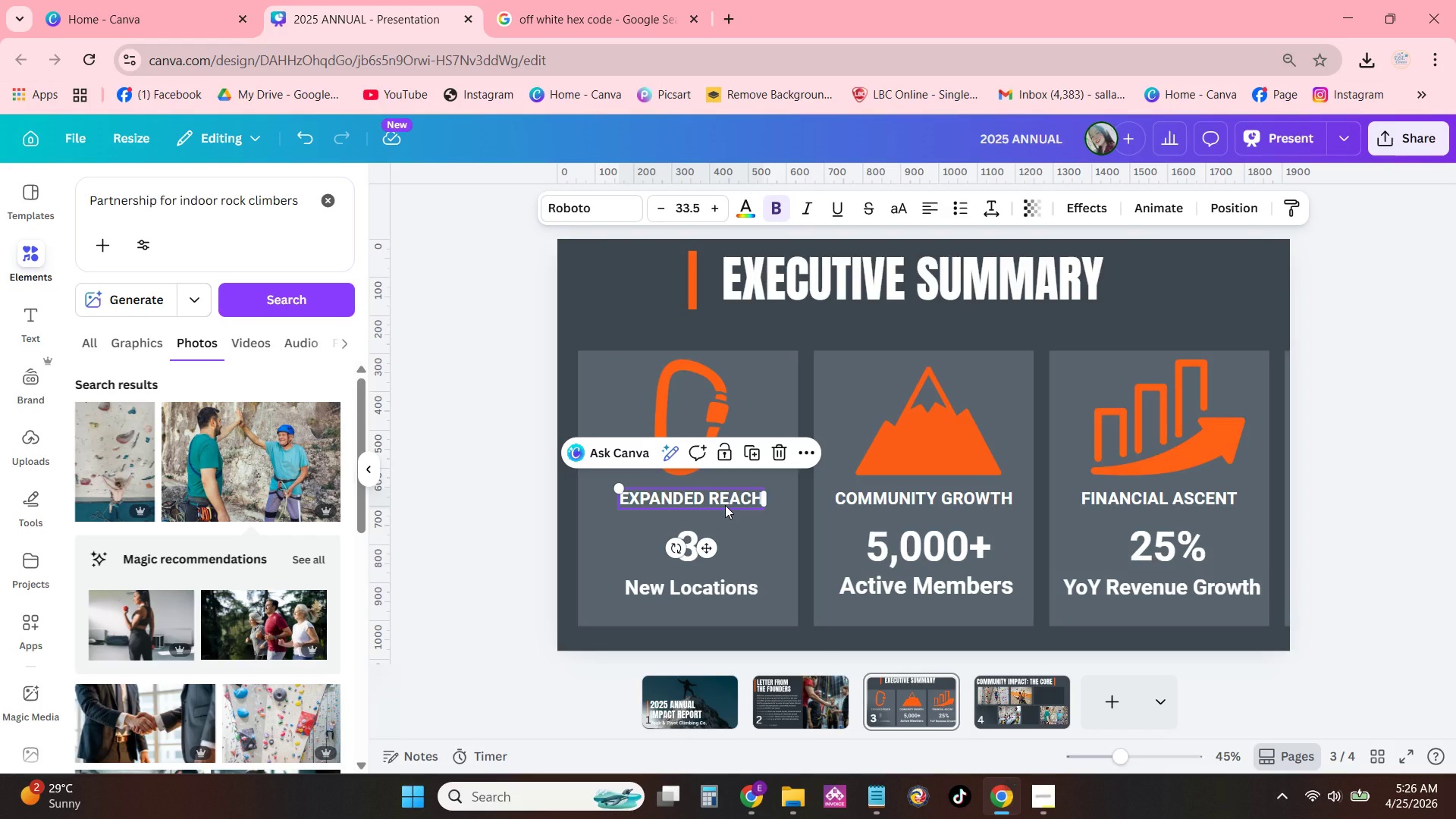 
key(Control+C)
 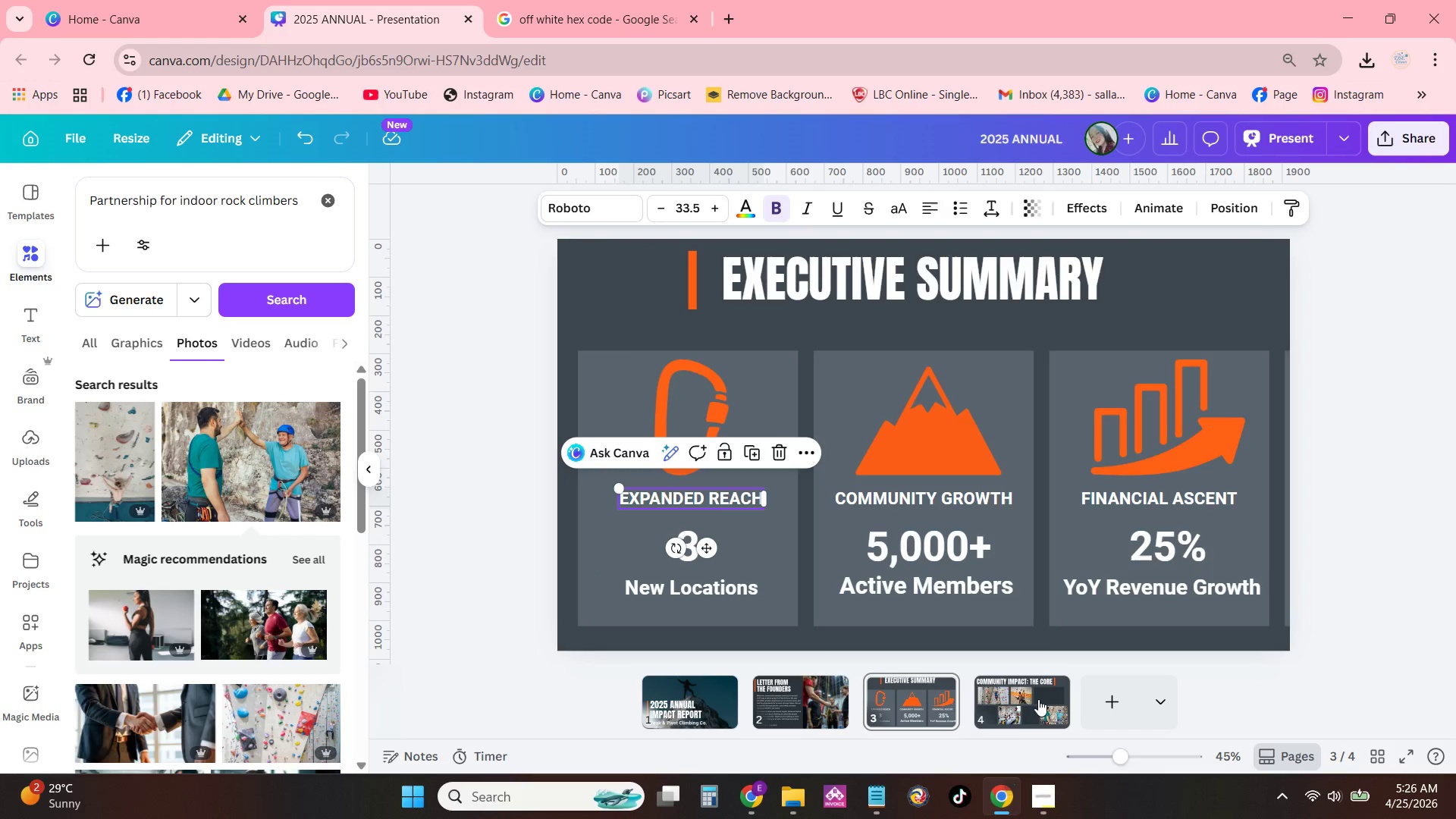 
left_click([1037, 695])
 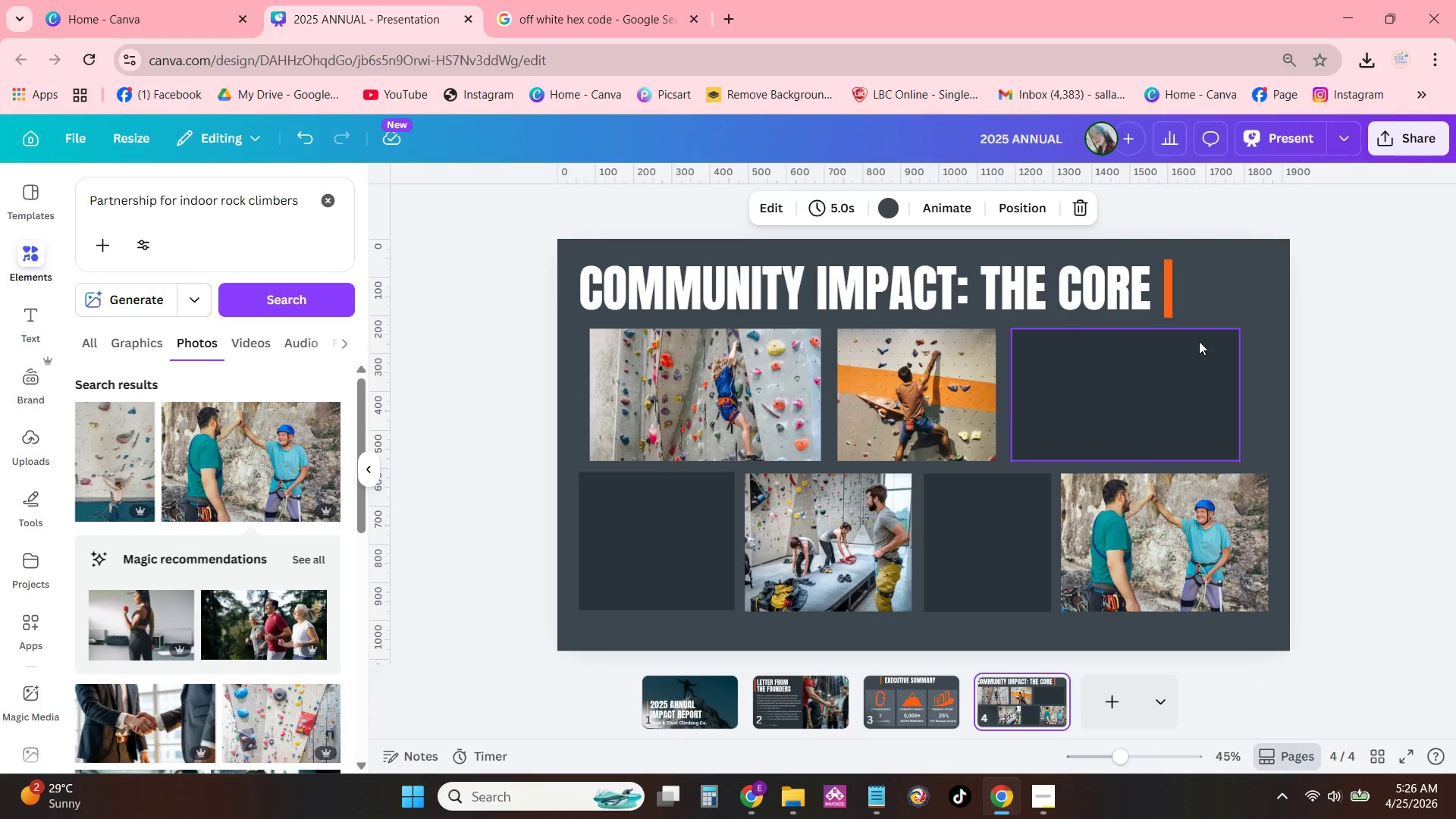 
key(Control+ControlLeft)
 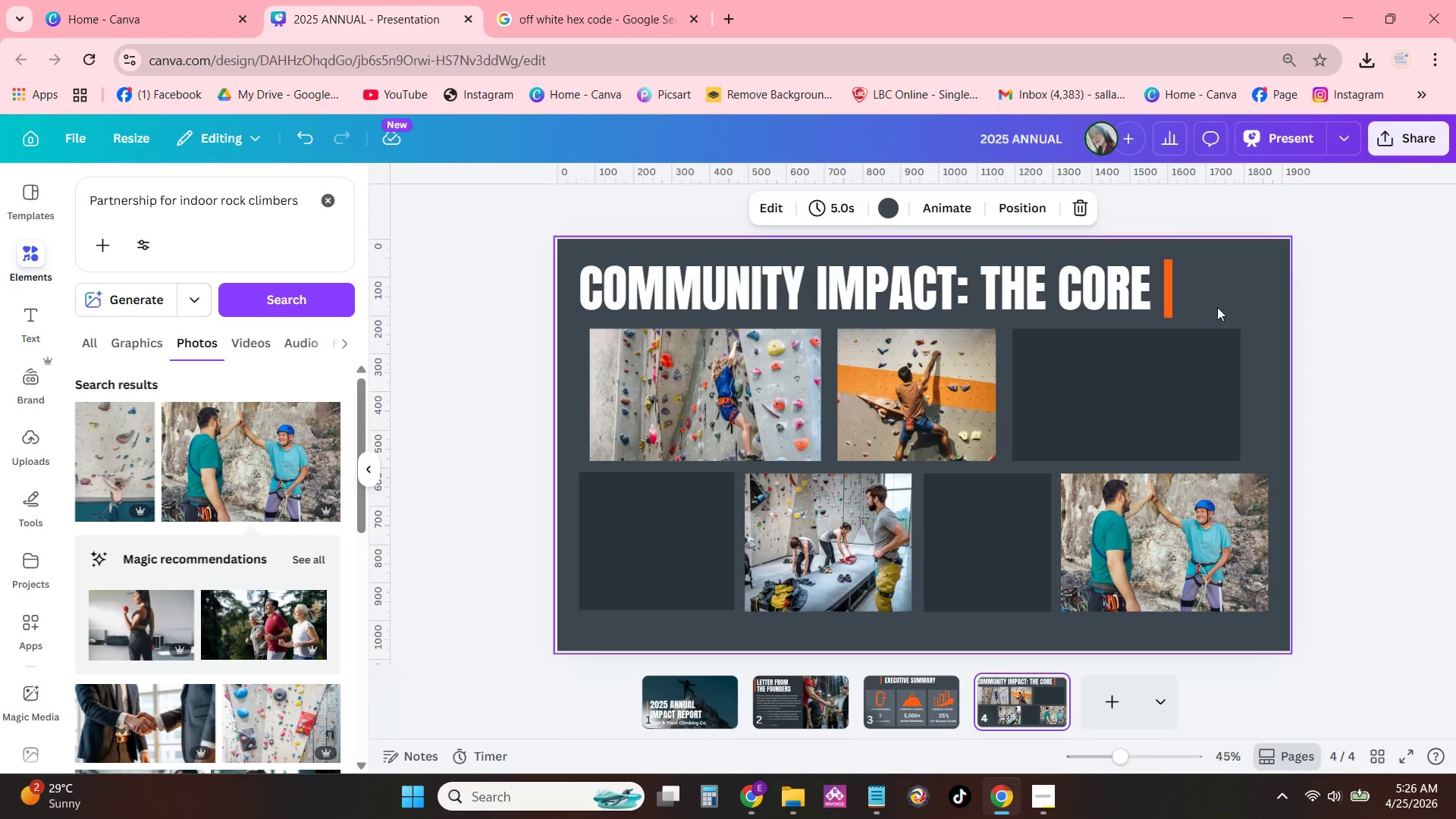 
key(Control+V)
 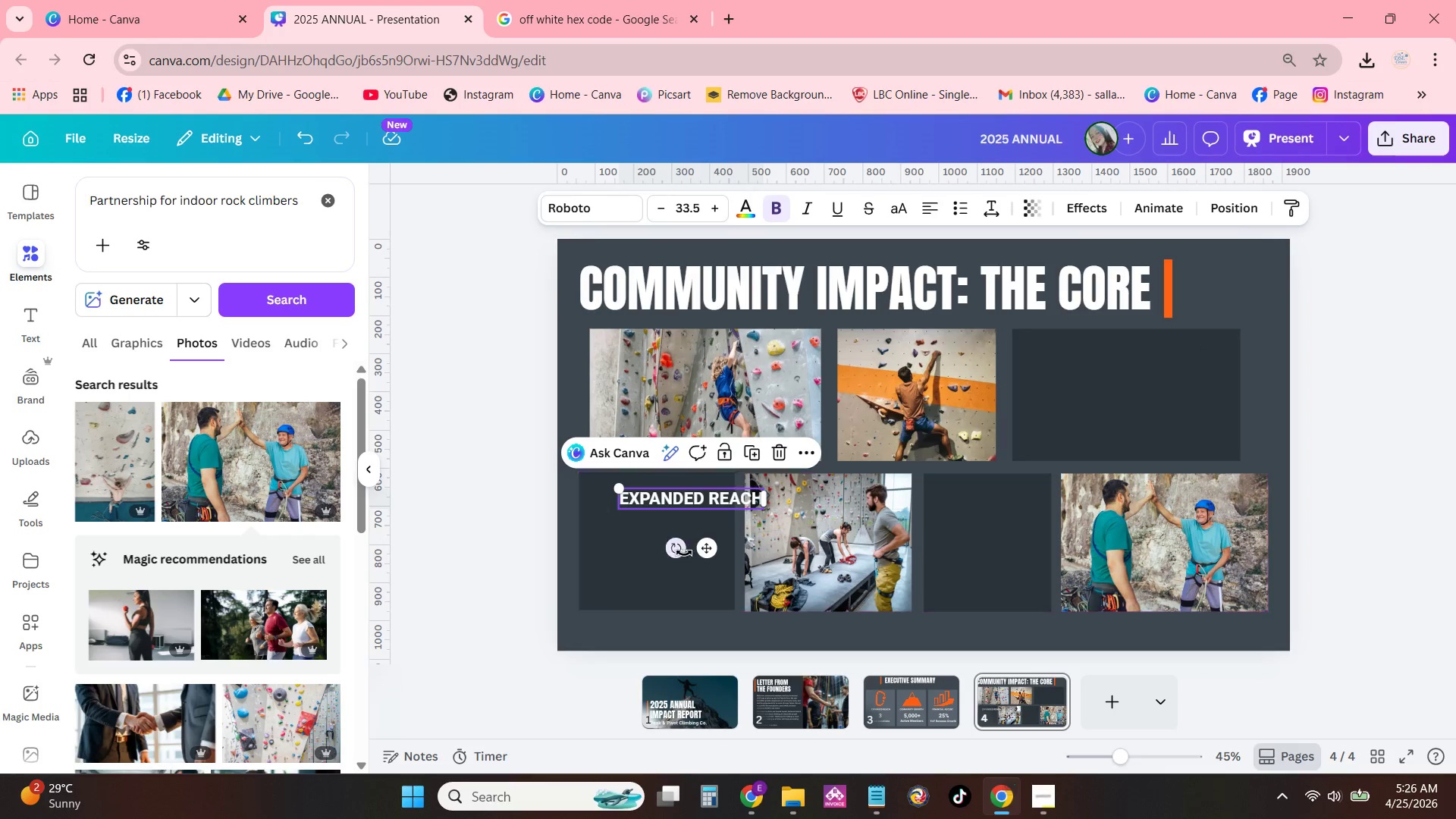 
left_click_drag(start_coordinate=[705, 543], to_coordinate=[1134, 406])
 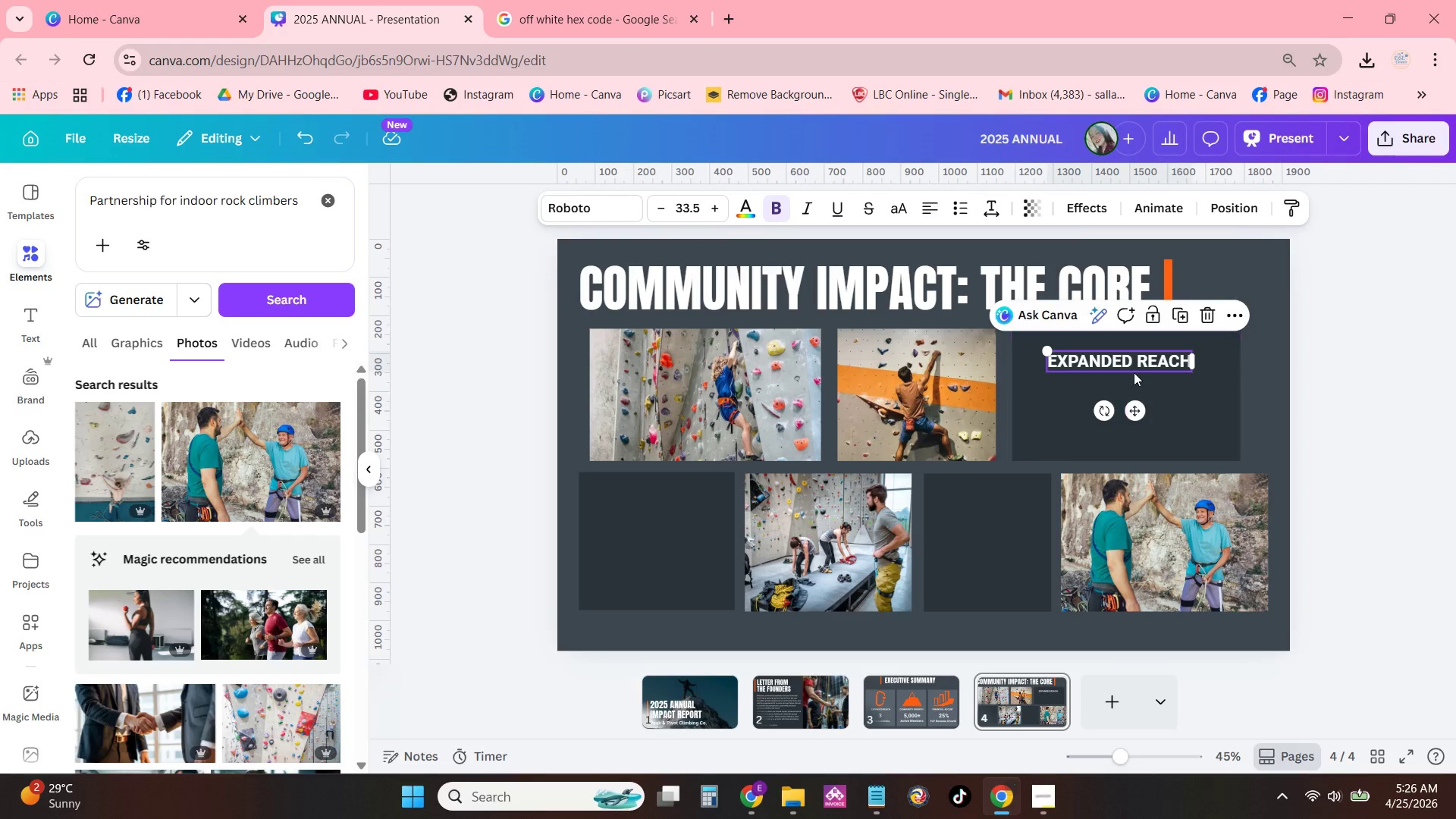 
left_click([1134, 370])
 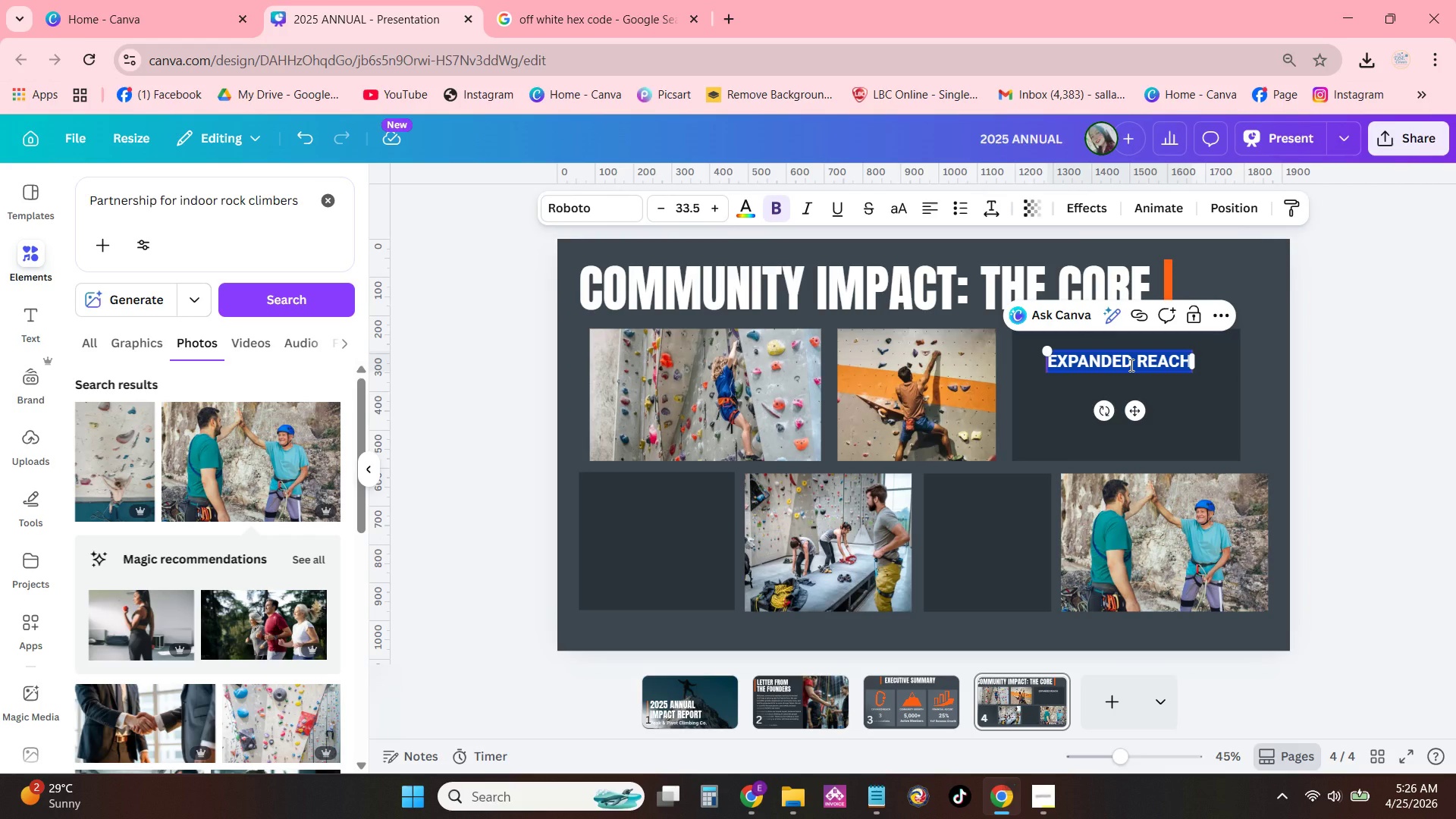 
type(Scholarships)
 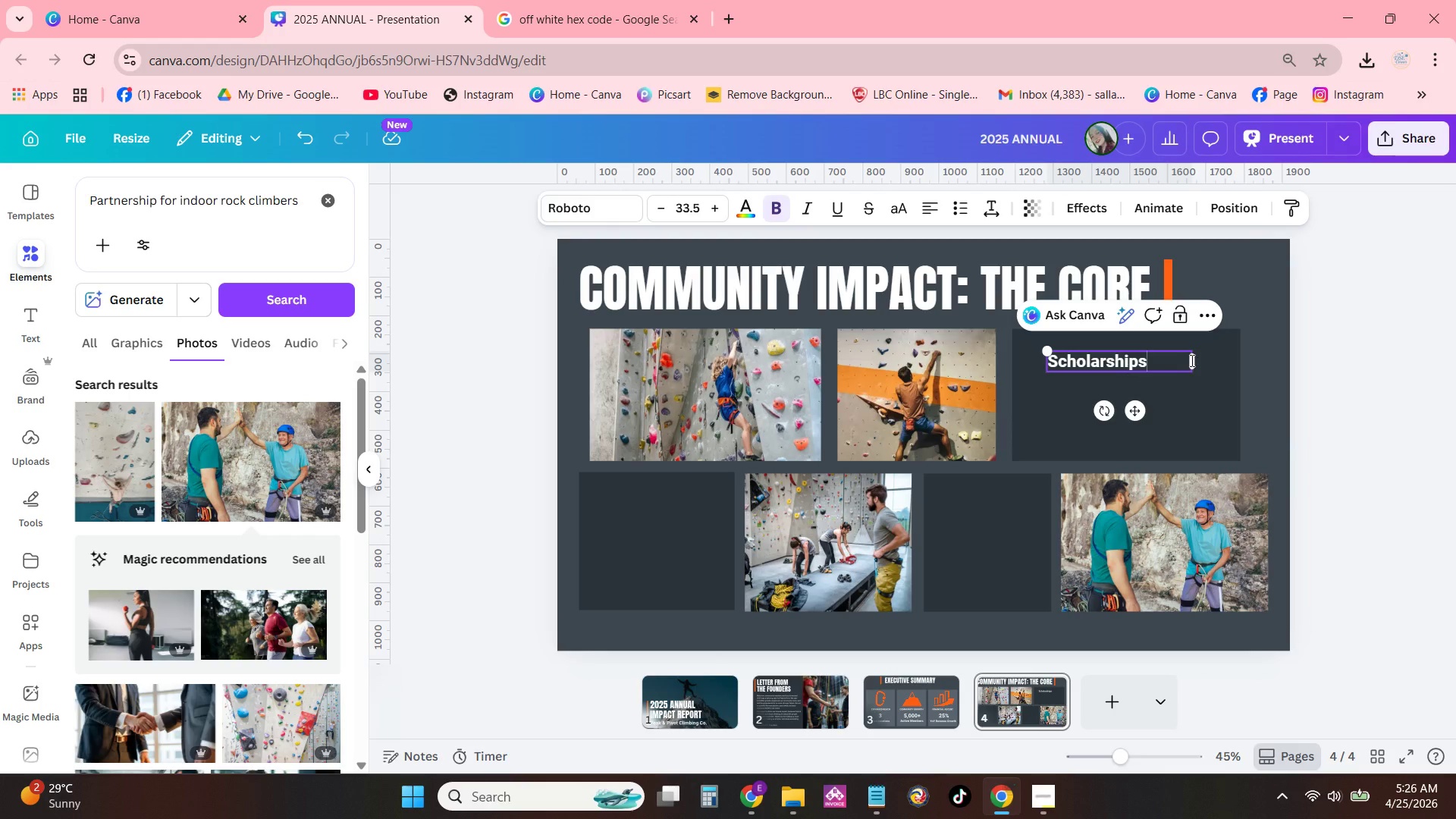 
double_click([1108, 362])
 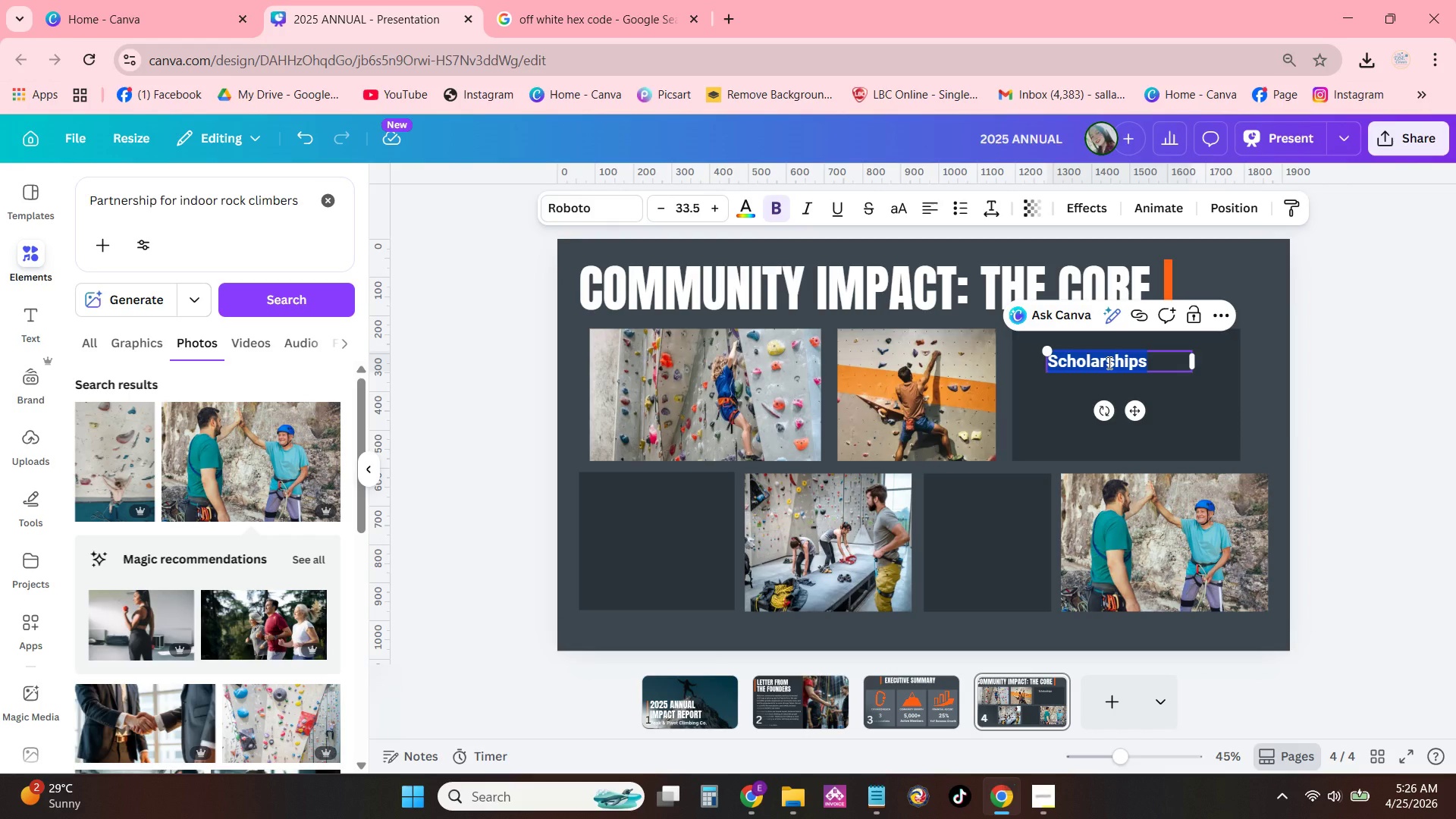 
type(SCHOLARSHIPS)
 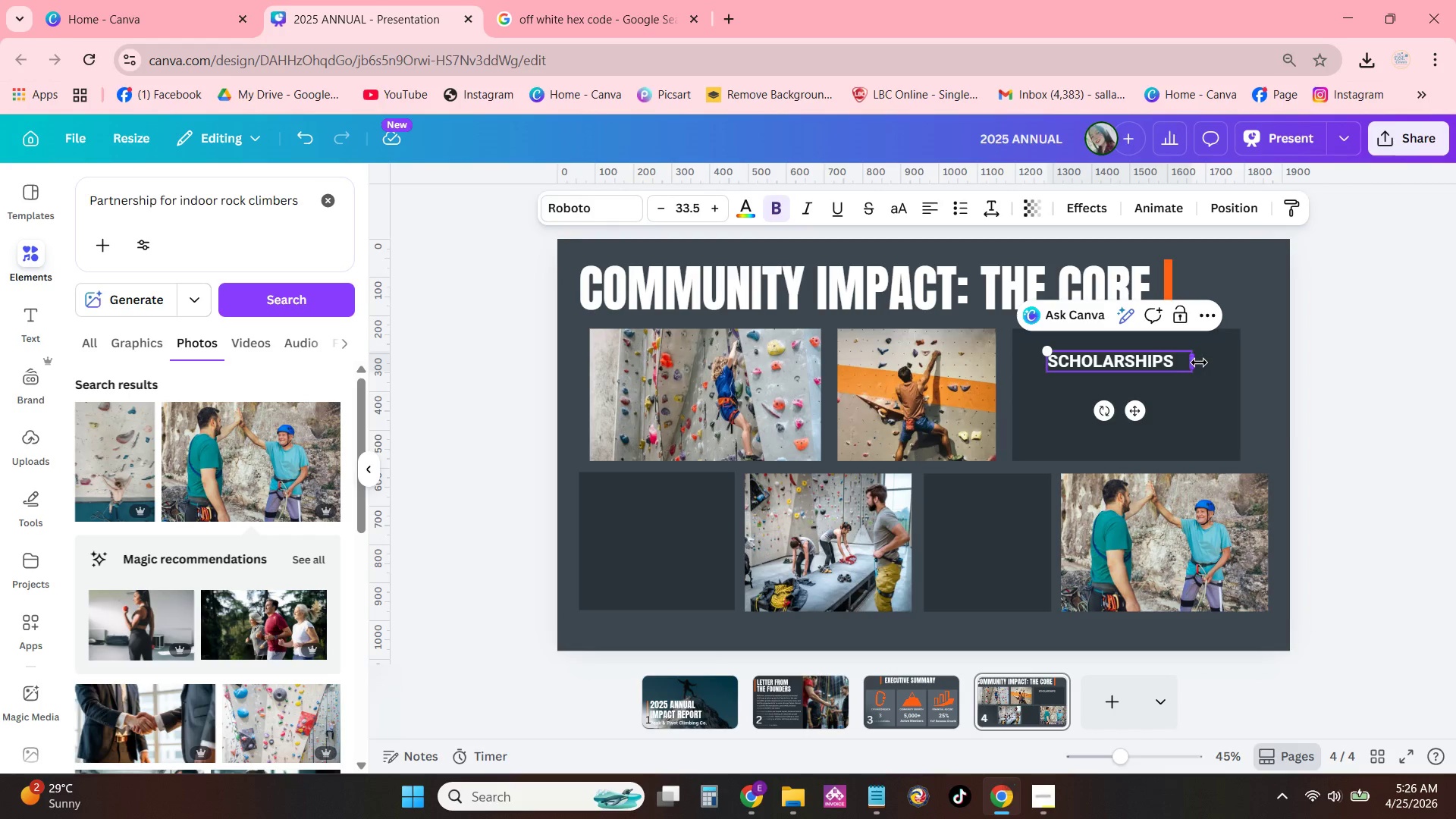 
left_click_drag(start_coordinate=[1194, 364], to_coordinate=[1184, 364])
 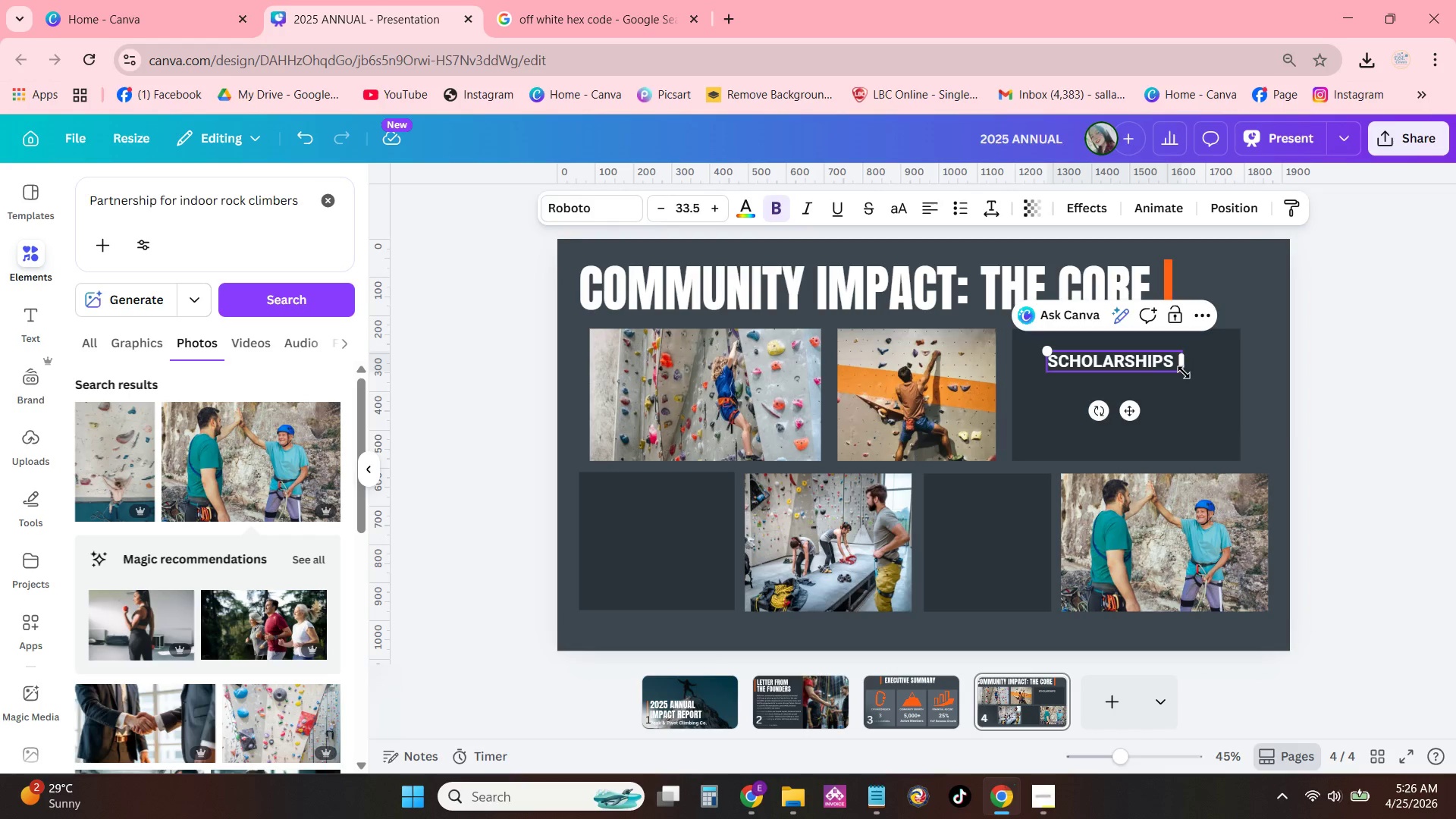 
left_click_drag(start_coordinate=[1184, 372], to_coordinate=[1210, 384])
 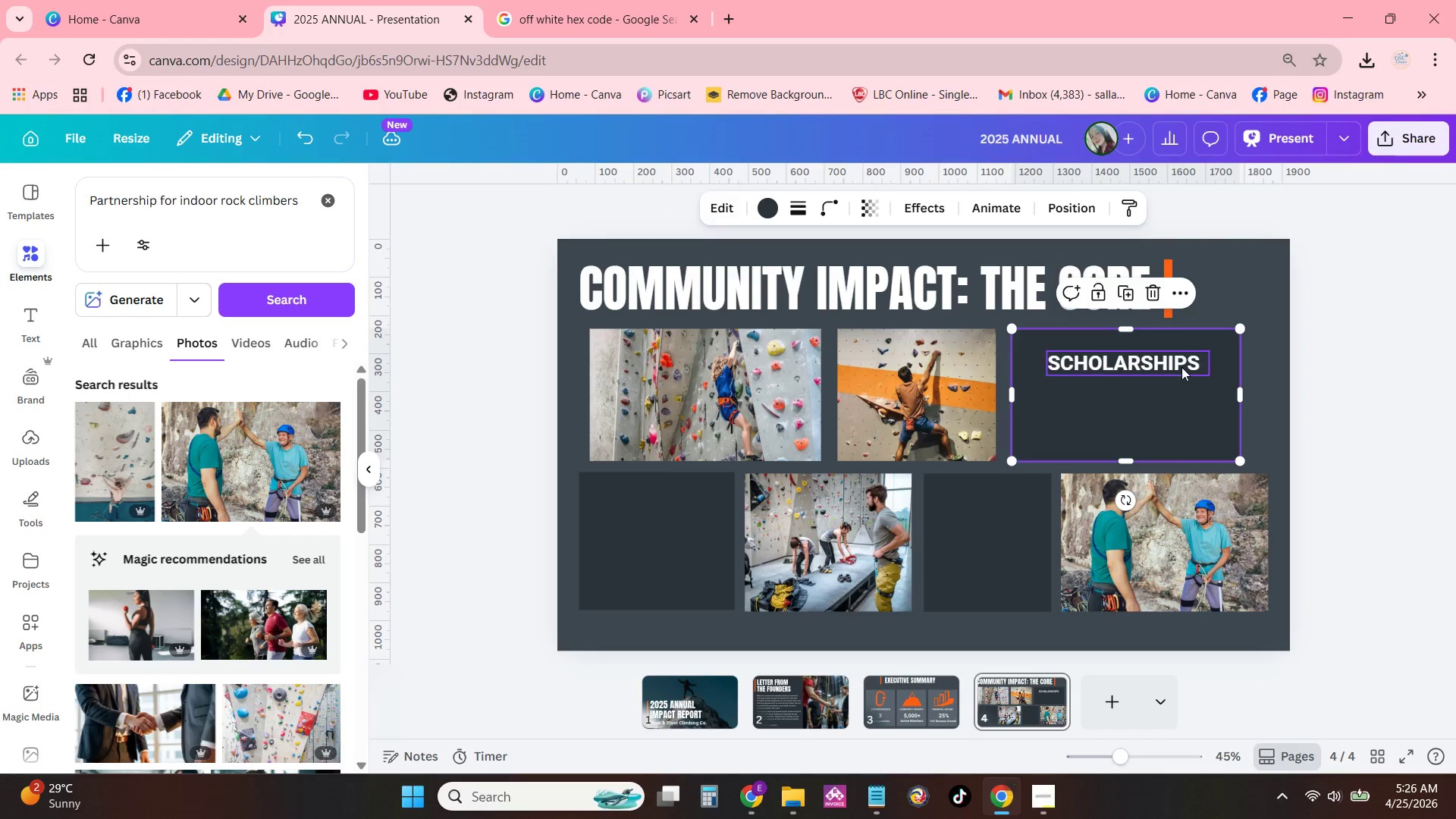 
left_click_drag(start_coordinate=[1181, 367], to_coordinate=[1178, 355])
 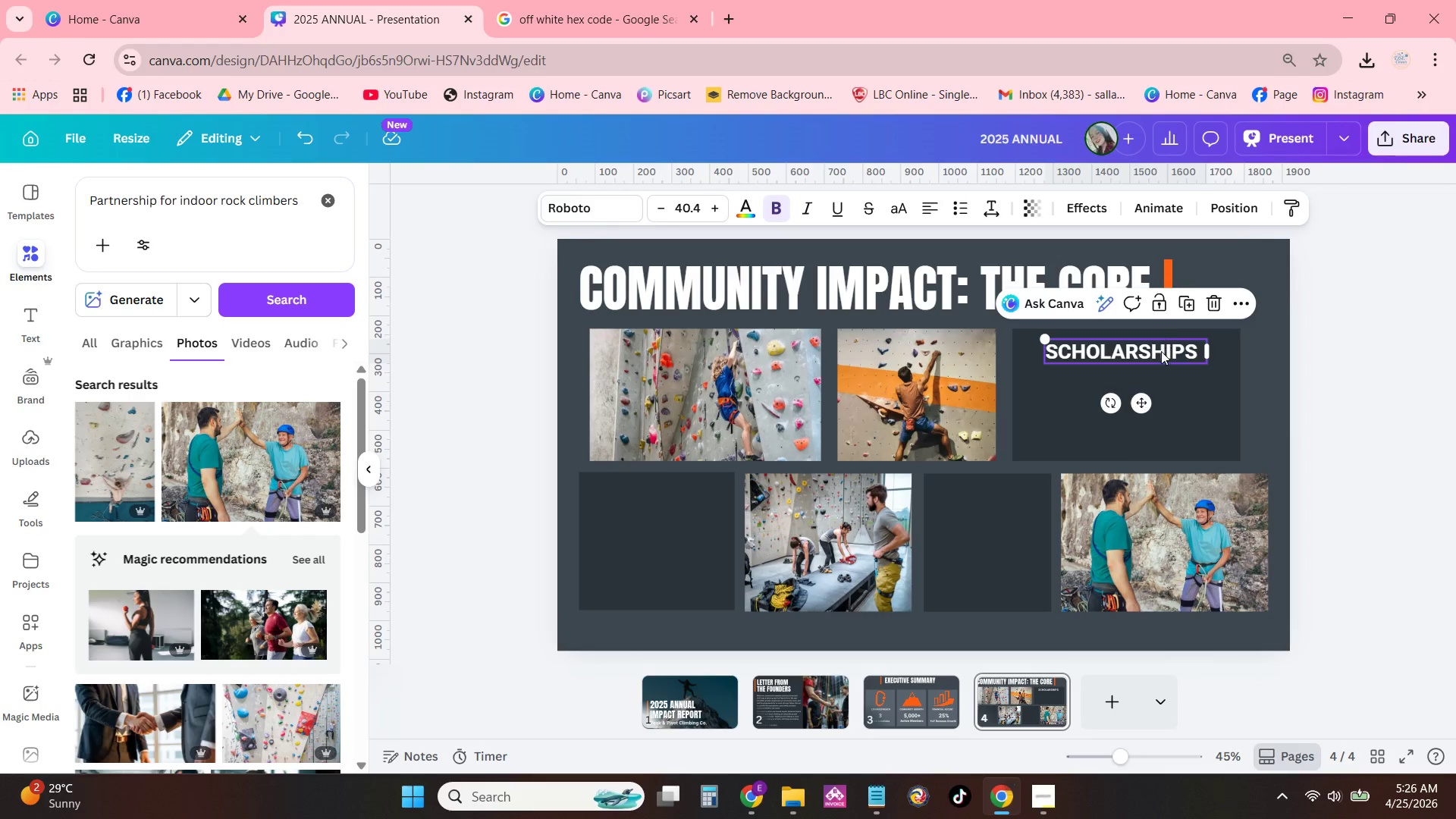 
left_click([1183, 305])
 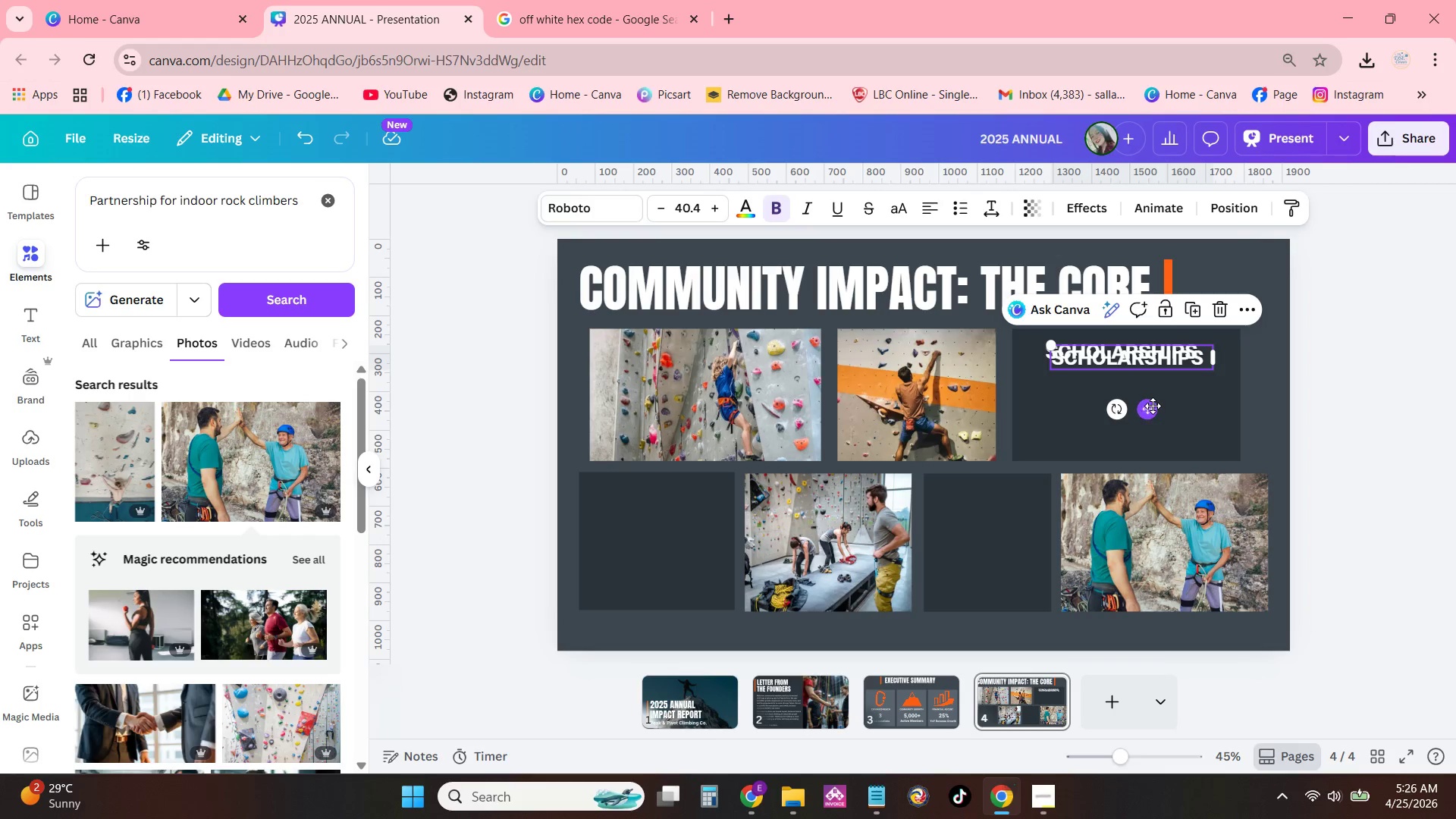 
left_click_drag(start_coordinate=[1149, 413], to_coordinate=[698, 551])
 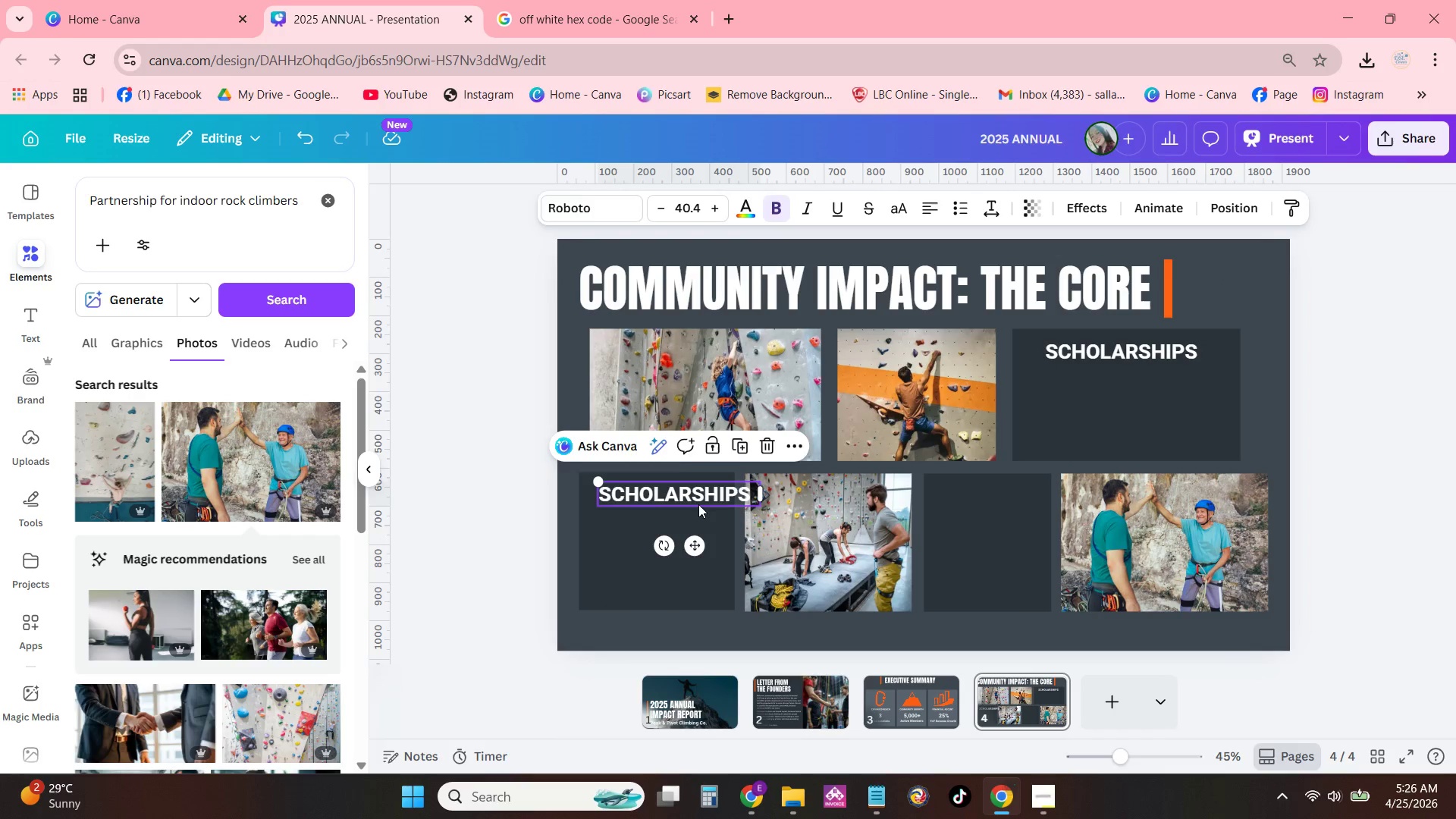 
double_click([698, 493])
 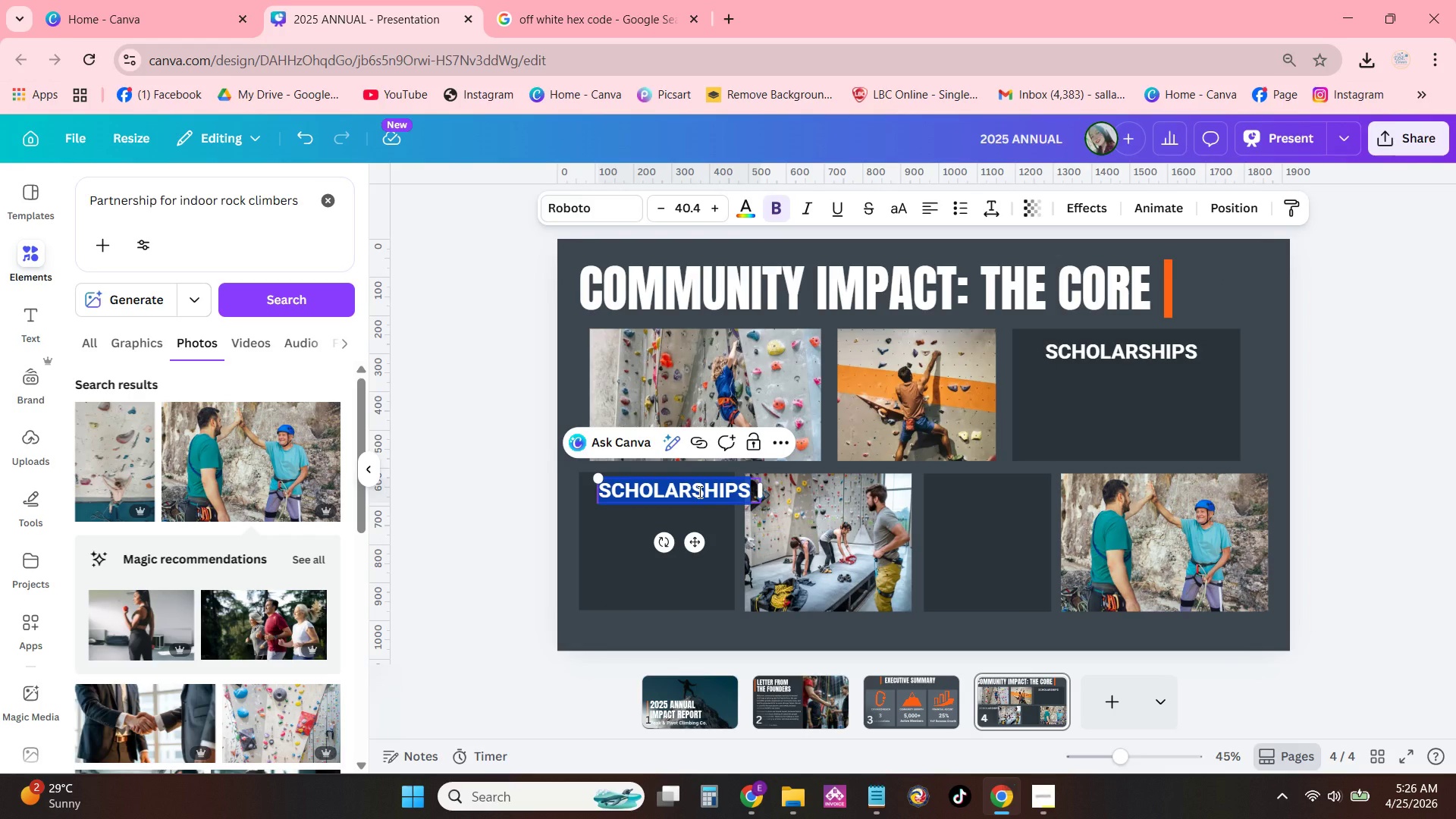 
type(YOUTH FREE)
key(NumpadEnter)
type(COUC)
key(Backspace)
key(Backspace)
type(ACHING)
 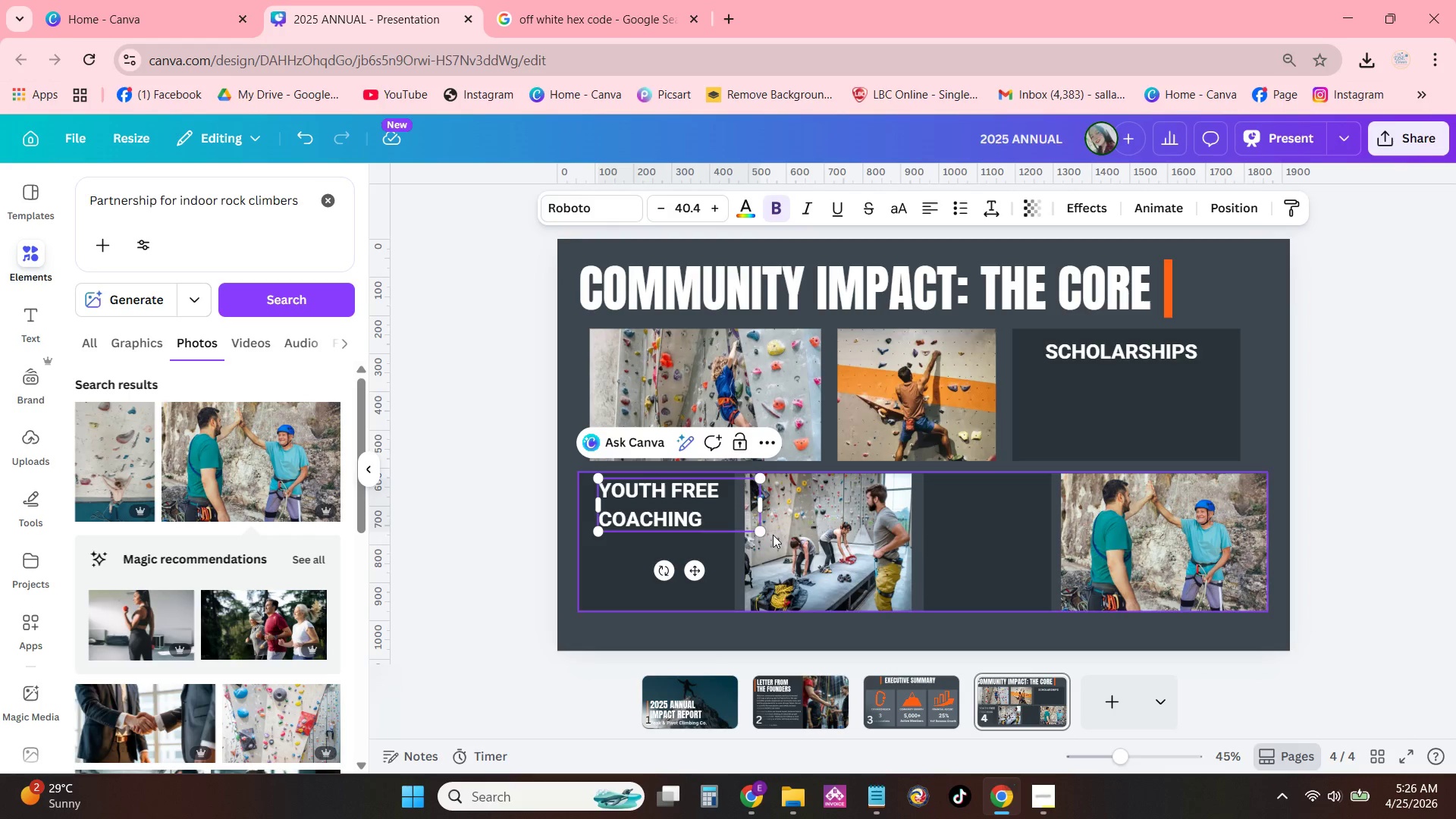 
left_click_drag(start_coordinate=[756, 531], to_coordinate=[719, 526])
 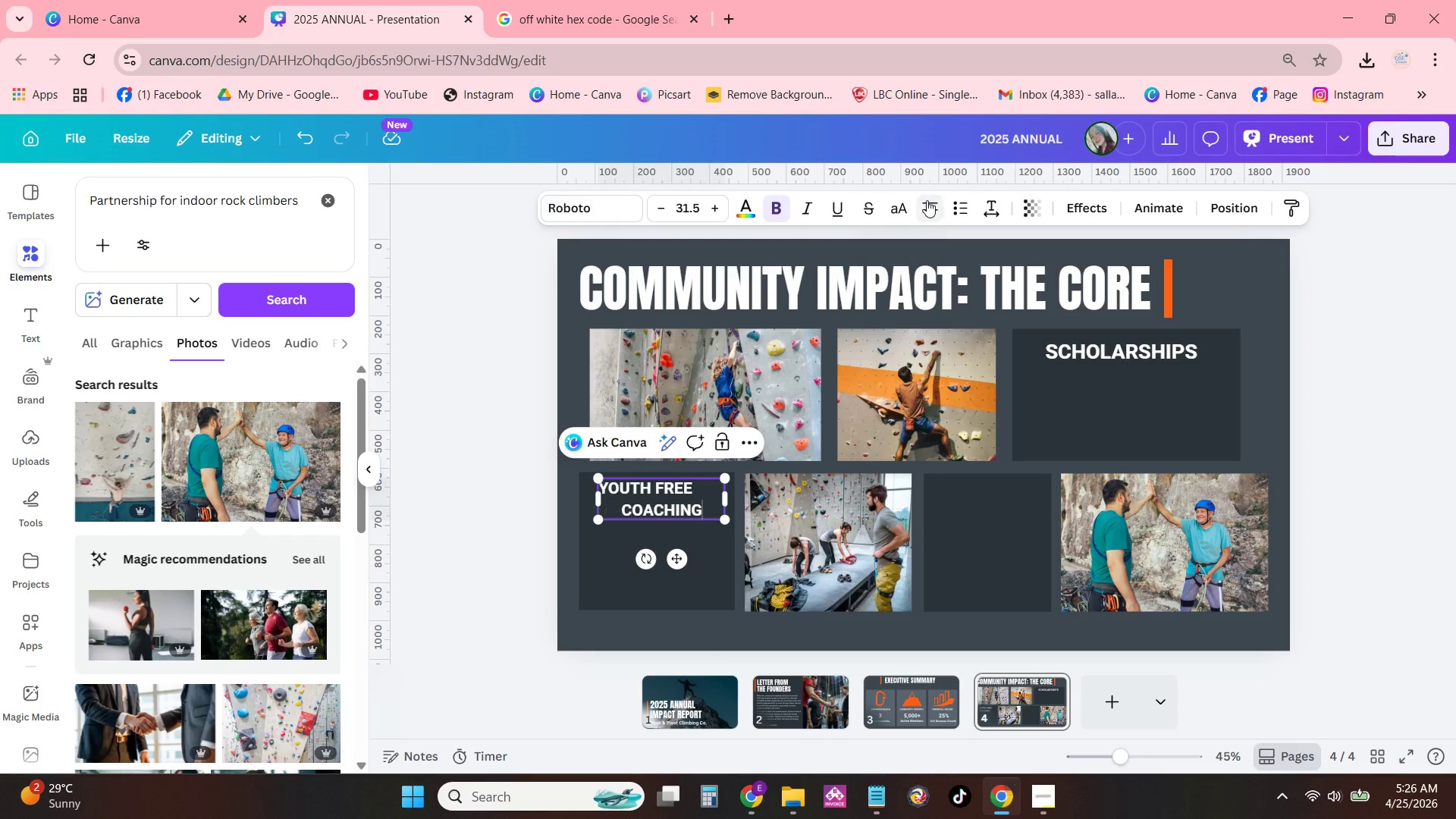 
double_click([927, 200])
 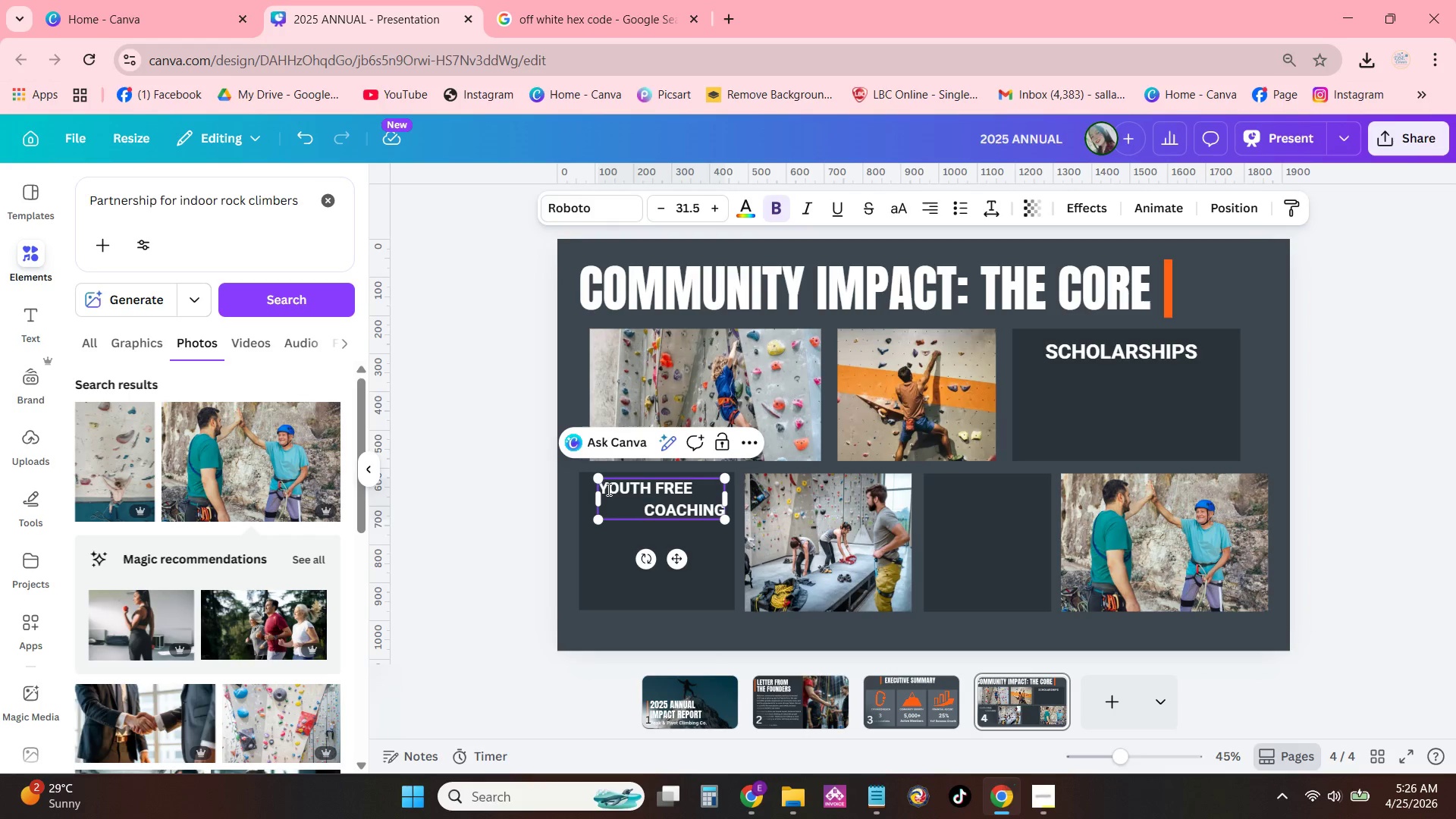 
left_click_drag(start_coordinate=[604, 490], to_coordinate=[708, 513])
 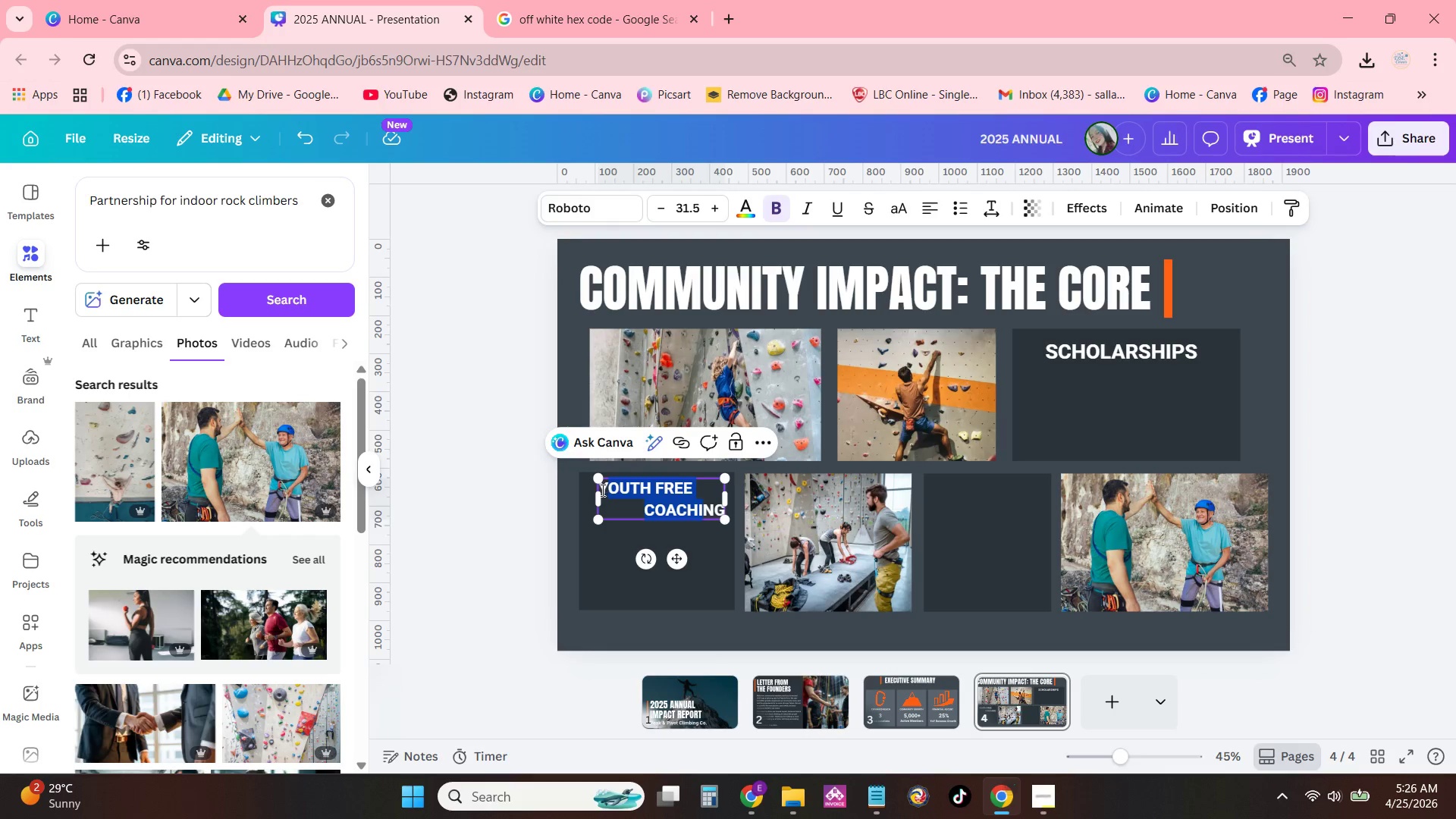 
left_click_drag(start_coordinate=[601, 490], to_coordinate=[720, 511])
 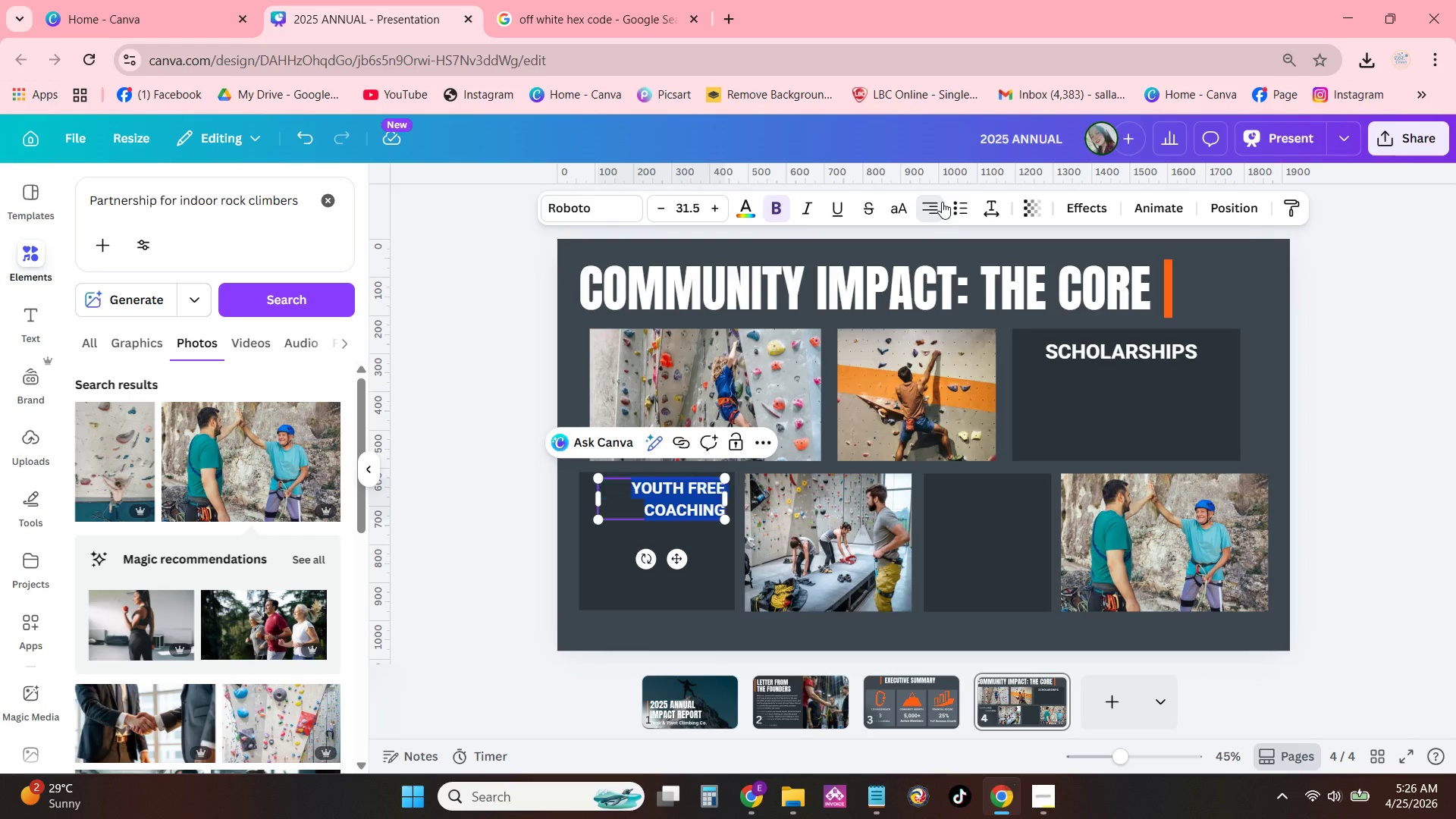 
double_click([941, 202])
 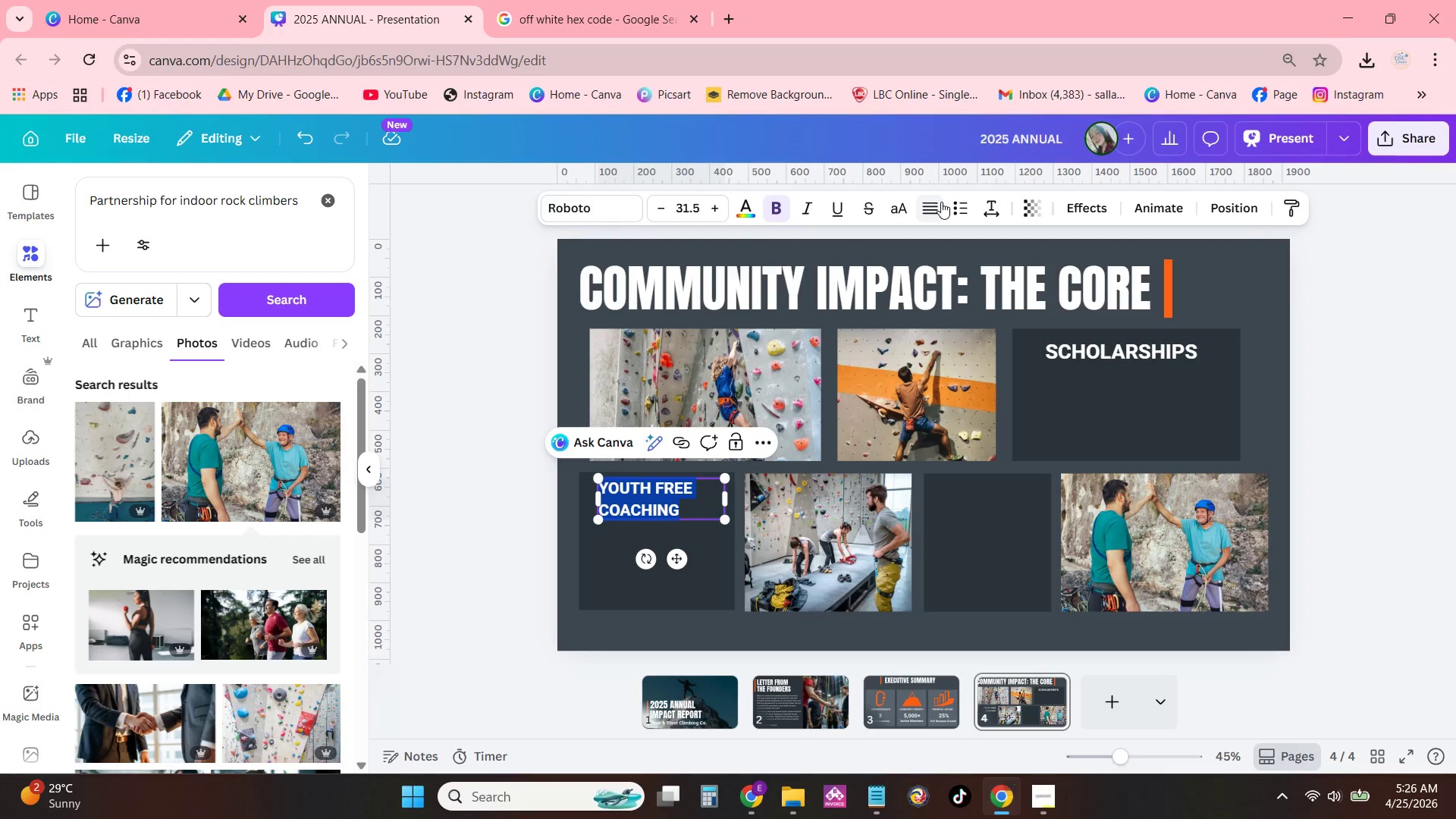 
triple_click([941, 202])
 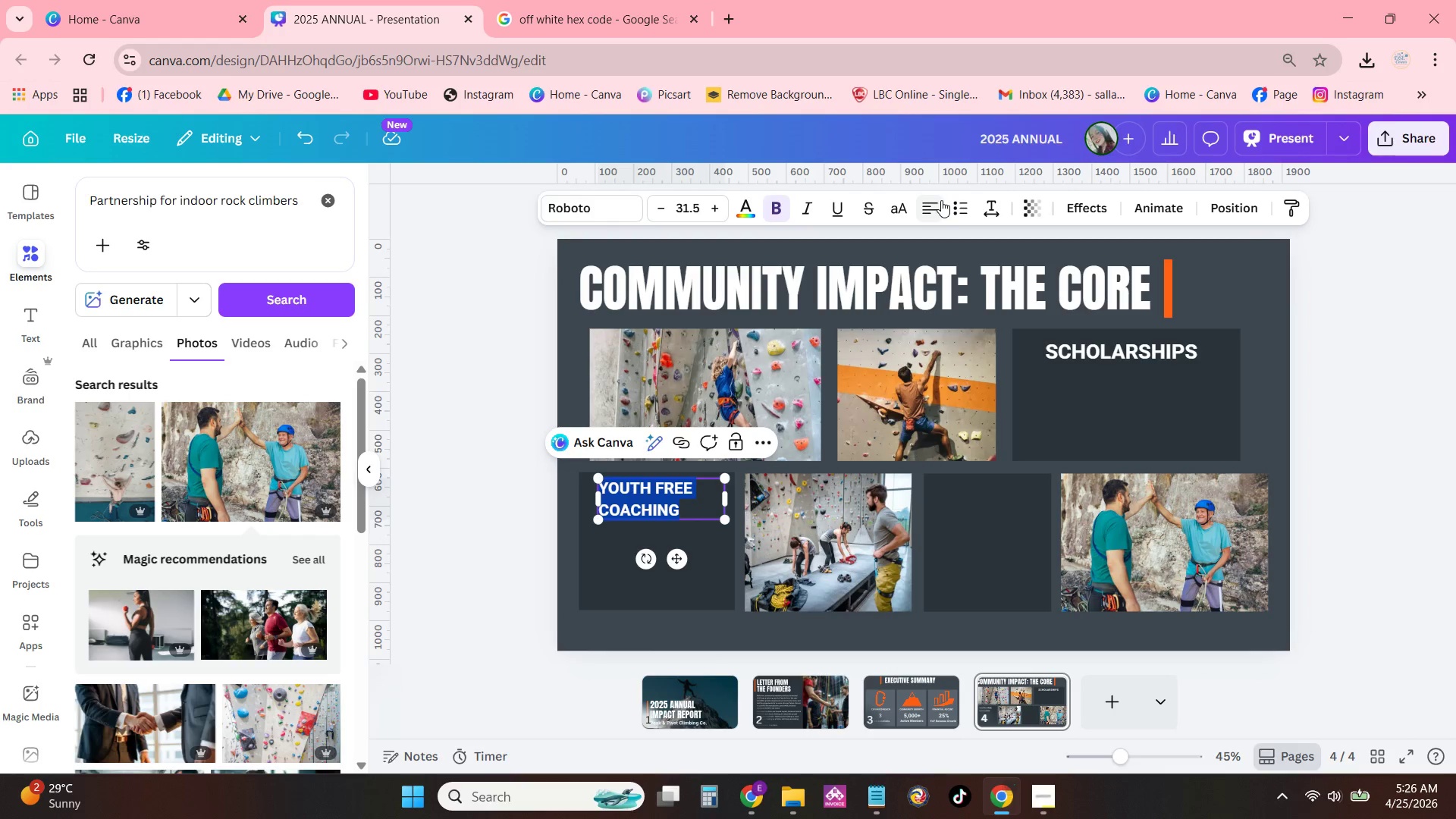 
left_click([940, 202])
 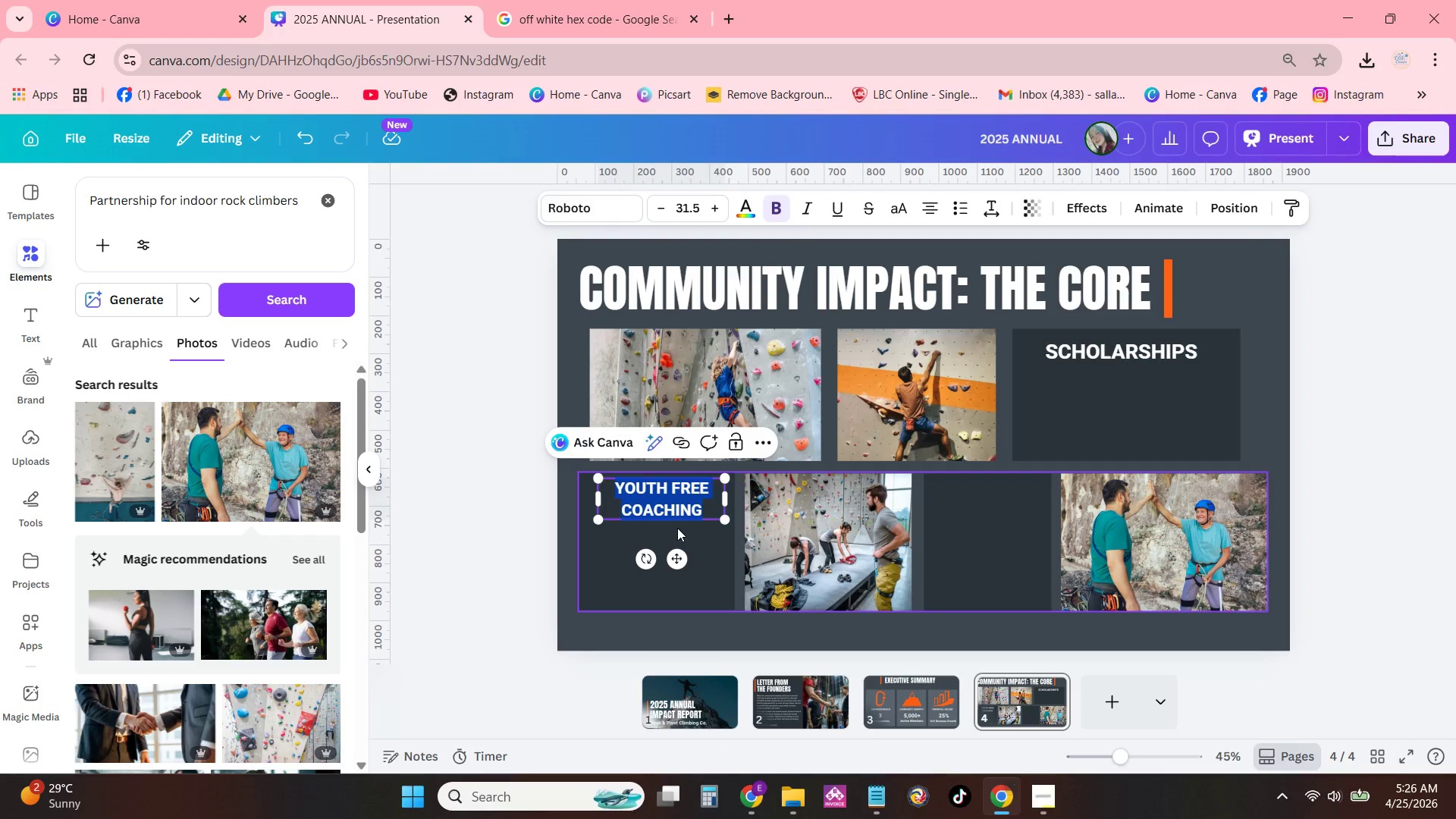 
left_click([676, 577])
 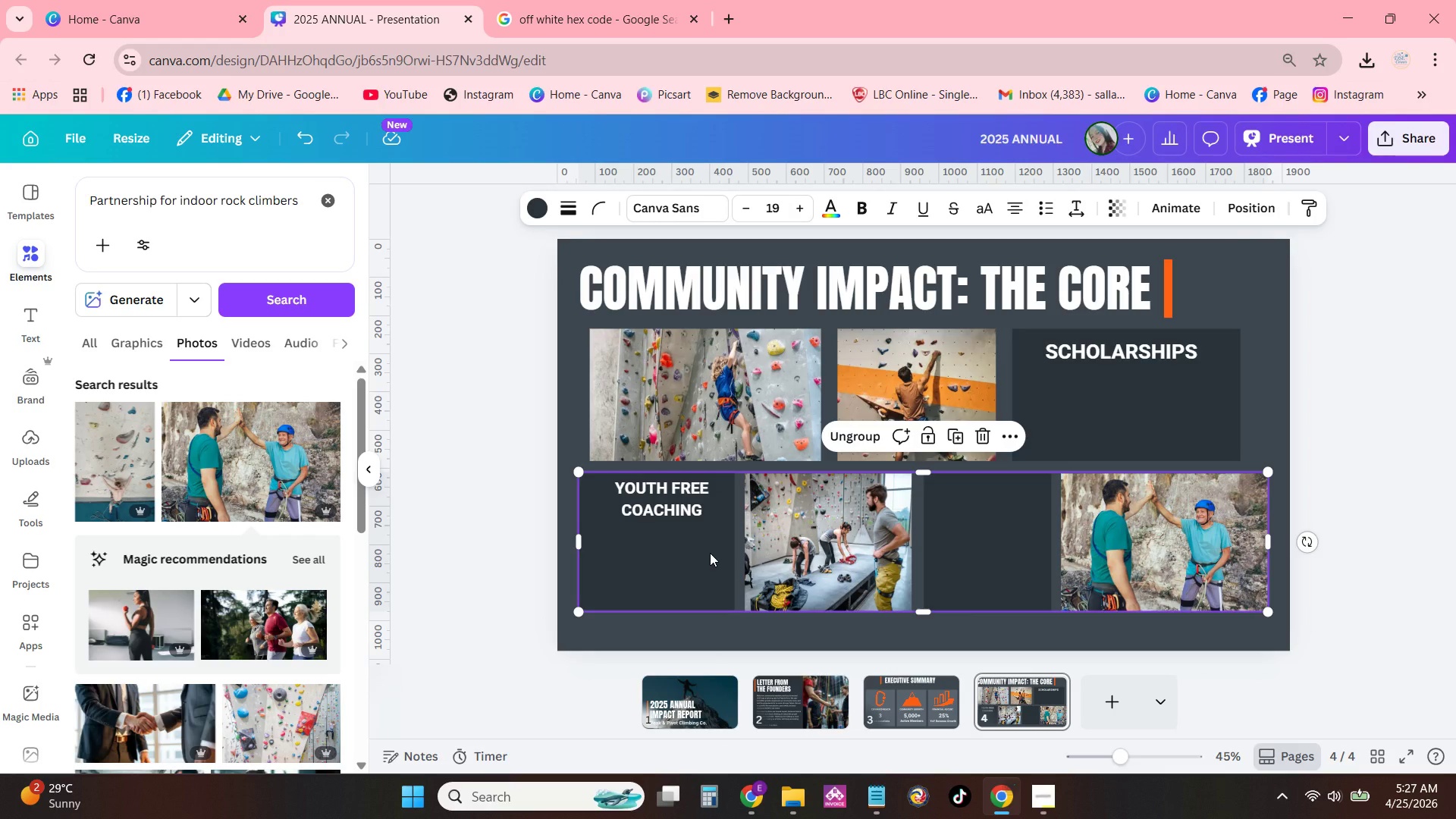 
left_click([695, 491])
 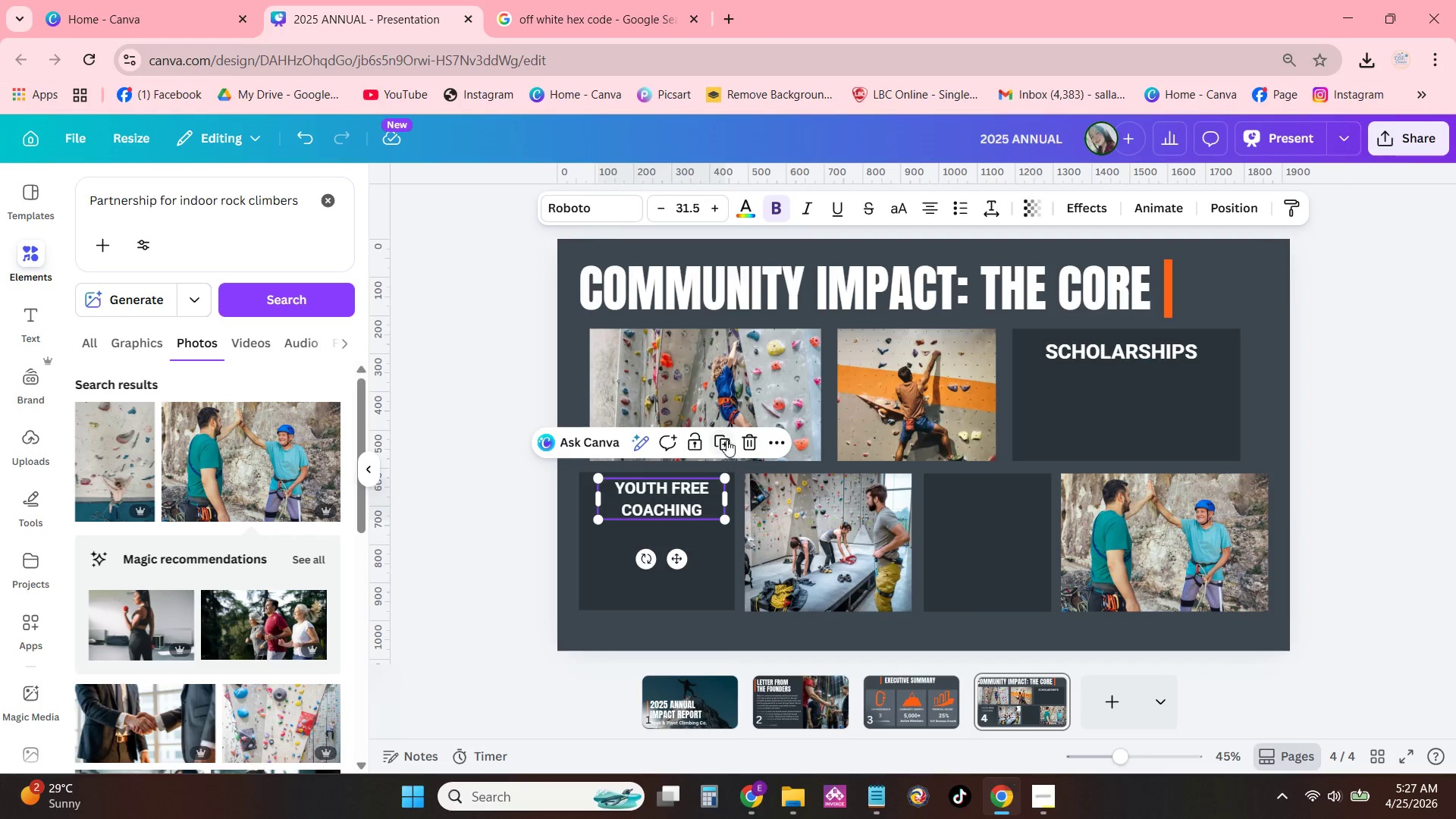 
left_click([726, 440])
 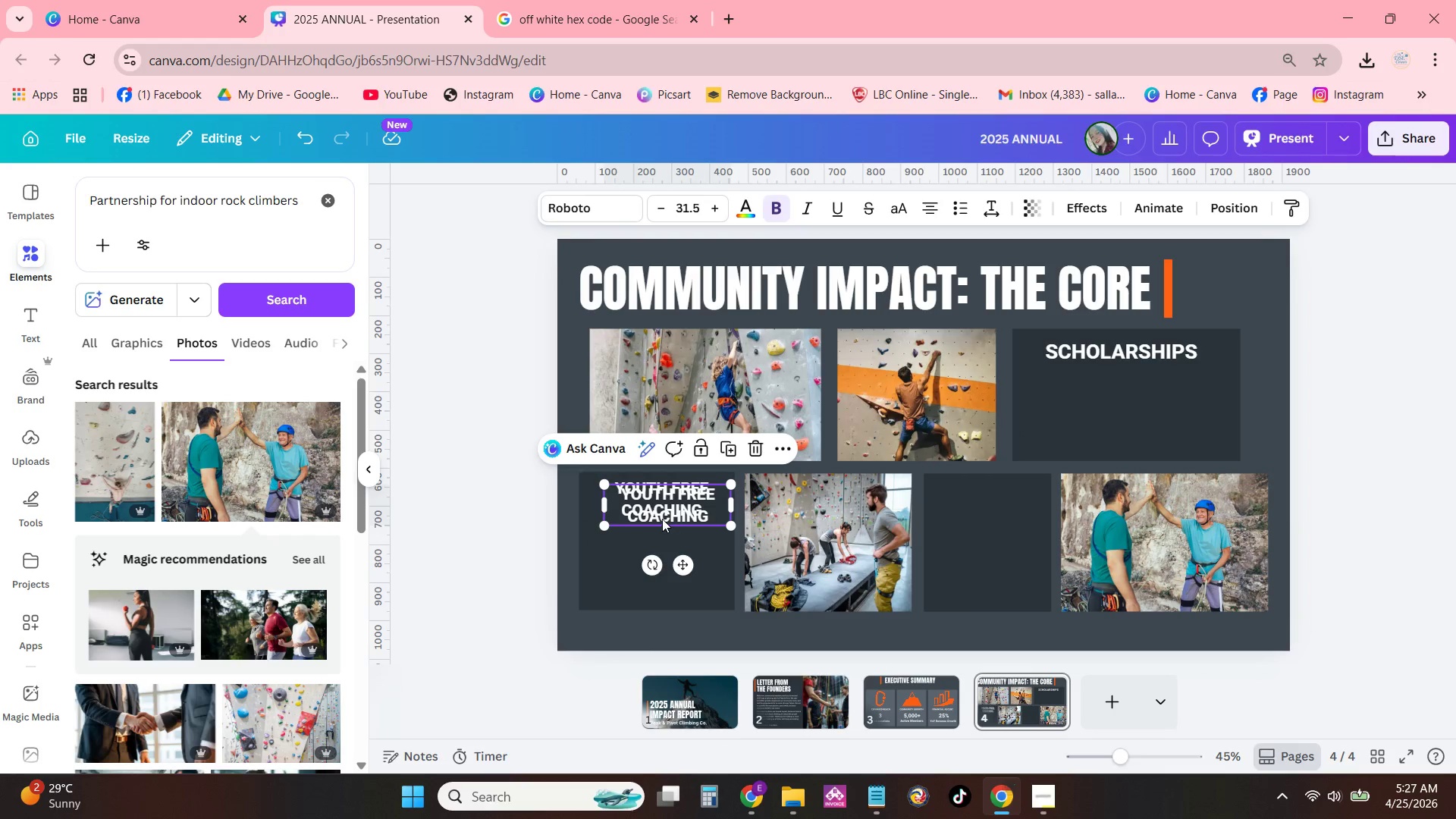 
left_click_drag(start_coordinate=[661, 513], to_coordinate=[912, 506])
 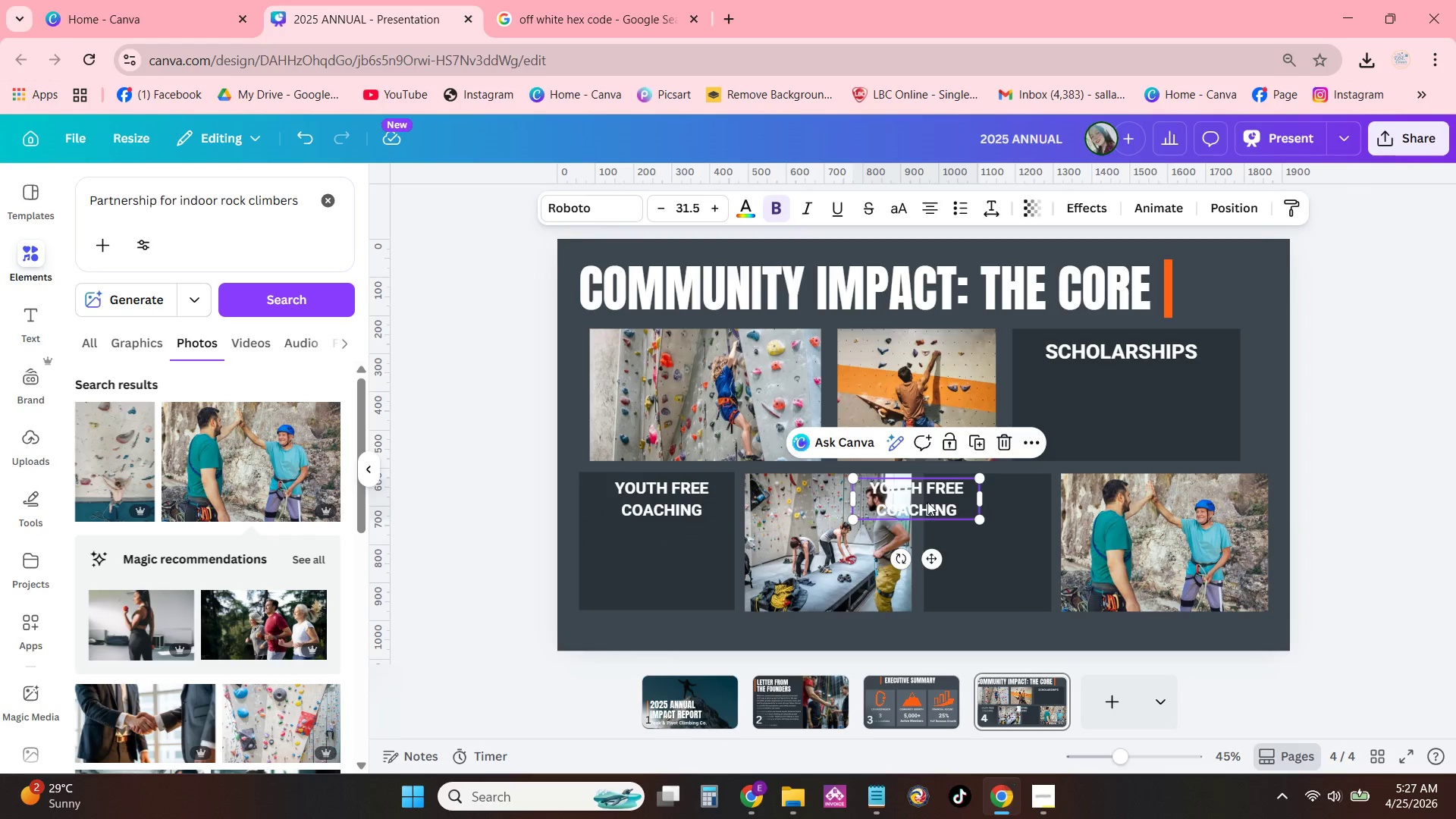 
left_click([927, 502])
 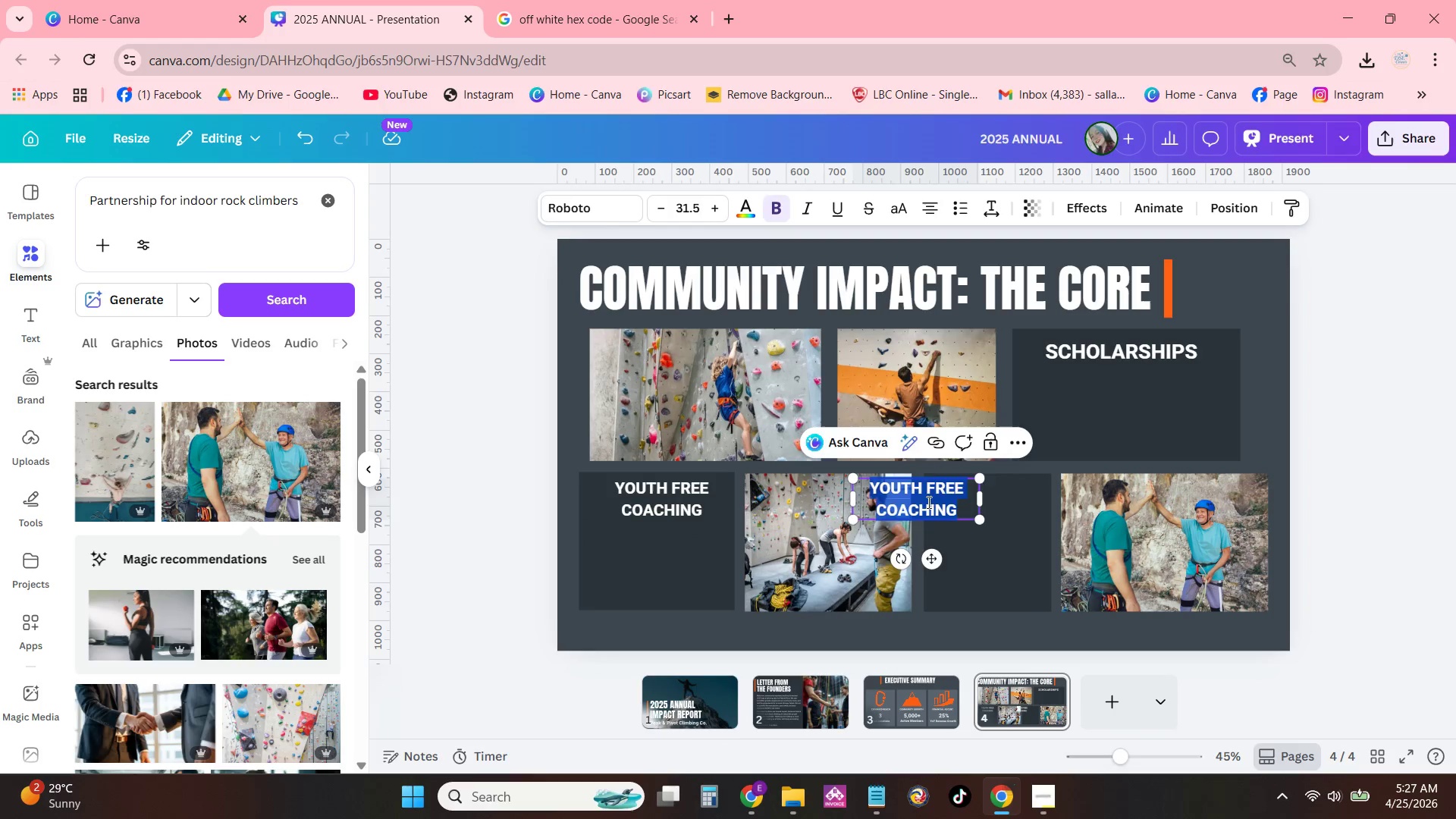 
type(SPECIALIZED)
 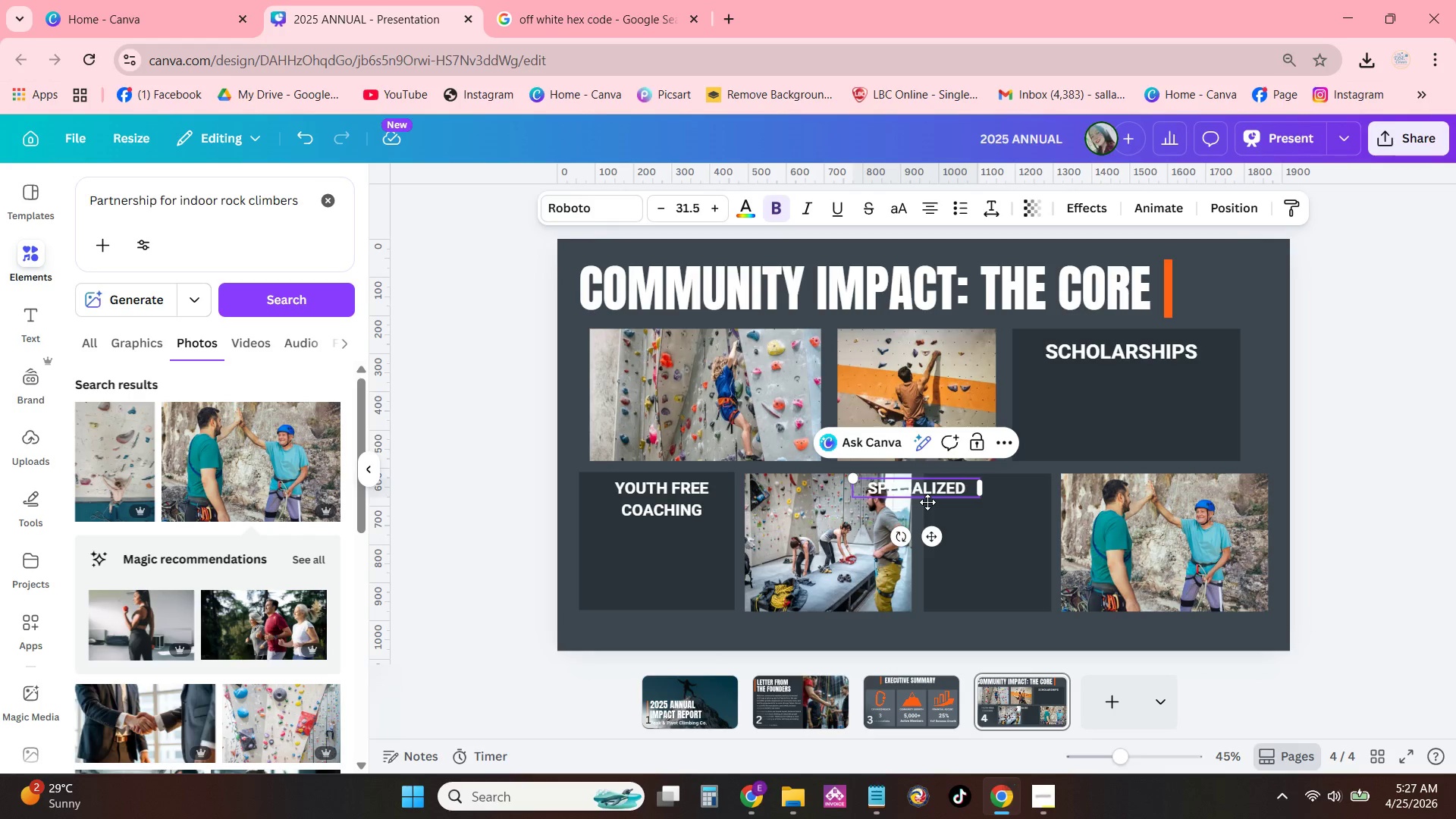 
key(Enter)
 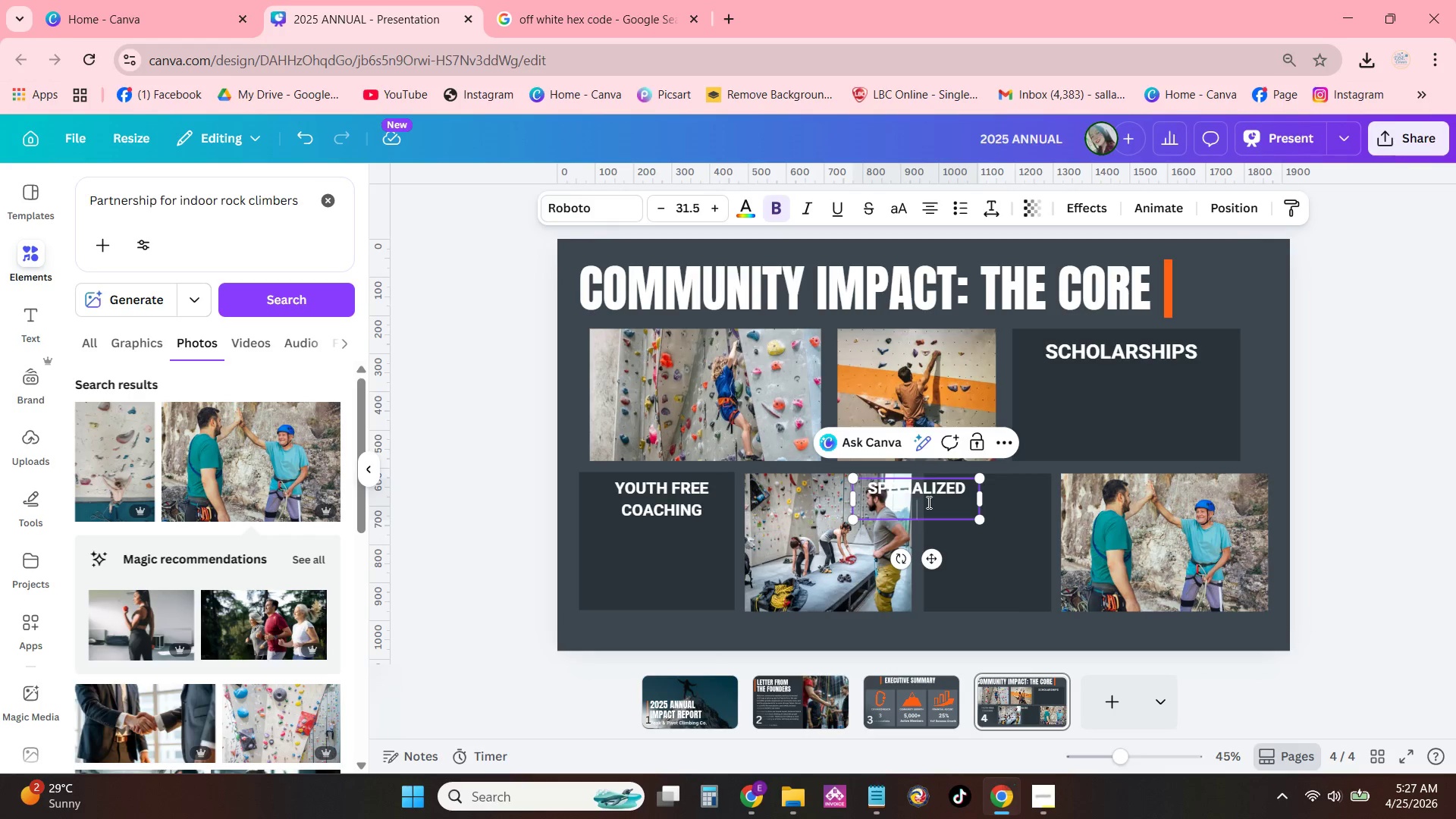 
type(EVENTS)
 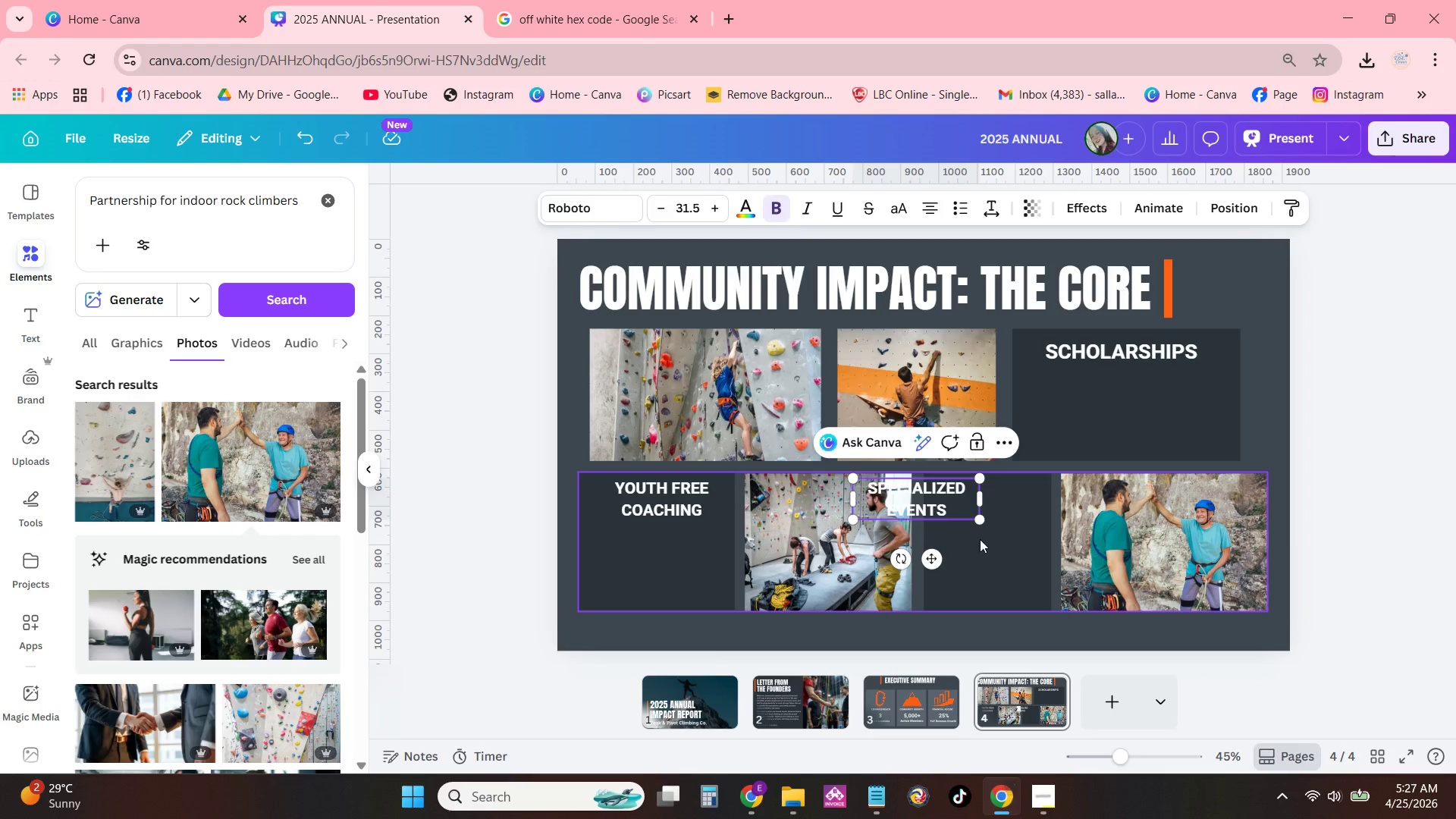 
double_click([960, 513])
 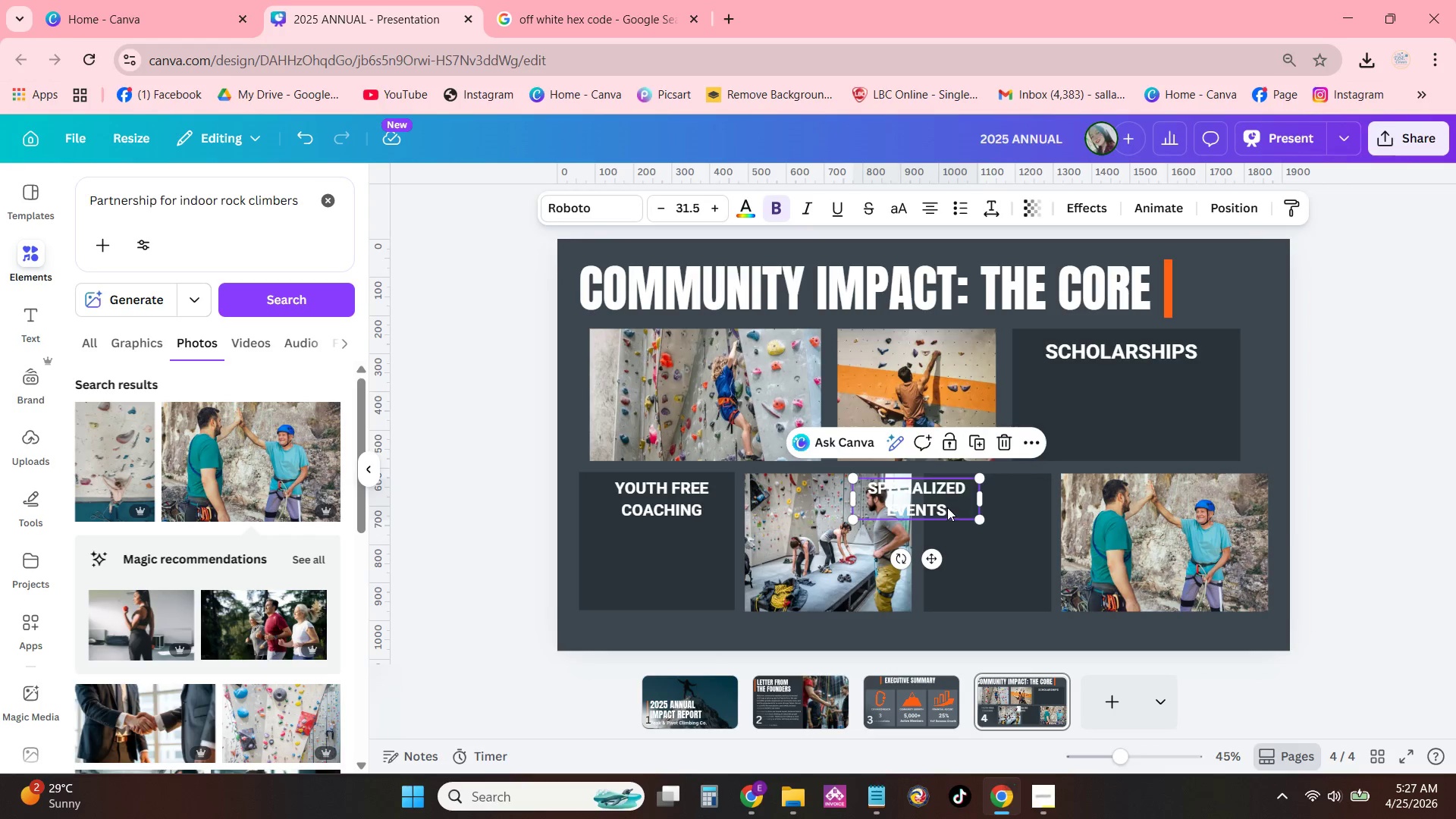 
left_click_drag(start_coordinate=[947, 507], to_coordinate=[1016, 507])
 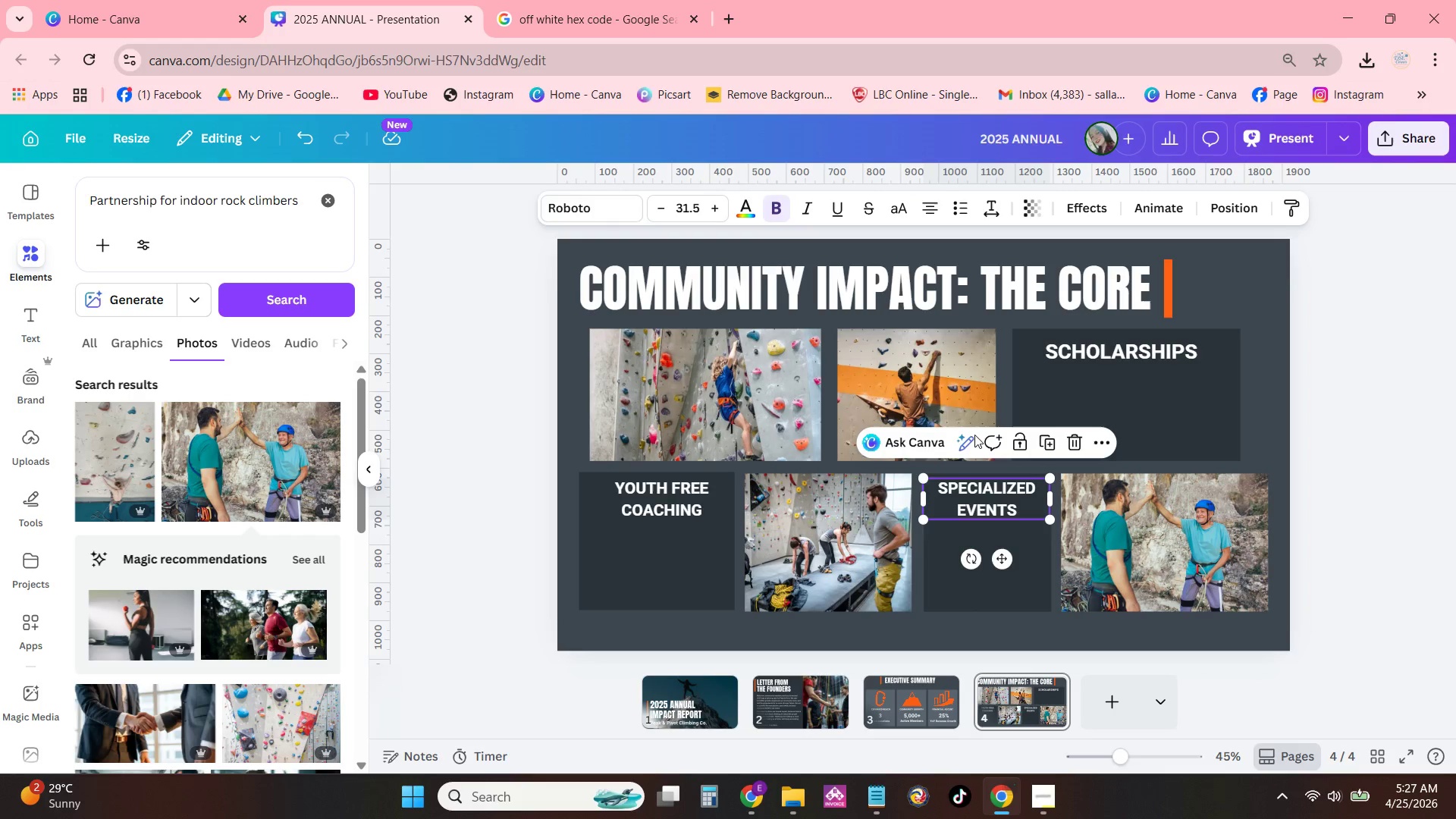 
left_click_drag(start_coordinate=[1049, 519], to_coordinate=[1031, 512])
 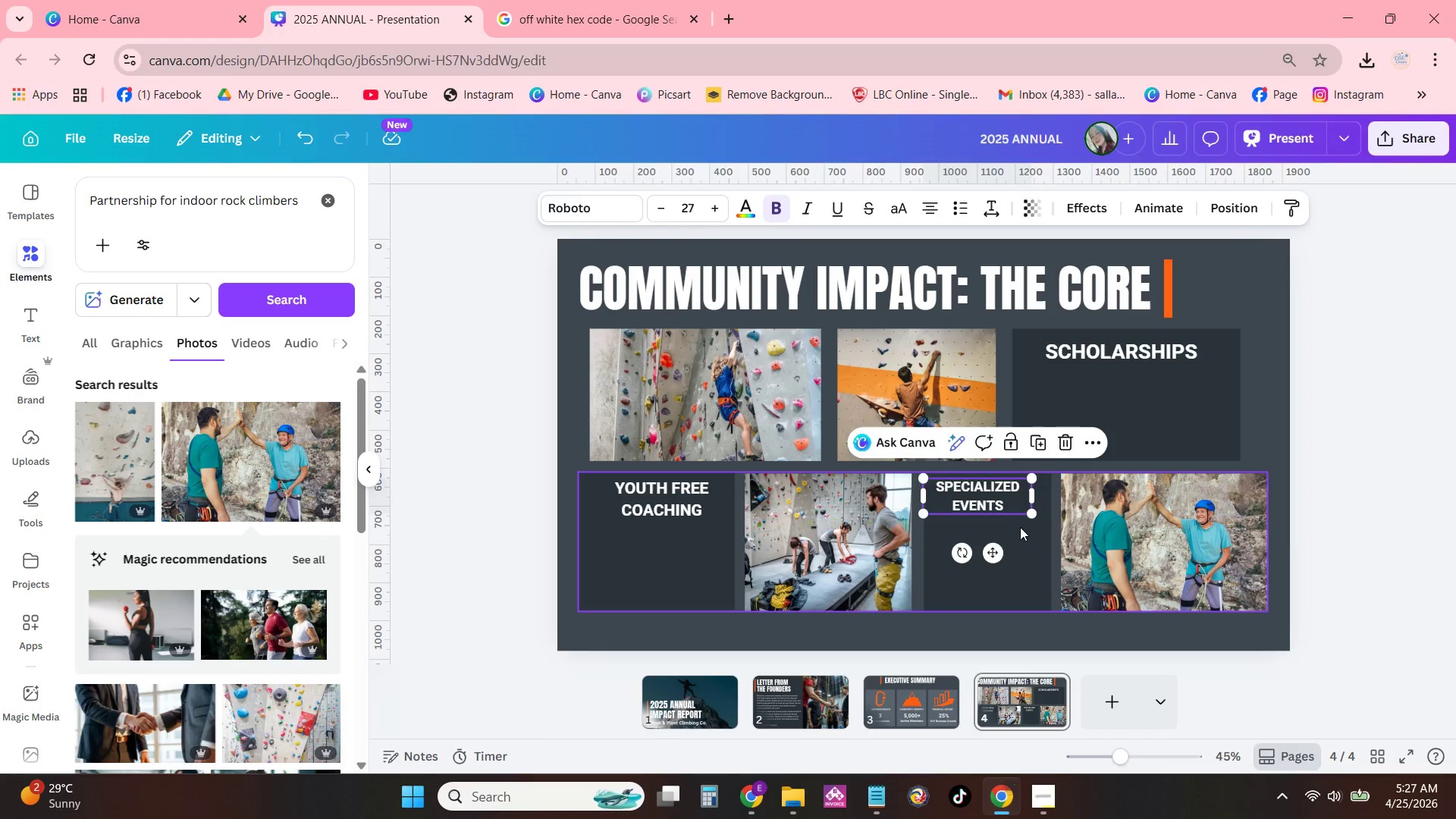 
left_click([1021, 528])
 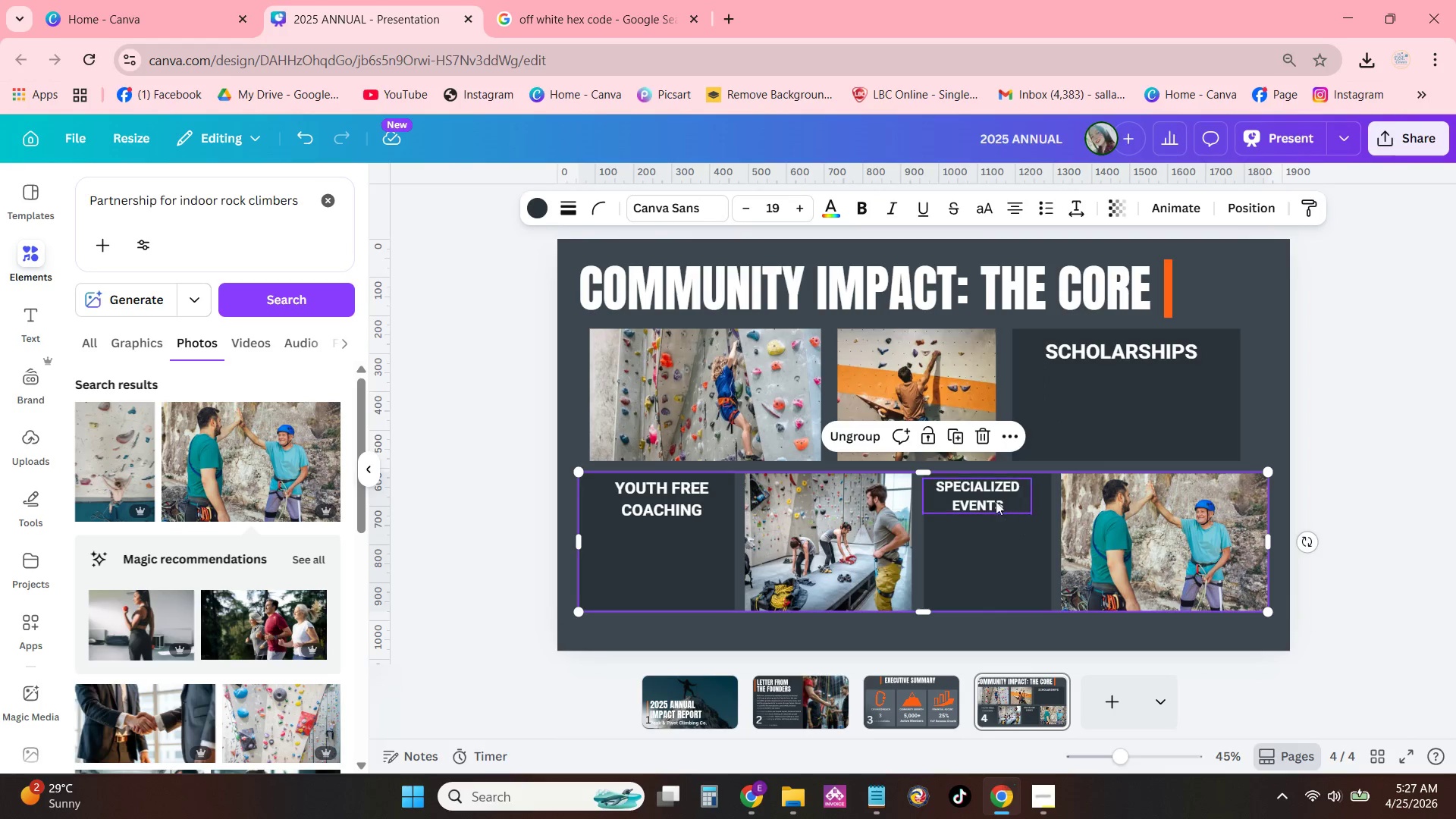 
left_click_drag(start_coordinate=[995, 500], to_coordinate=[1006, 499])
 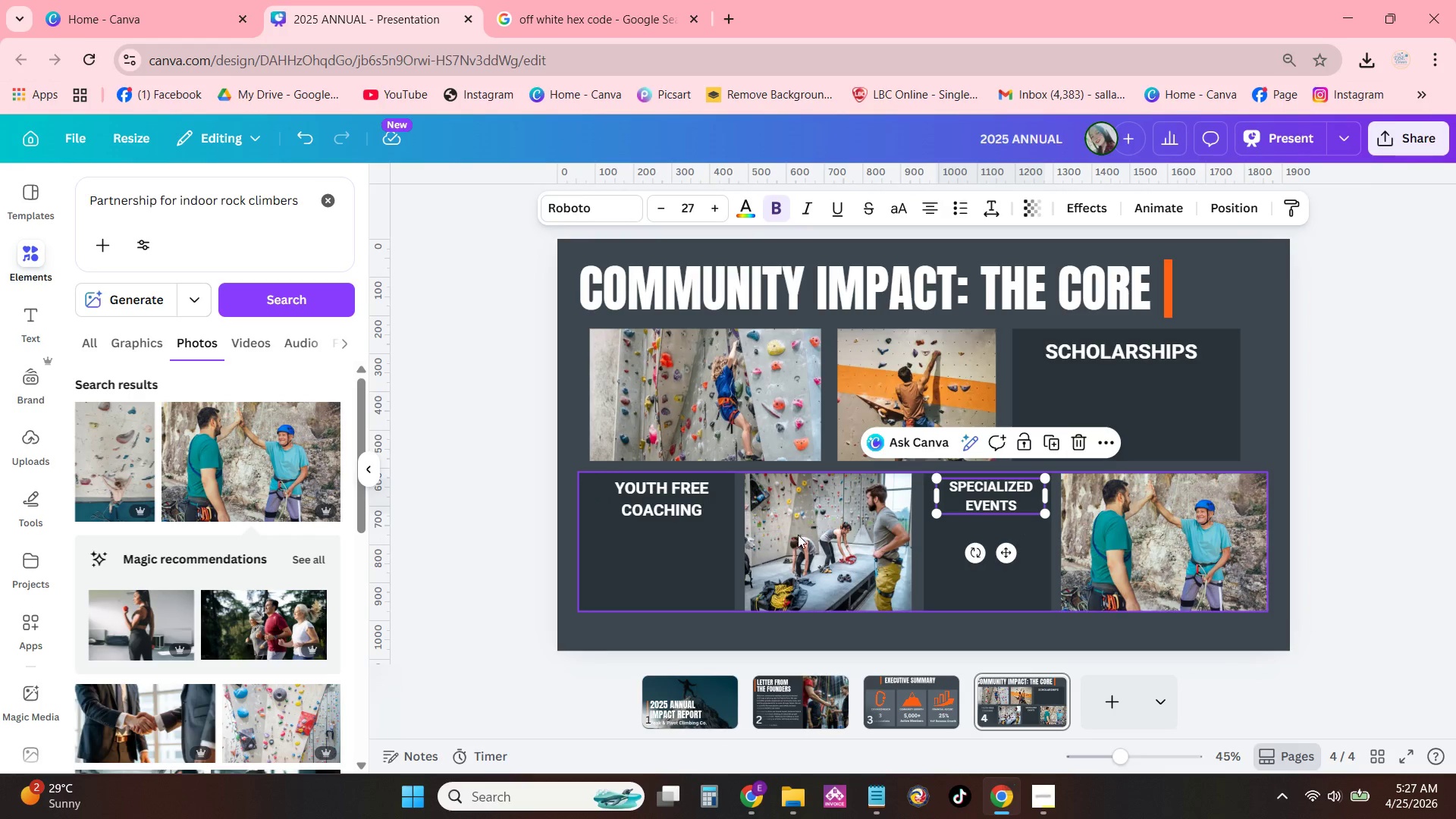 
left_click([648, 482])
 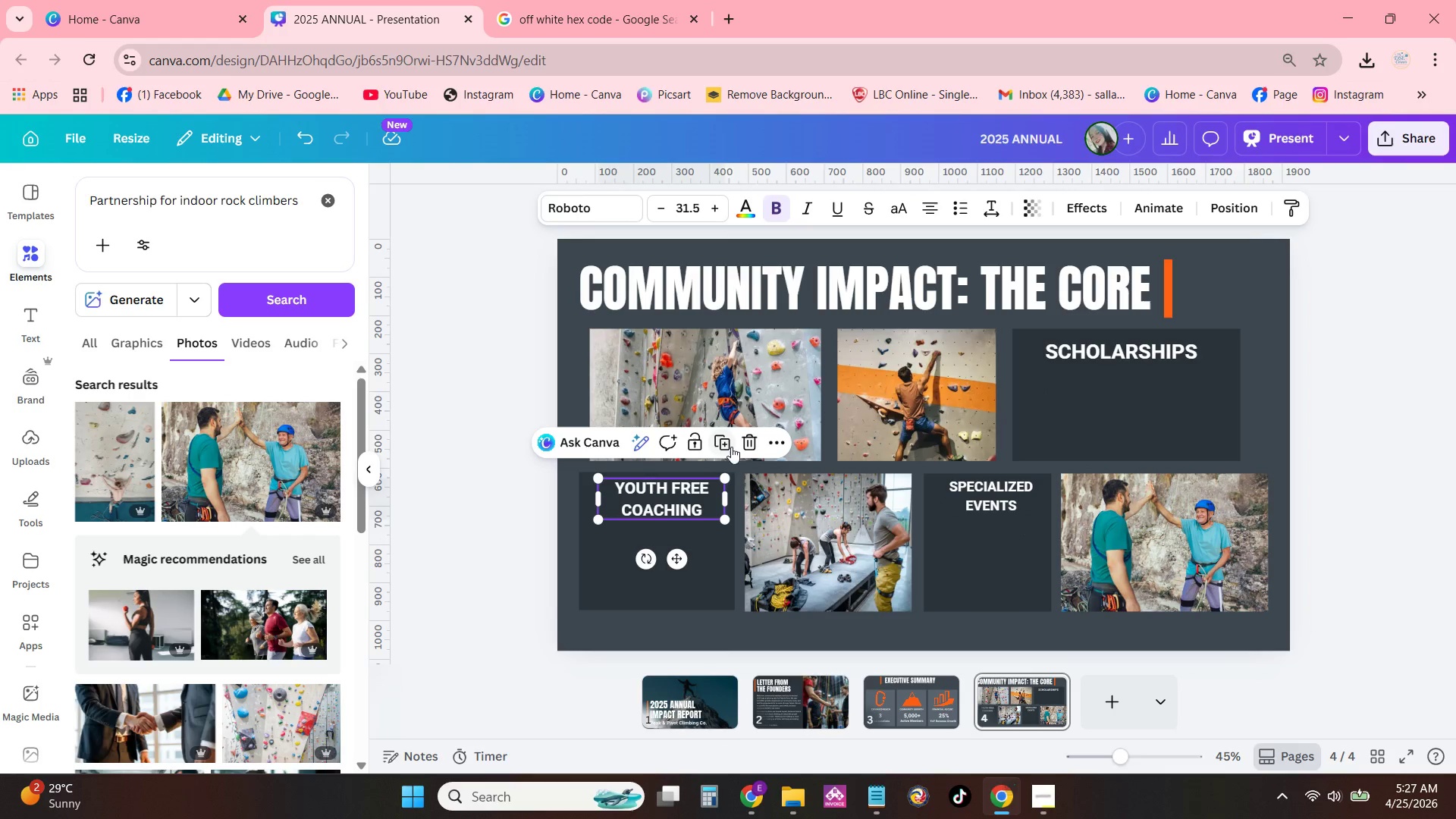 
left_click([724, 441])
 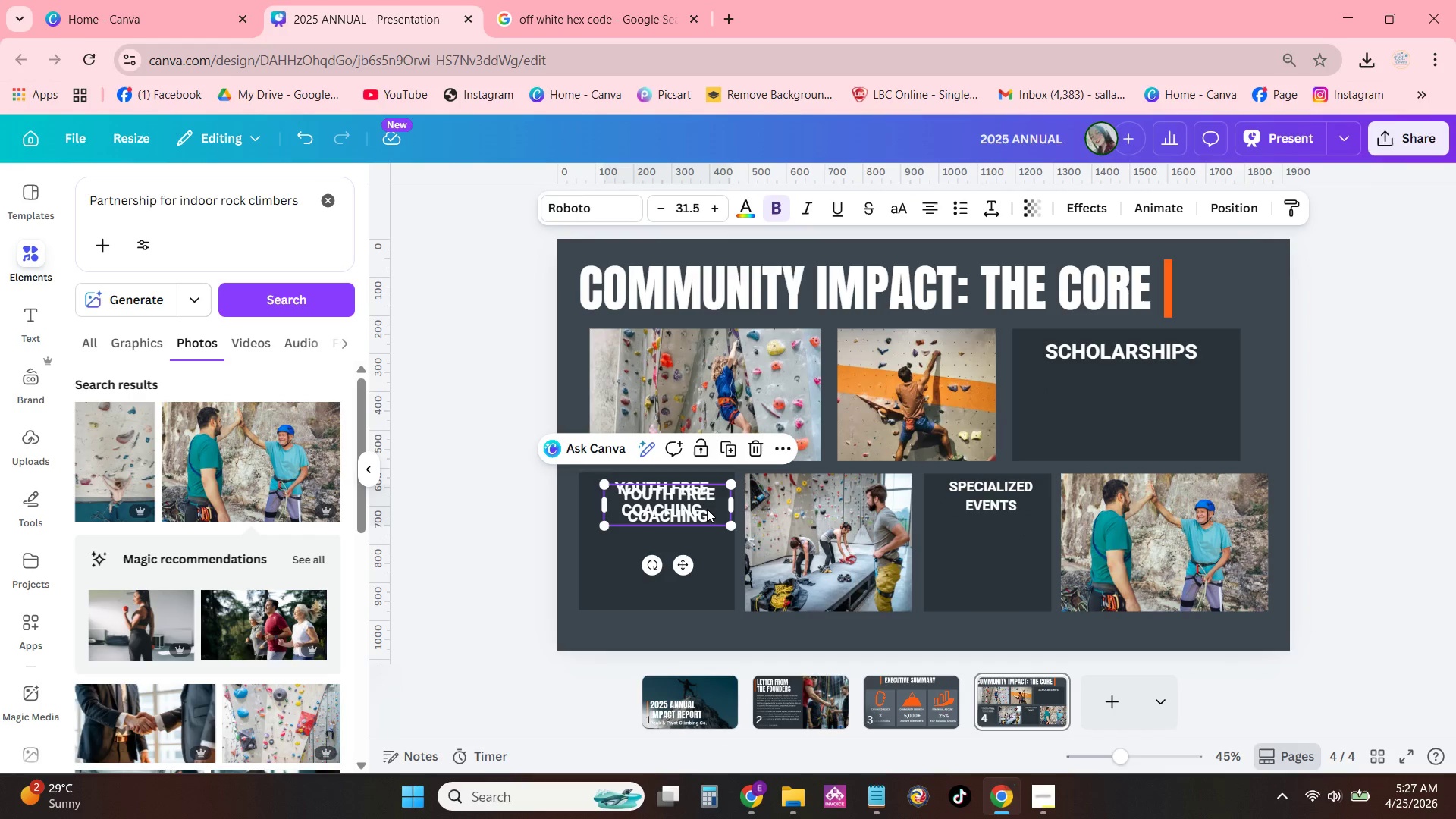 
left_click_drag(start_coordinate=[707, 509], to_coordinate=[731, 440])
 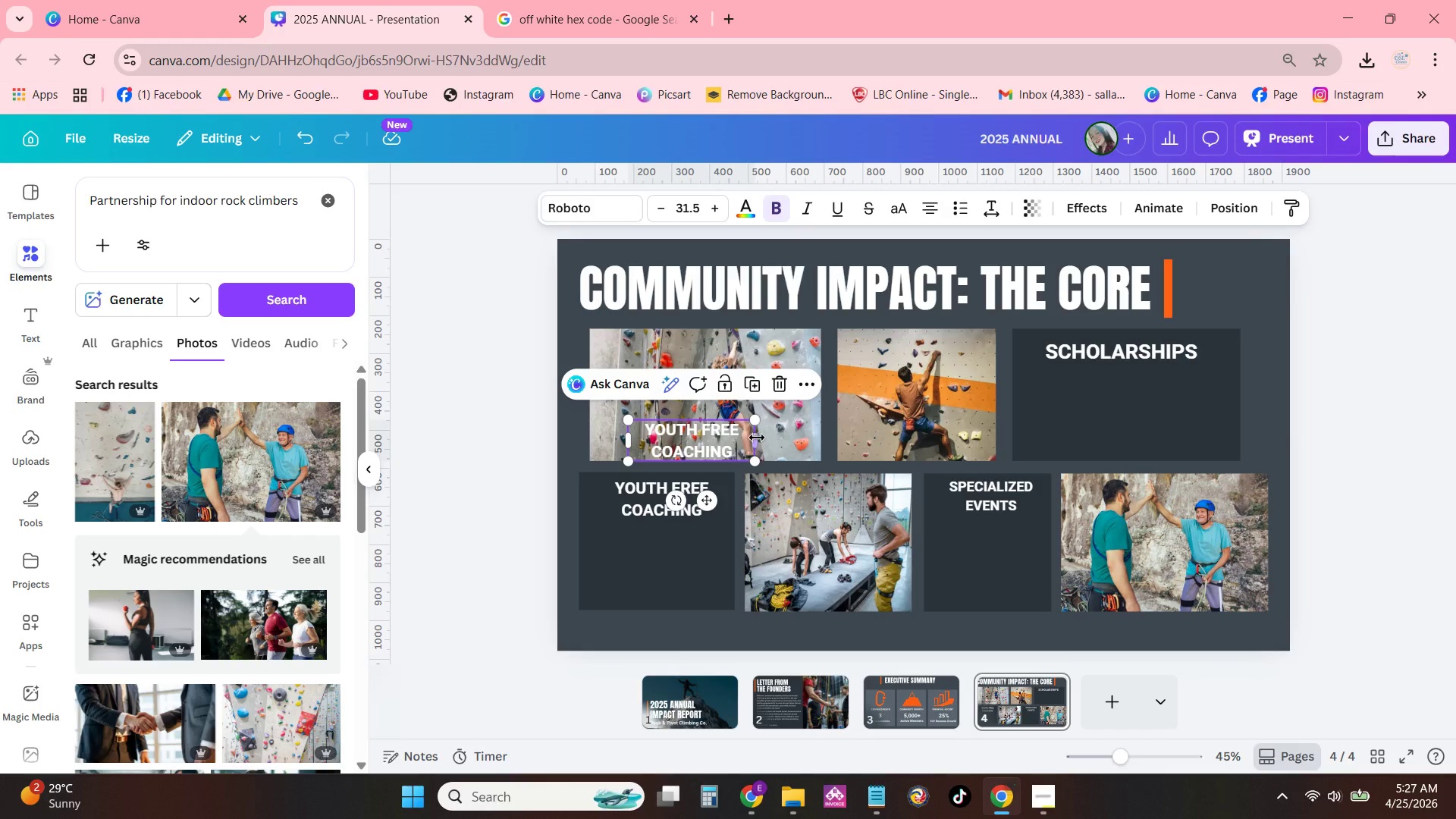 
left_click_drag(start_coordinate=[758, 438], to_coordinate=[789, 437])
 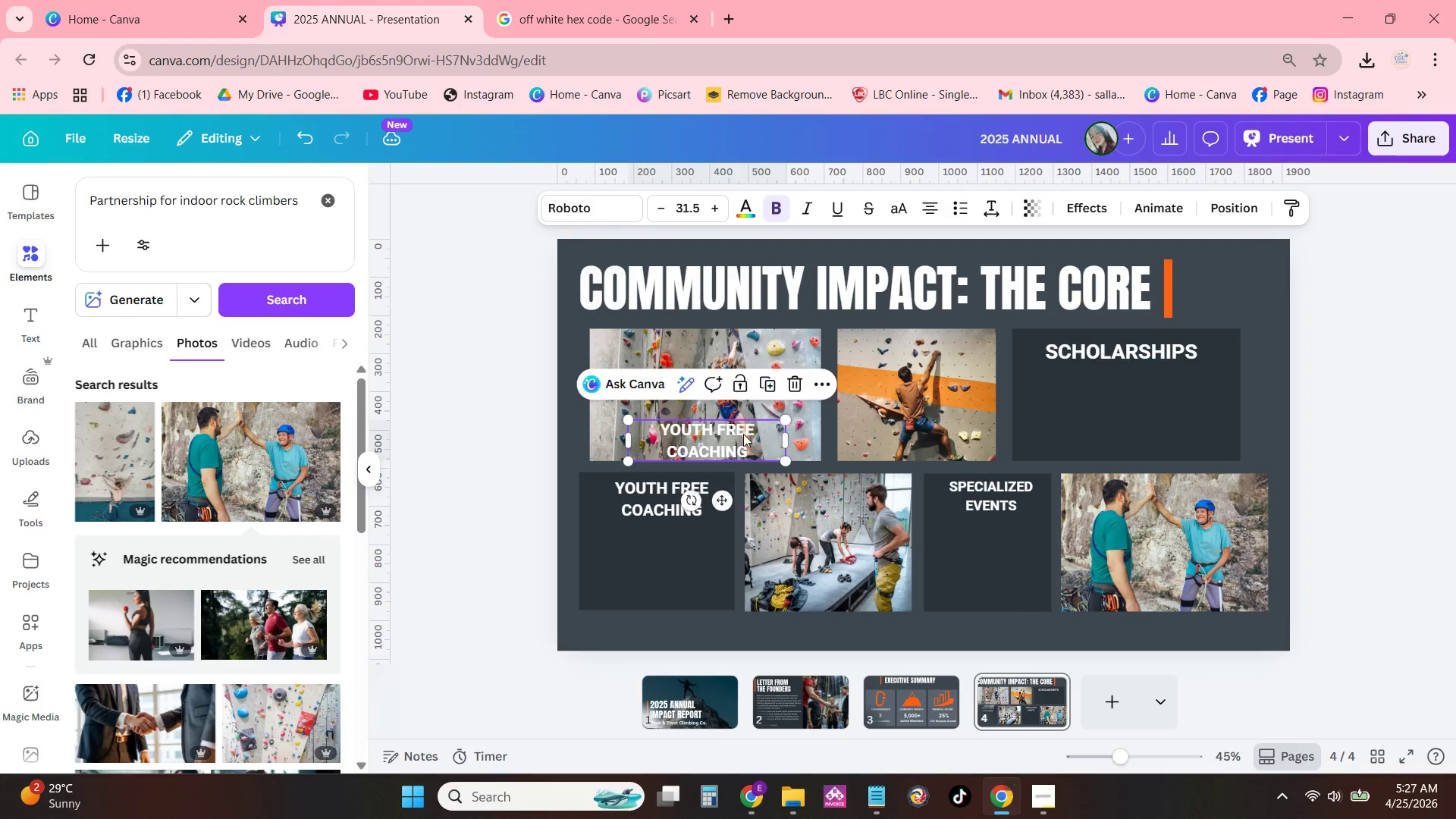 
left_click([743, 434])
 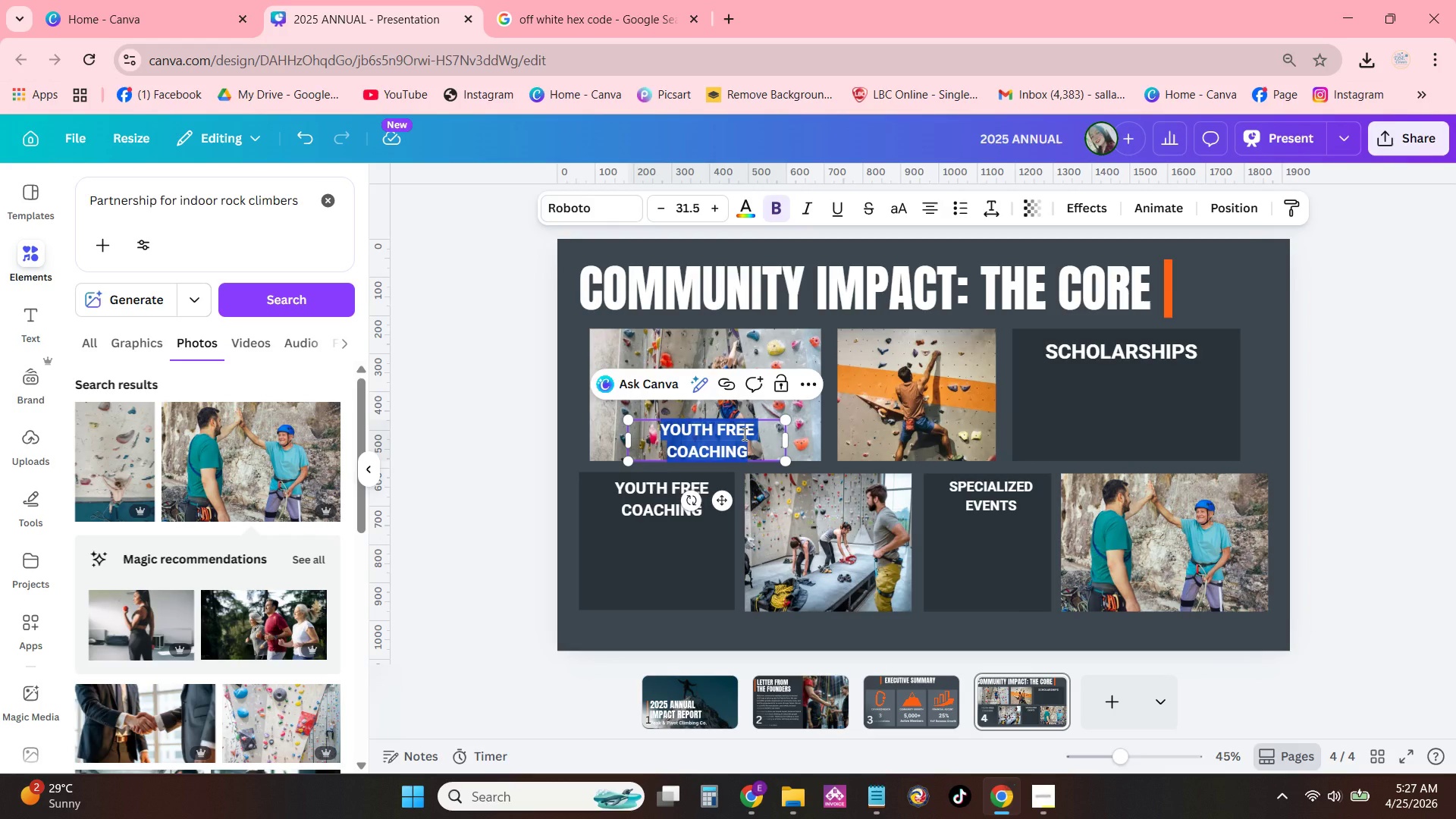 
type(YOURH)
key(Backspace)
key(Backspace)
type(TH PROGRA,)
key(Backspace)
type(MS)
 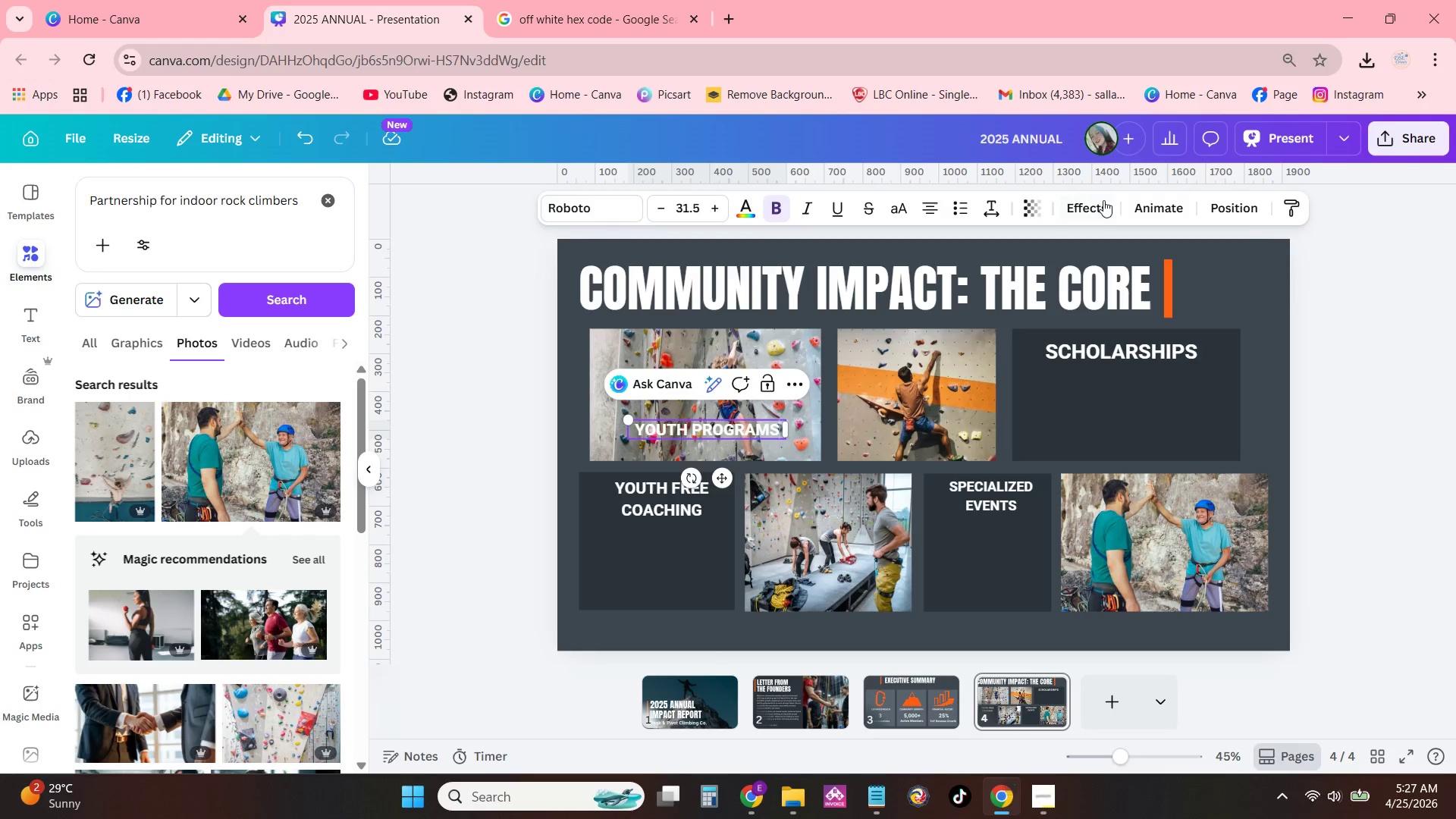 
left_click([1078, 200])
 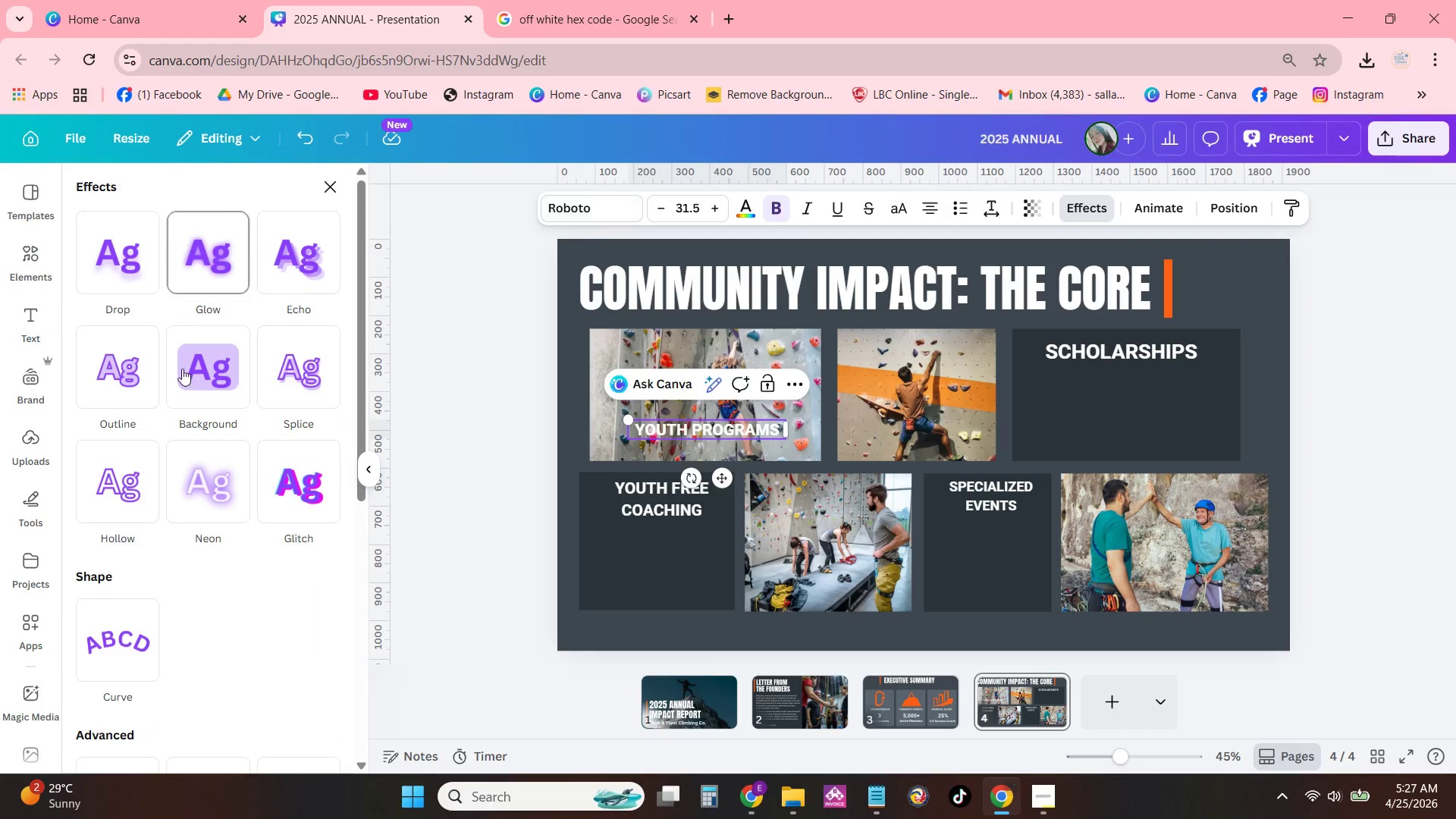 
left_click([206, 399])
 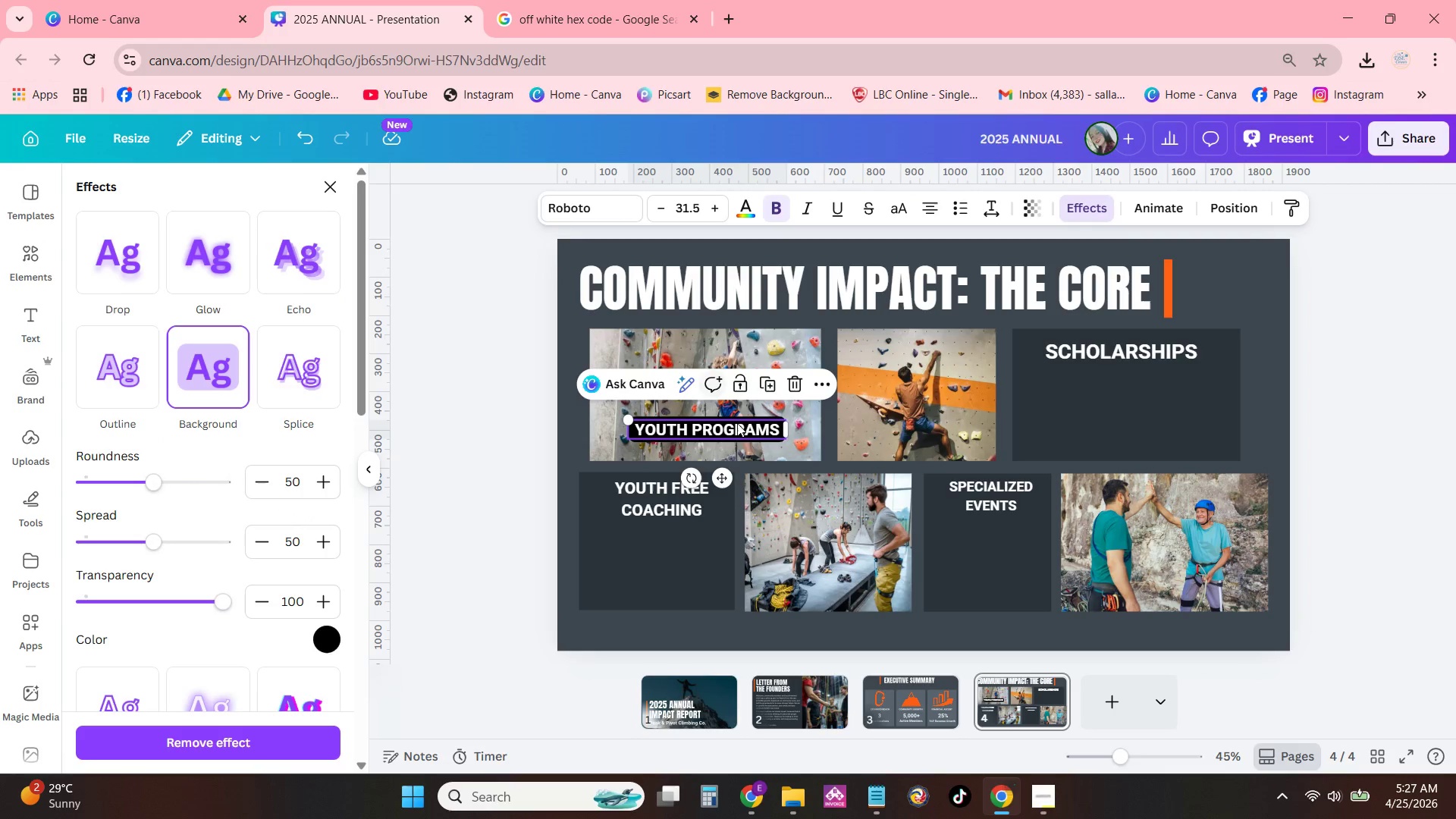 
left_click([774, 448])
 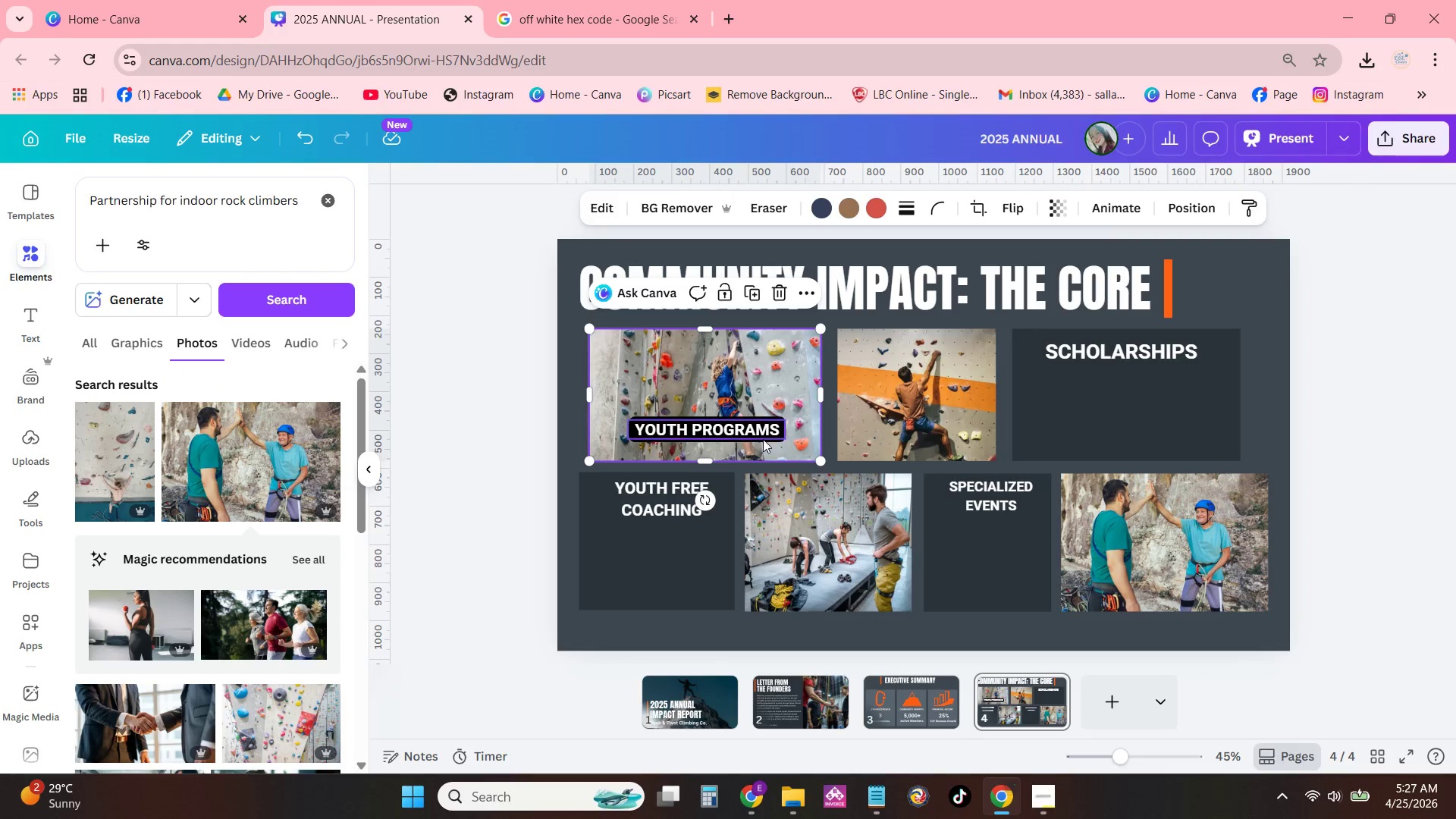 
left_click_drag(start_coordinate=[763, 438], to_coordinate=[731, 450])
 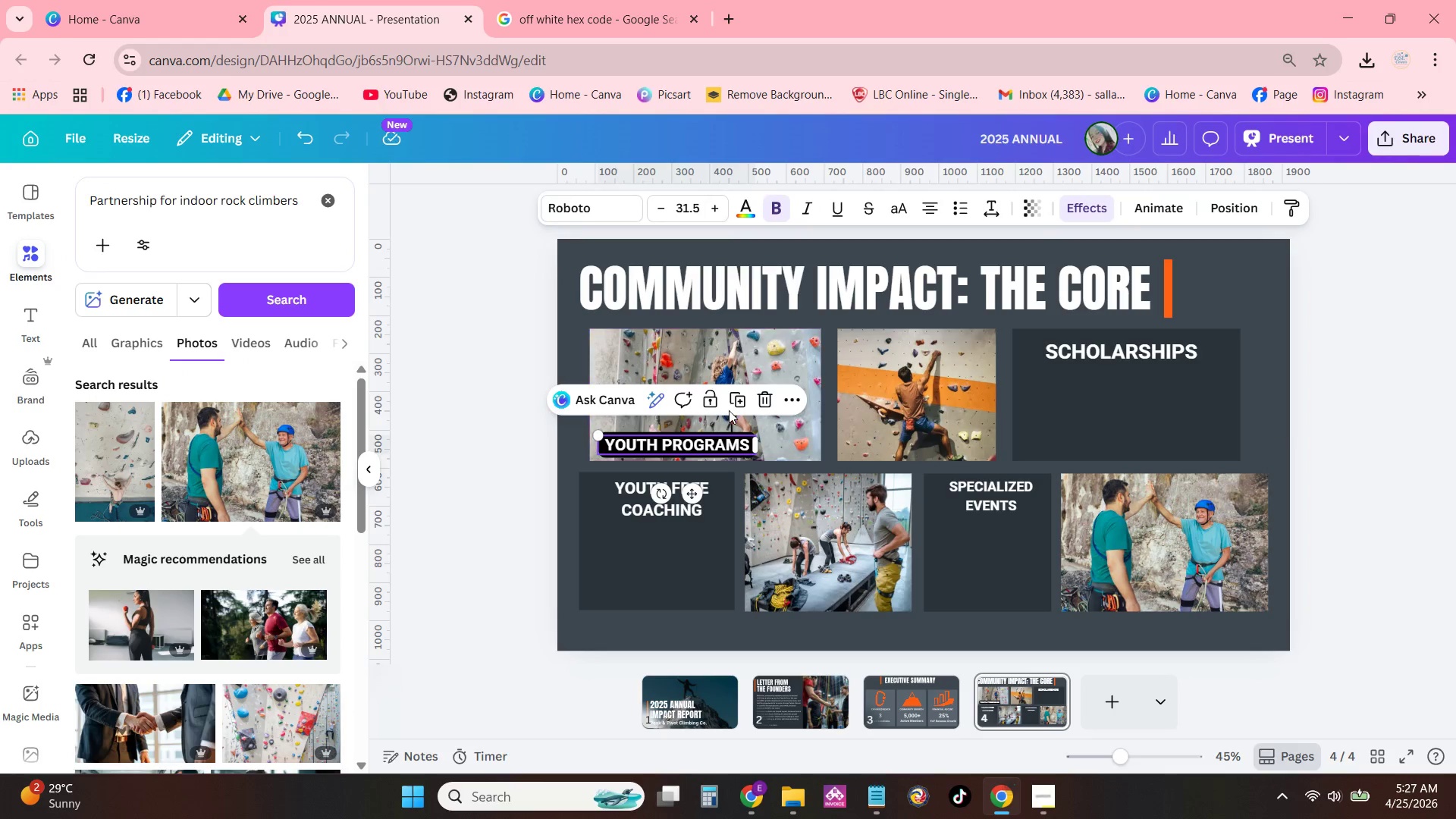 
left_click([729, 410])
 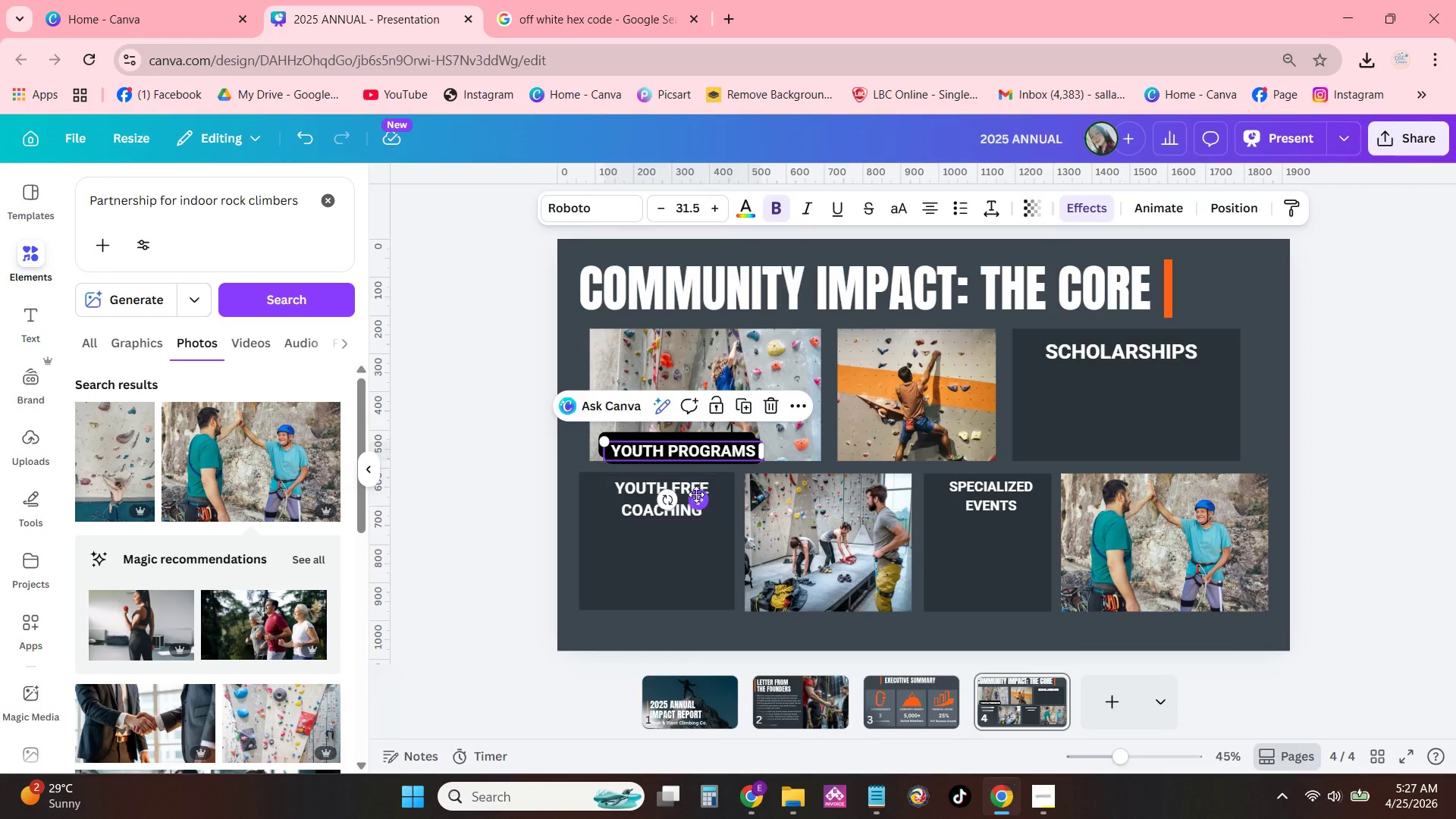 
left_click_drag(start_coordinate=[696, 494], to_coordinate=[935, 482])
 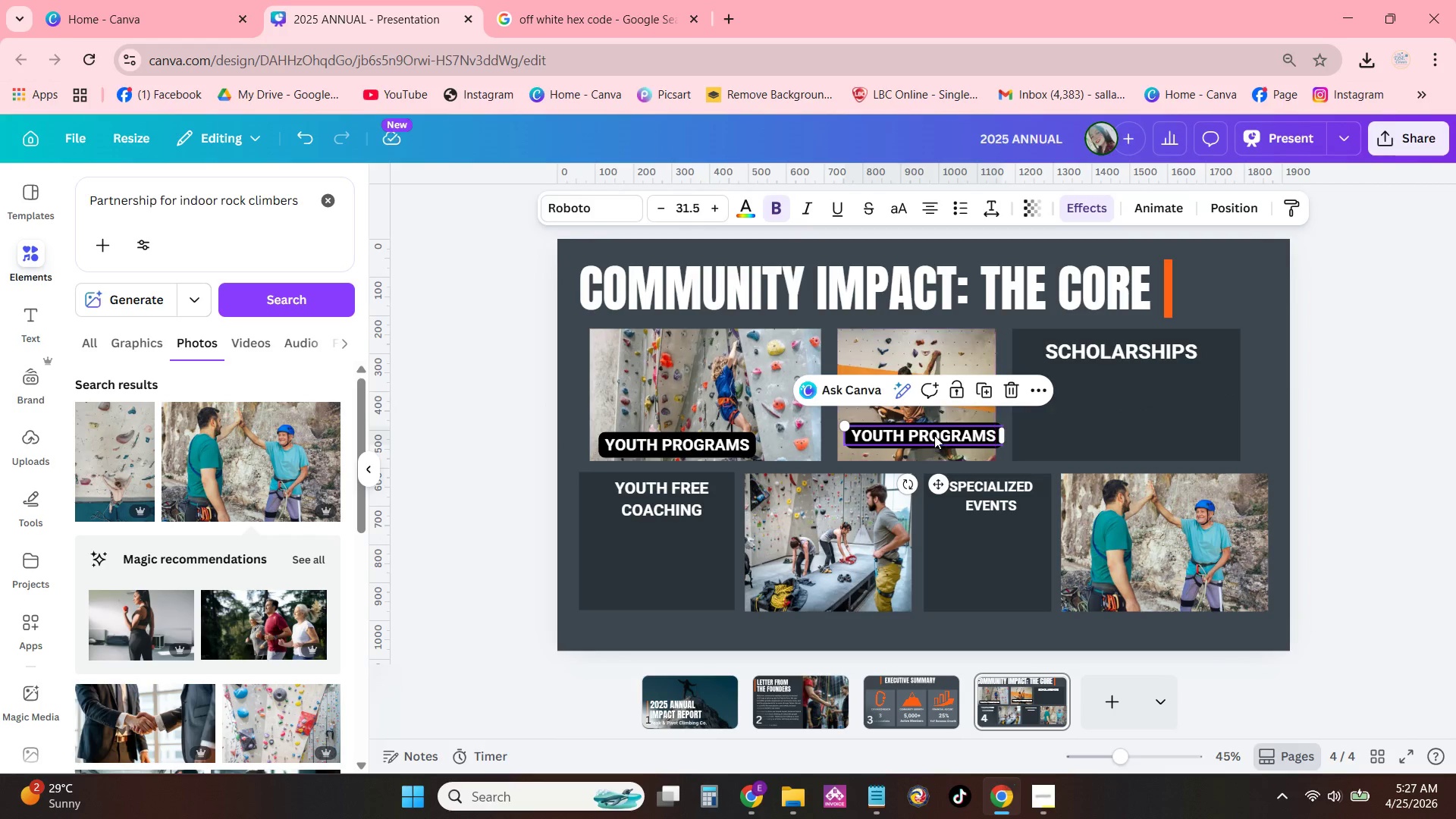 
left_click([934, 435])
 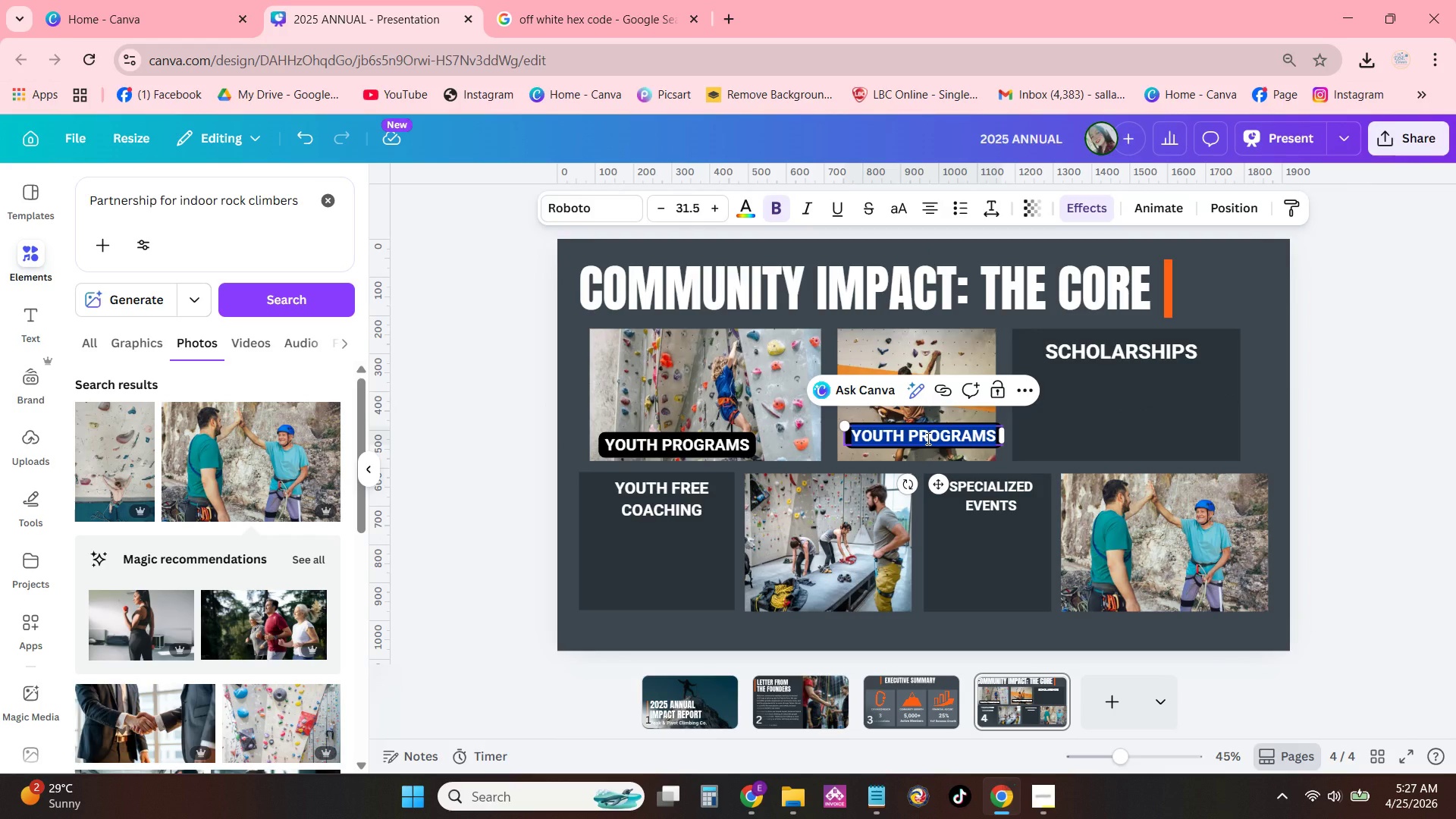 
type(DIVERS CLI,M)
key(Backspace)
key(Backspace)
type(MBERS)
 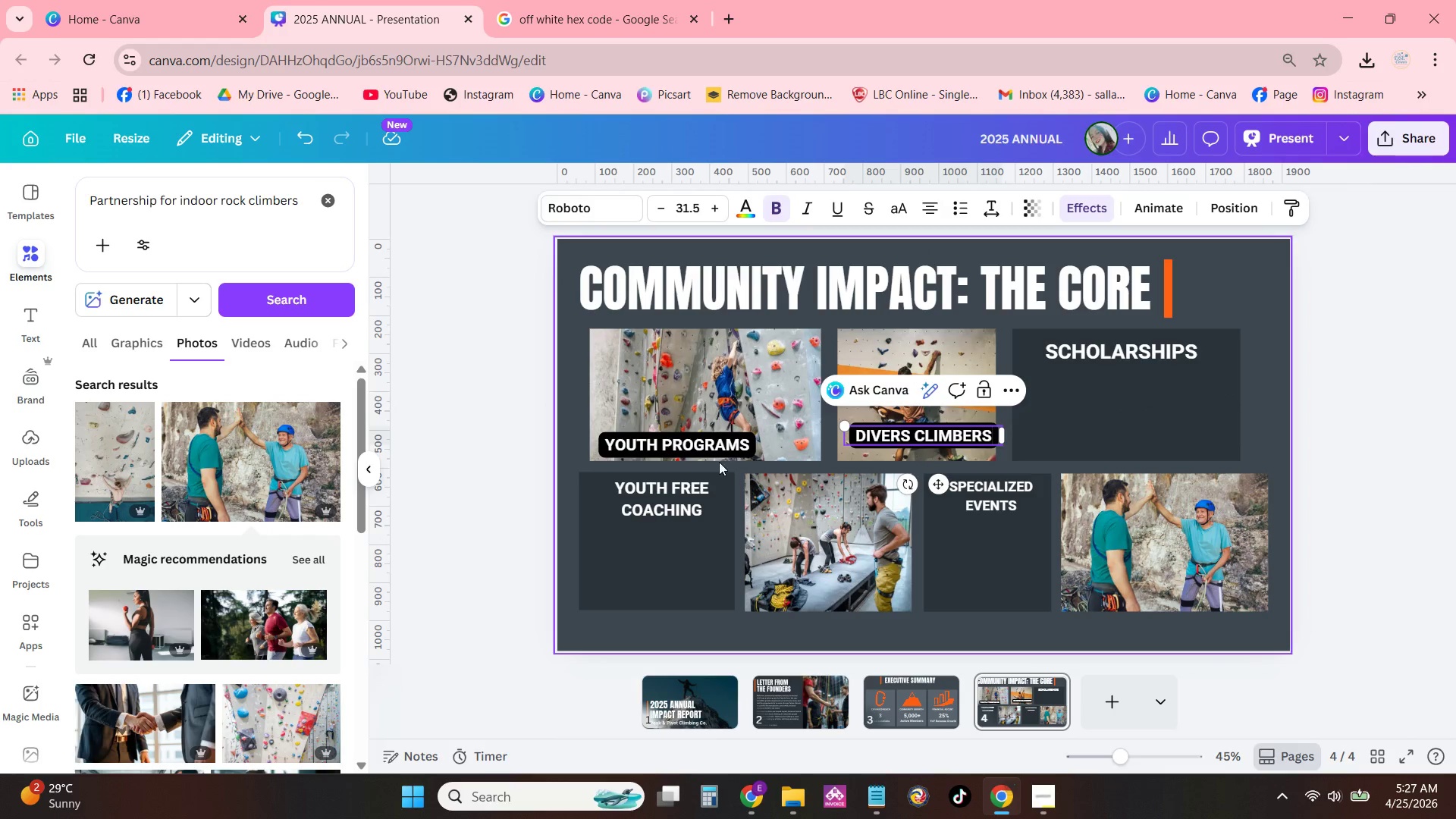 
left_click([711, 449])
 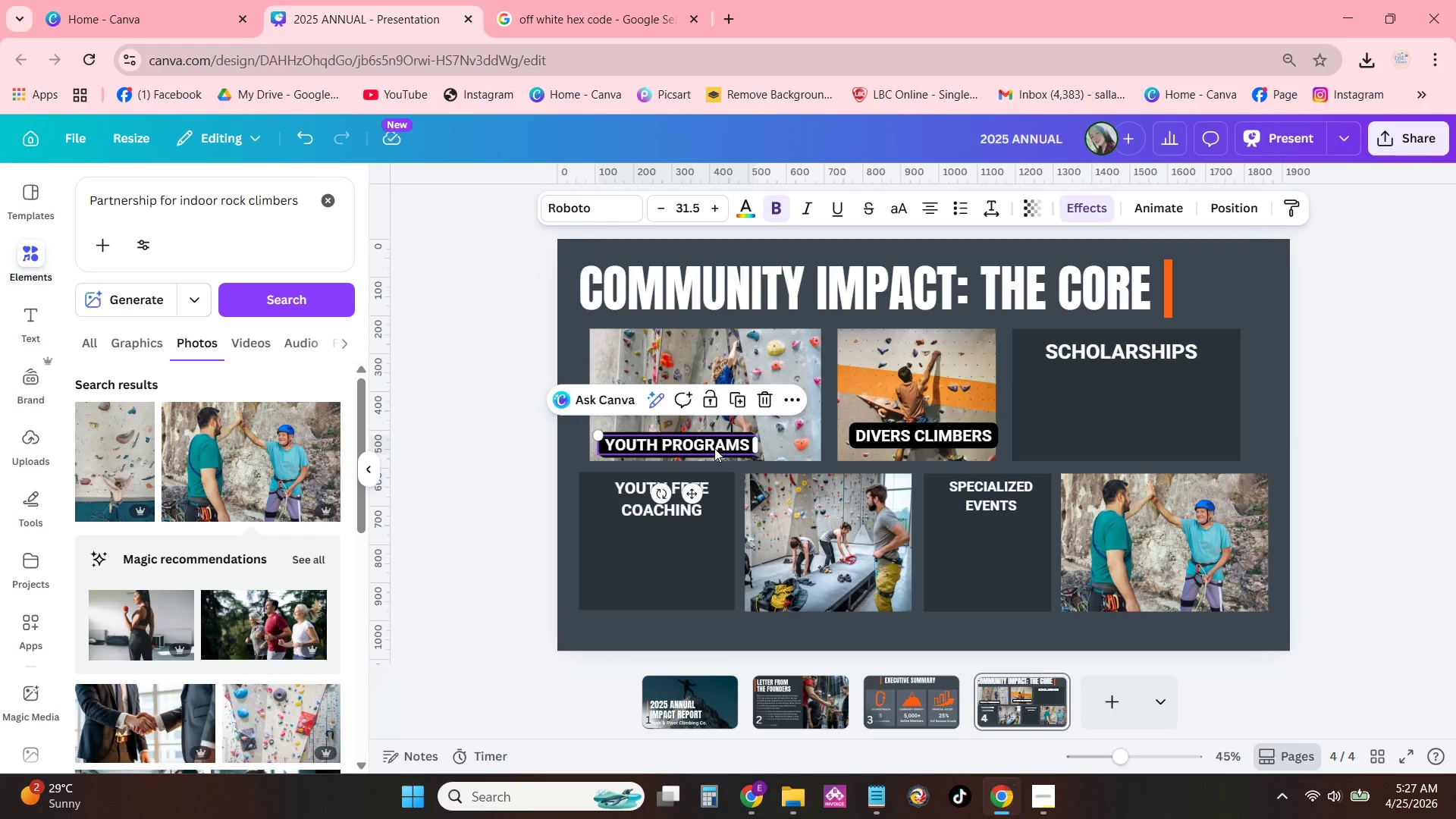 
left_click_drag(start_coordinate=[714, 448], to_coordinate=[711, 444])
 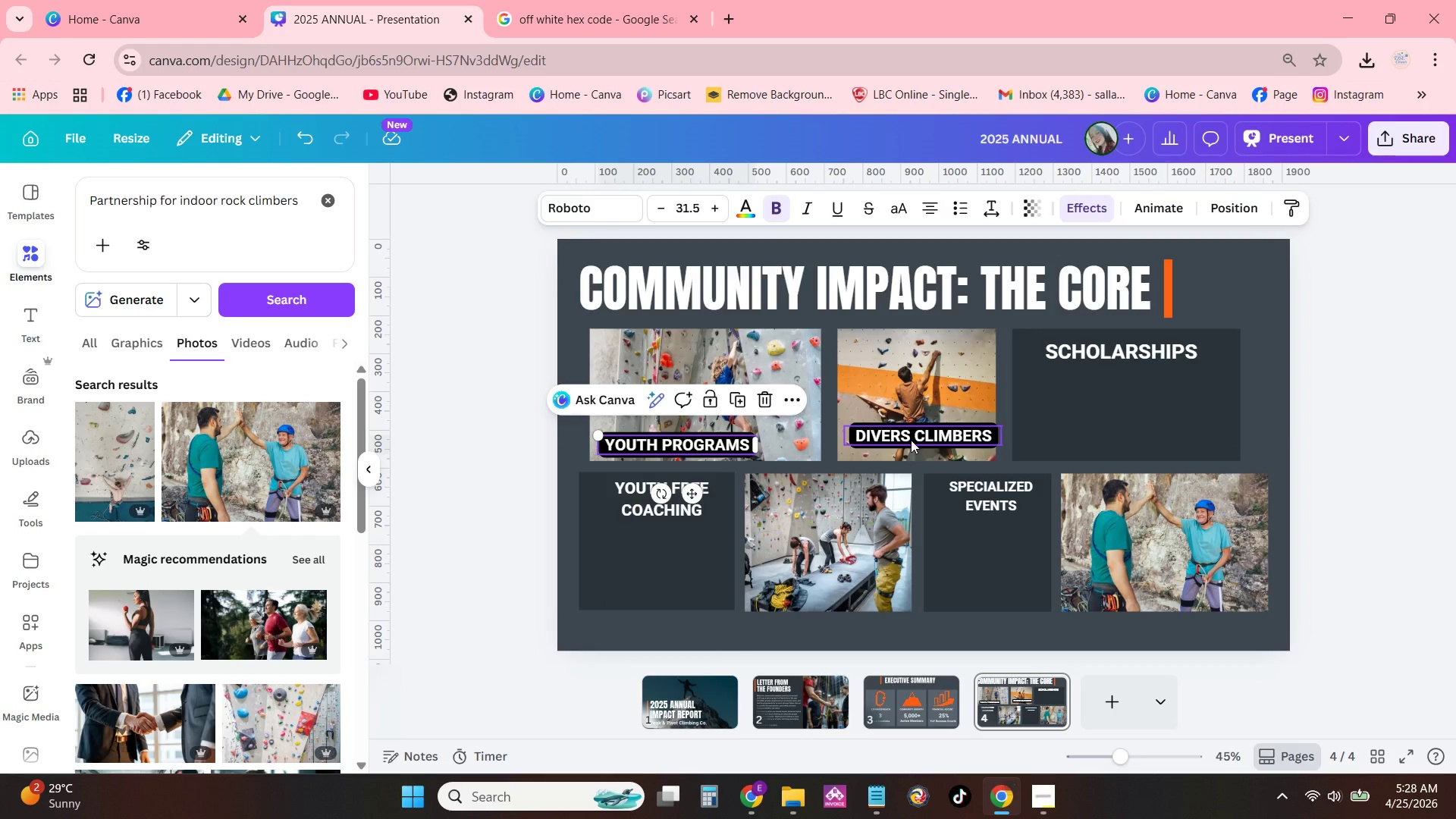 
left_click_drag(start_coordinate=[911, 440], to_coordinate=[903, 447])
 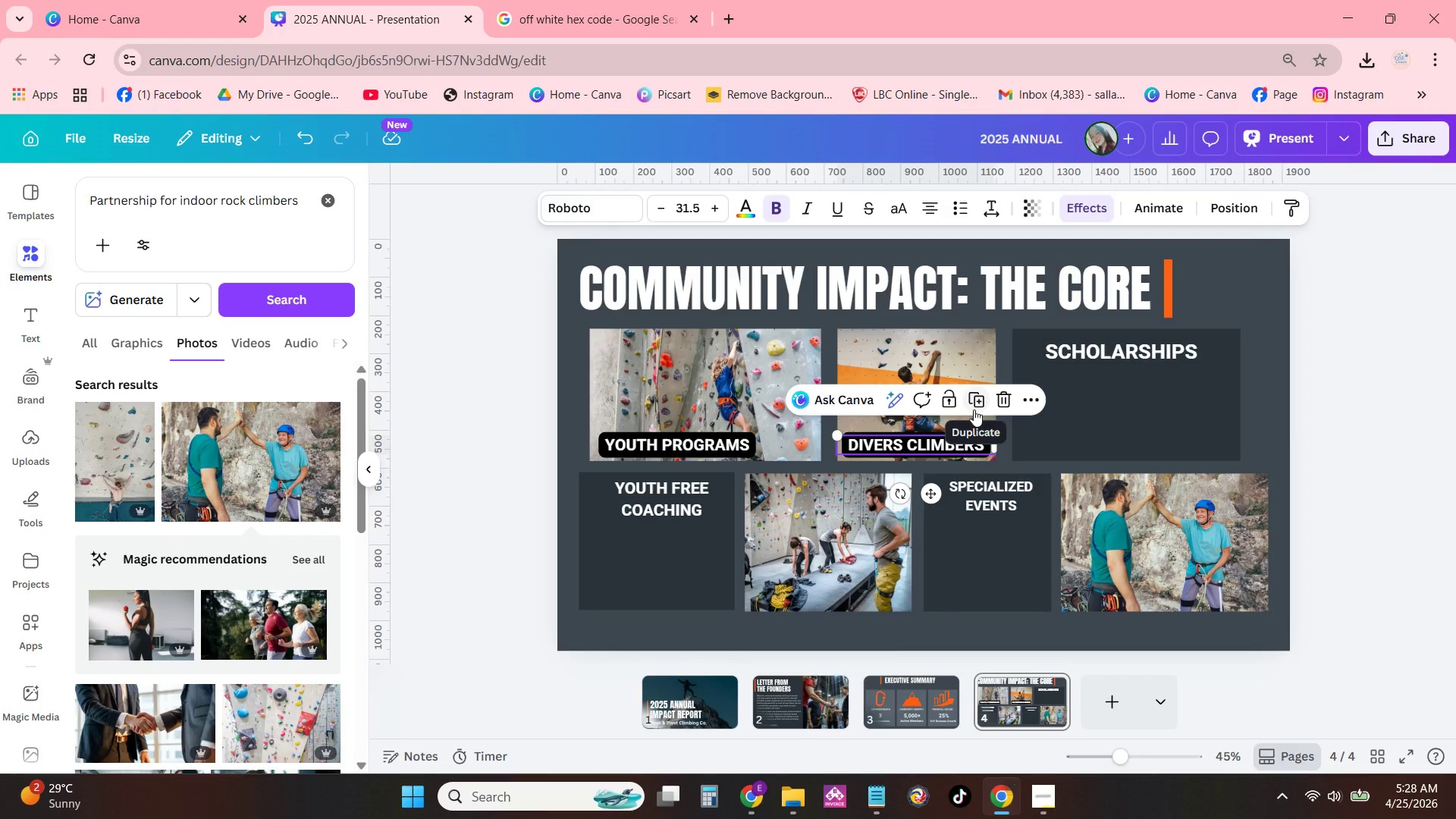 
left_click([970, 398])
 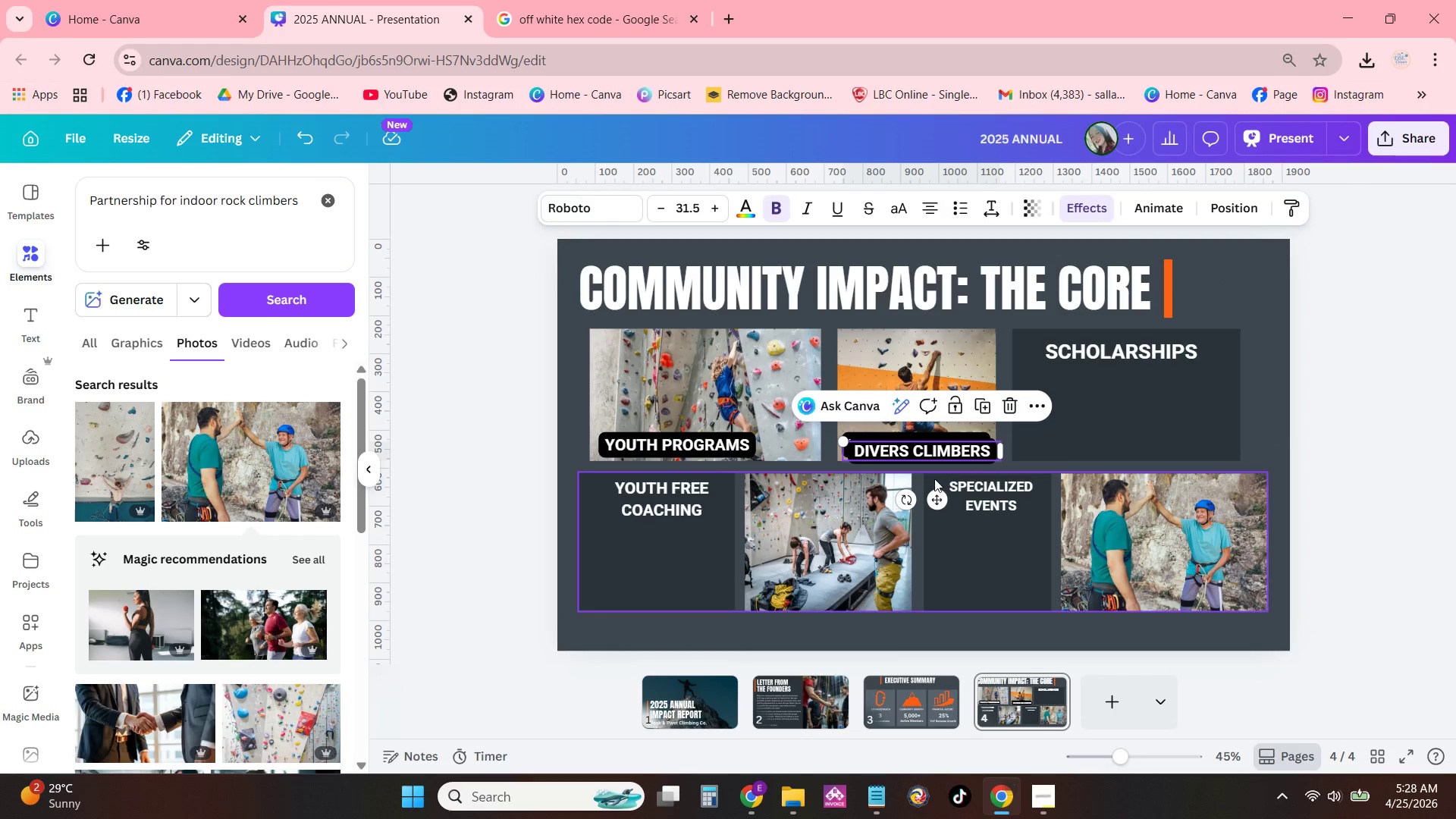 
left_click_drag(start_coordinate=[929, 497], to_coordinate=[839, 637])
 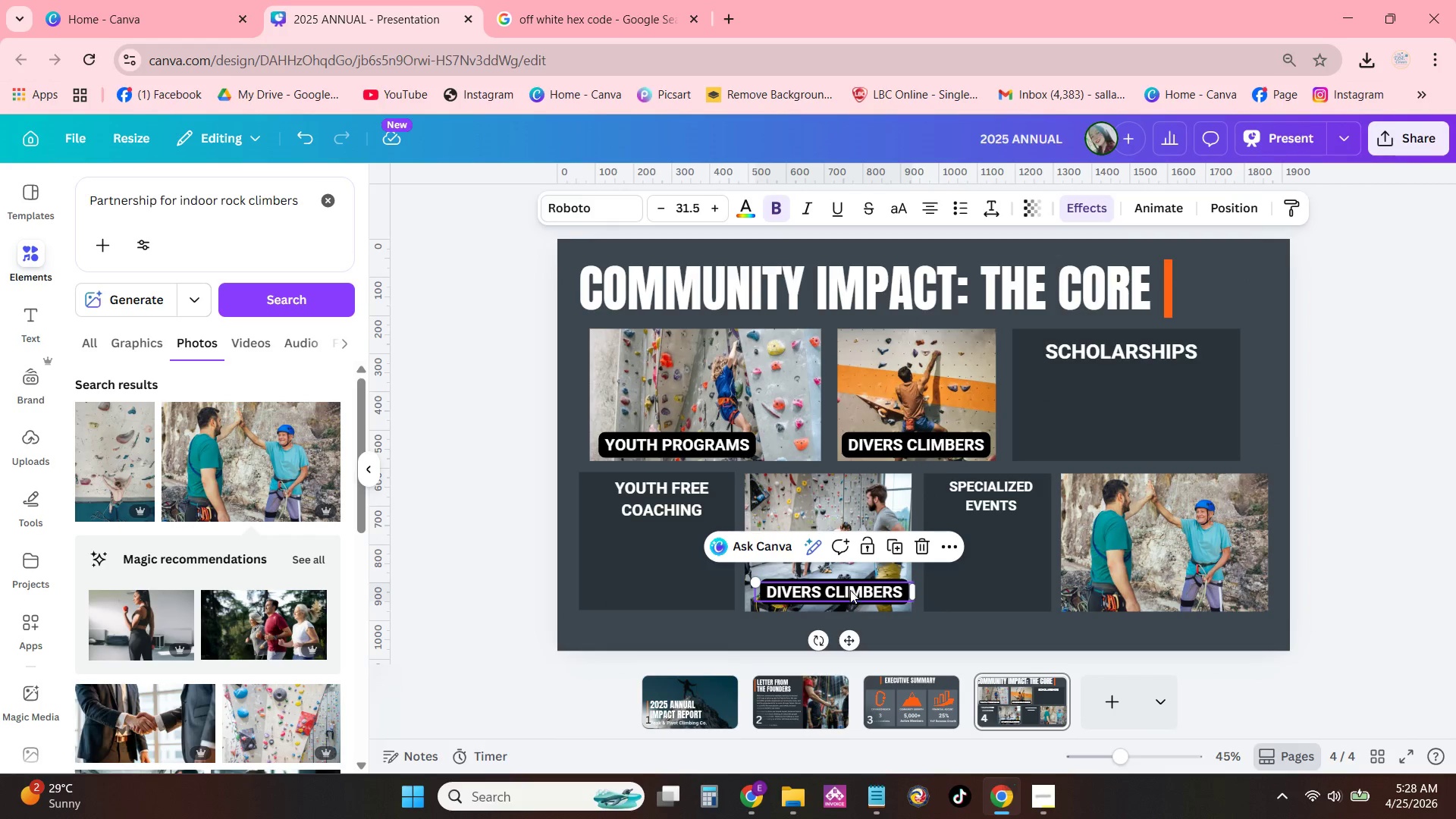 
left_click([850, 590])
 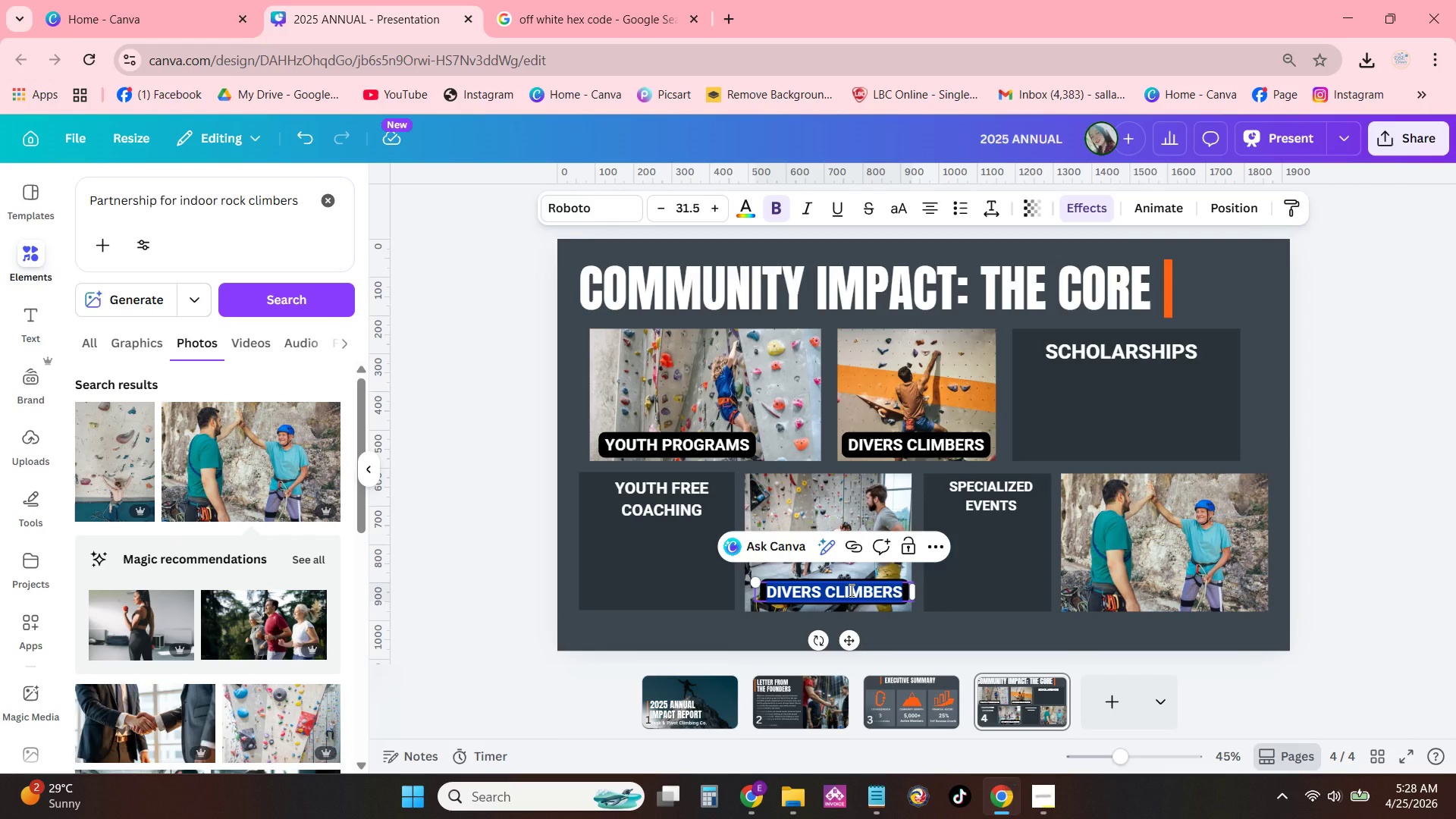 
type(ADAPTIVE CLINICS)
 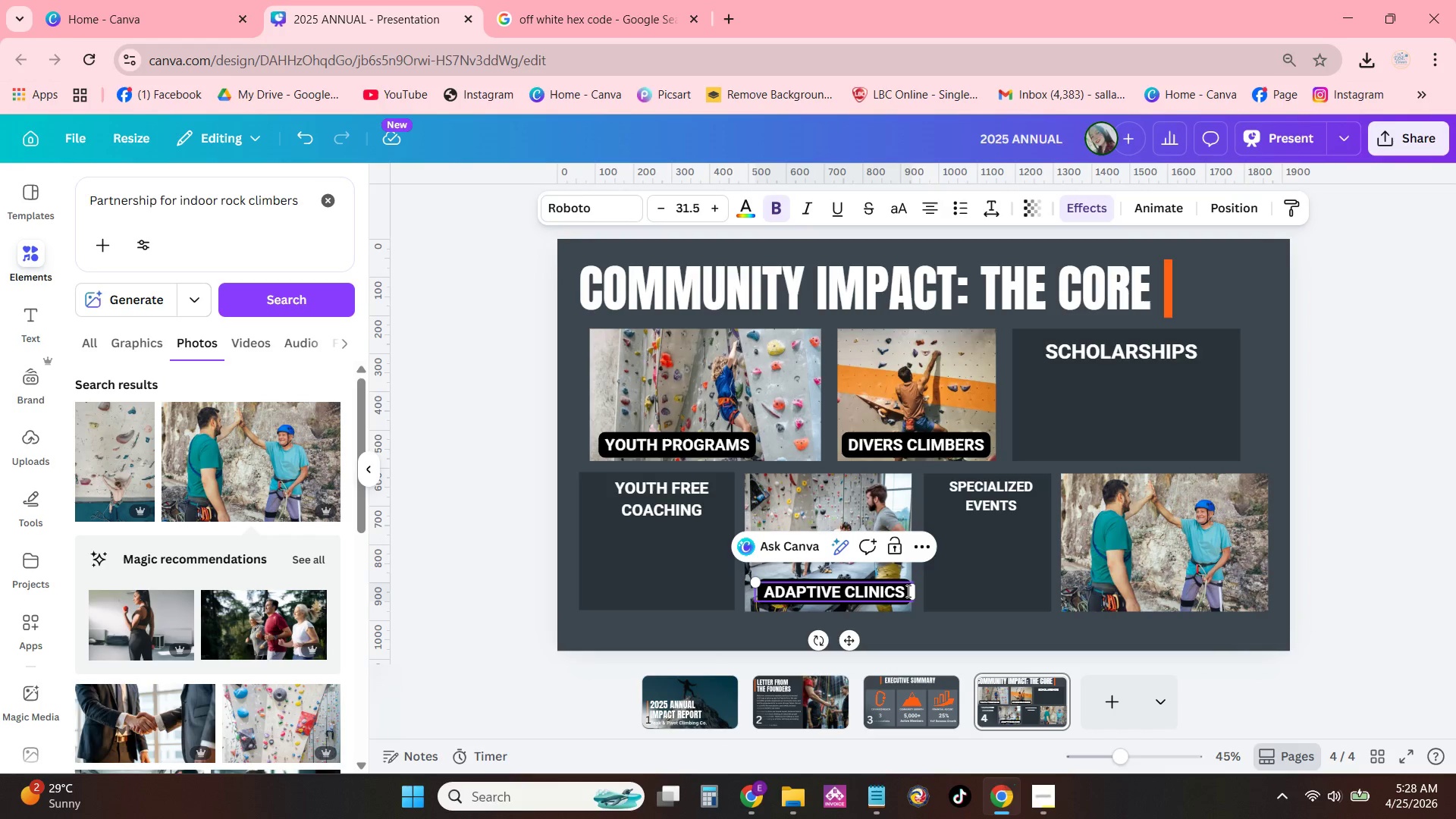 
left_click([968, 579])
 